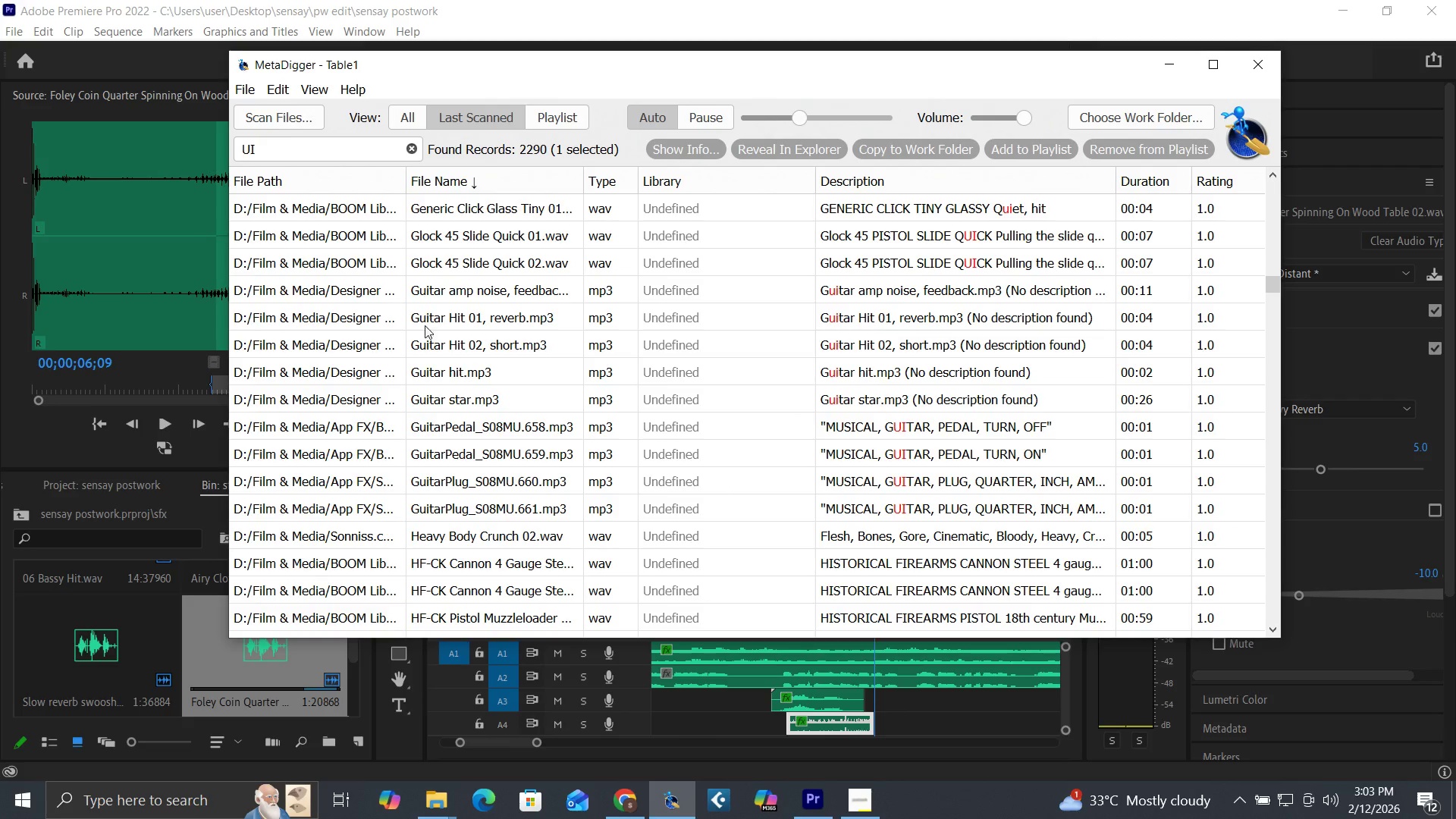 
left_click([425, 341])
 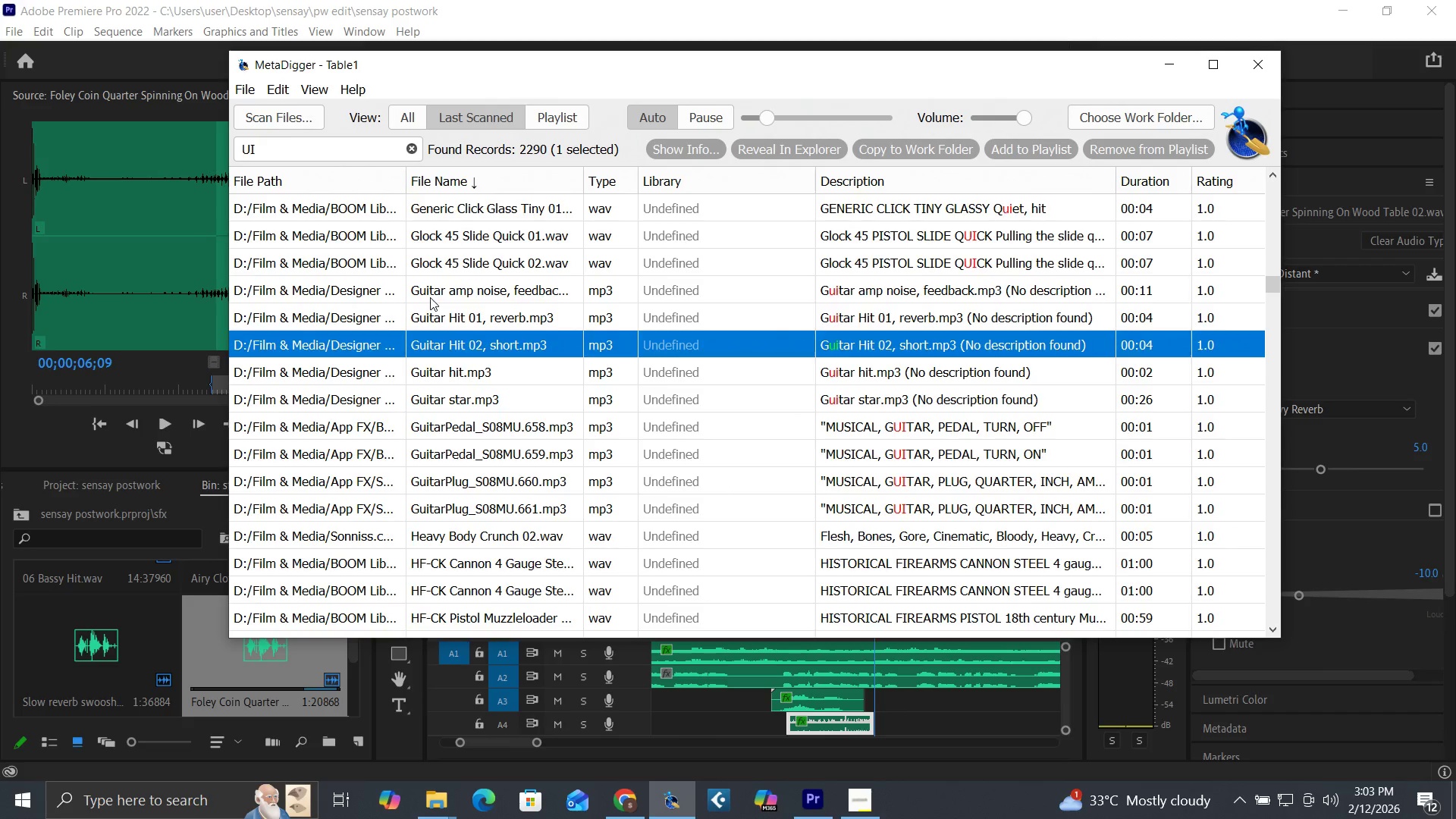 
scroll: coordinate [430, 297], scroll_direction: up, amount: 1.0
 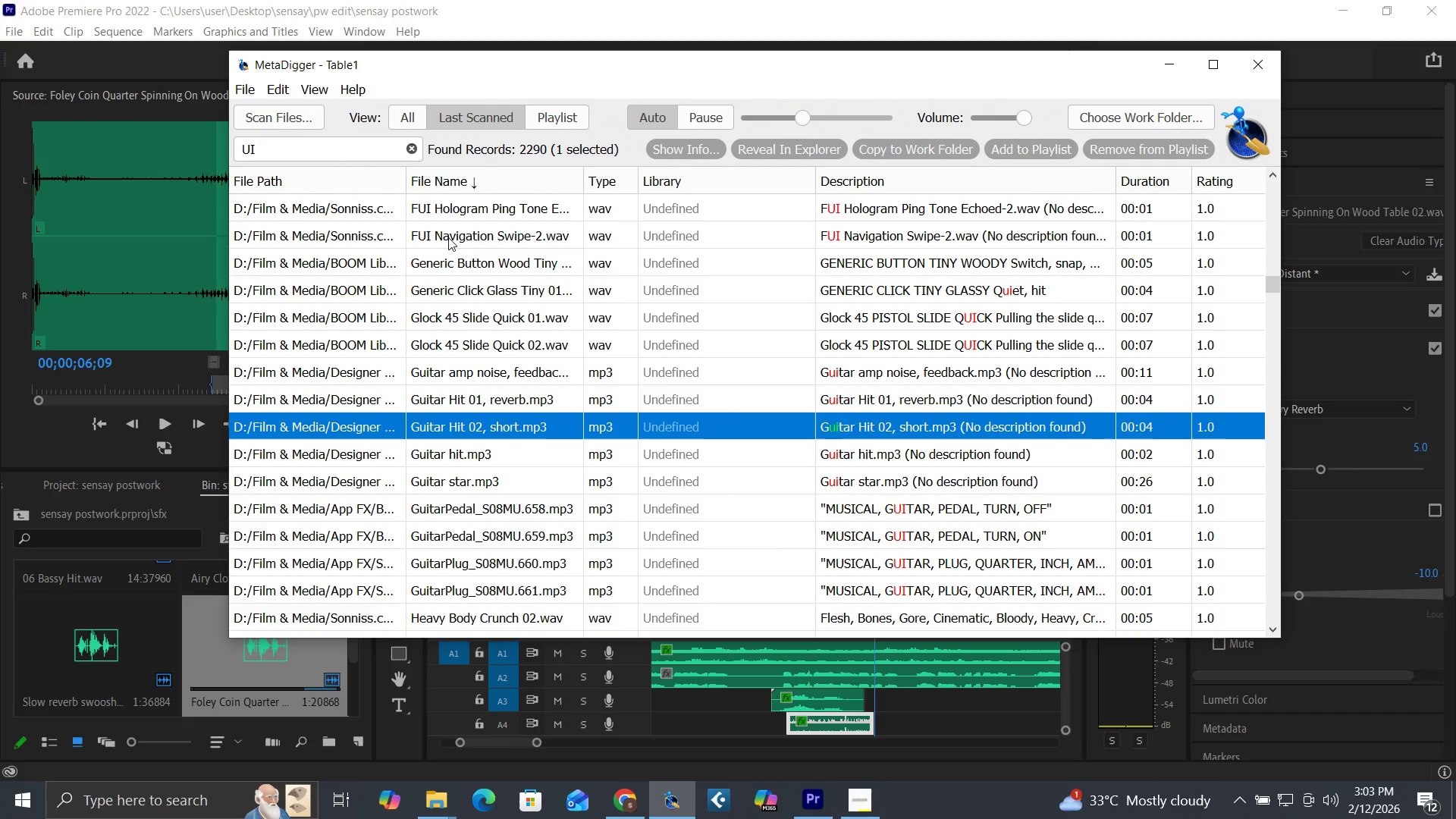 
left_click([448, 237])
 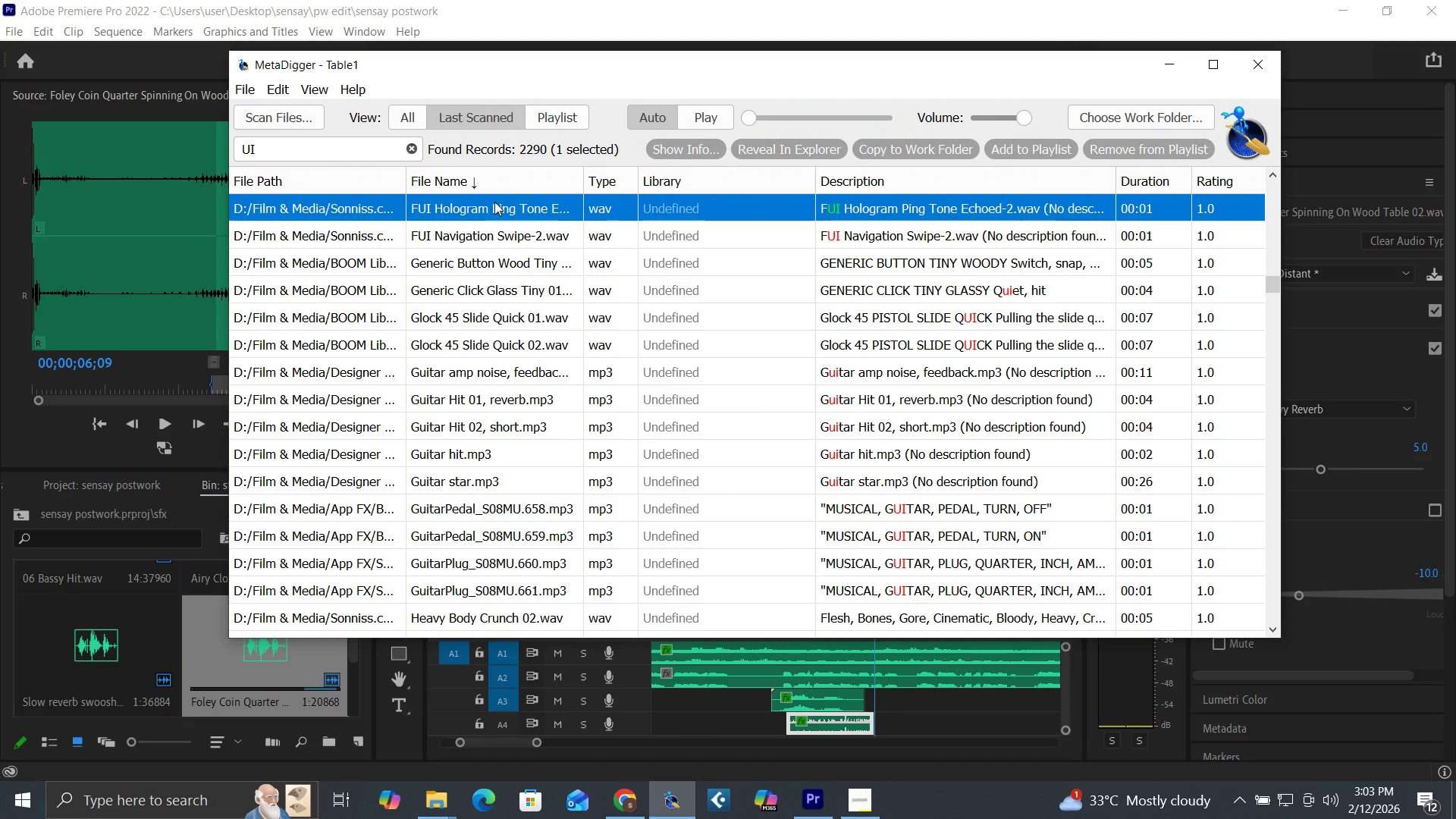 
scroll: coordinate [504, 208], scroll_direction: up, amount: 1.0
 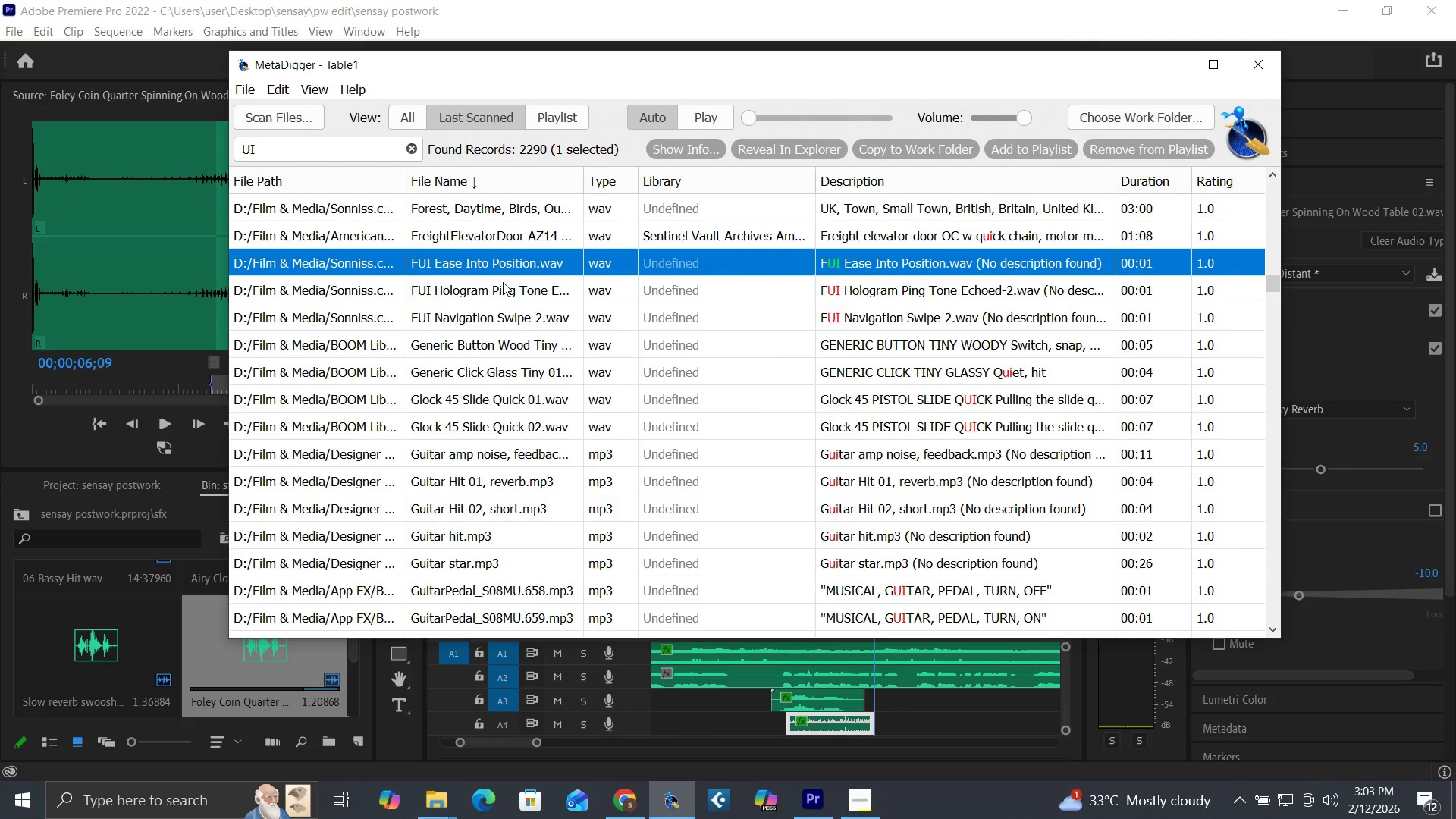 
left_click([484, 300])
 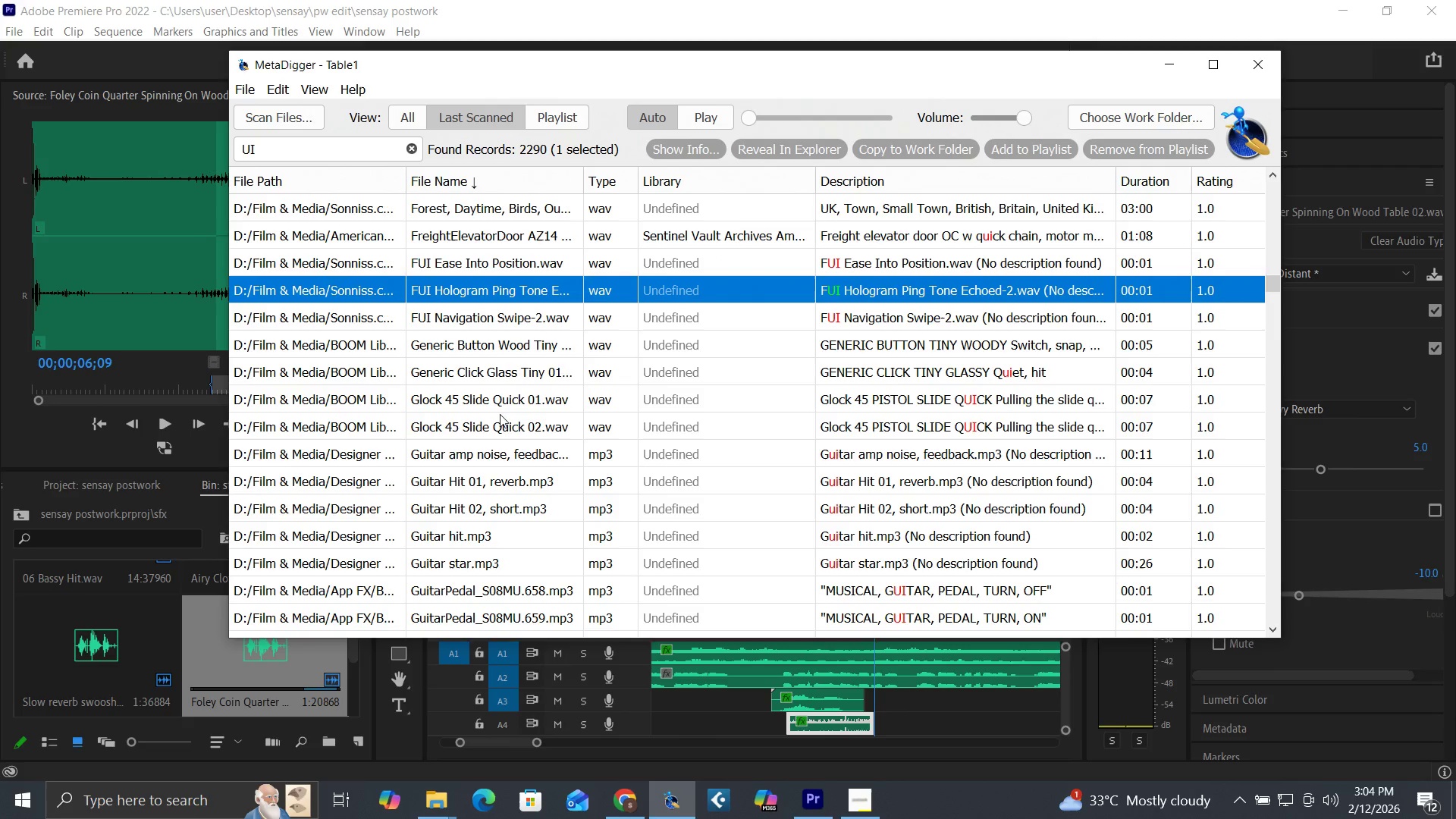 
scroll: coordinate [450, 478], scroll_direction: down, amount: 15.0
 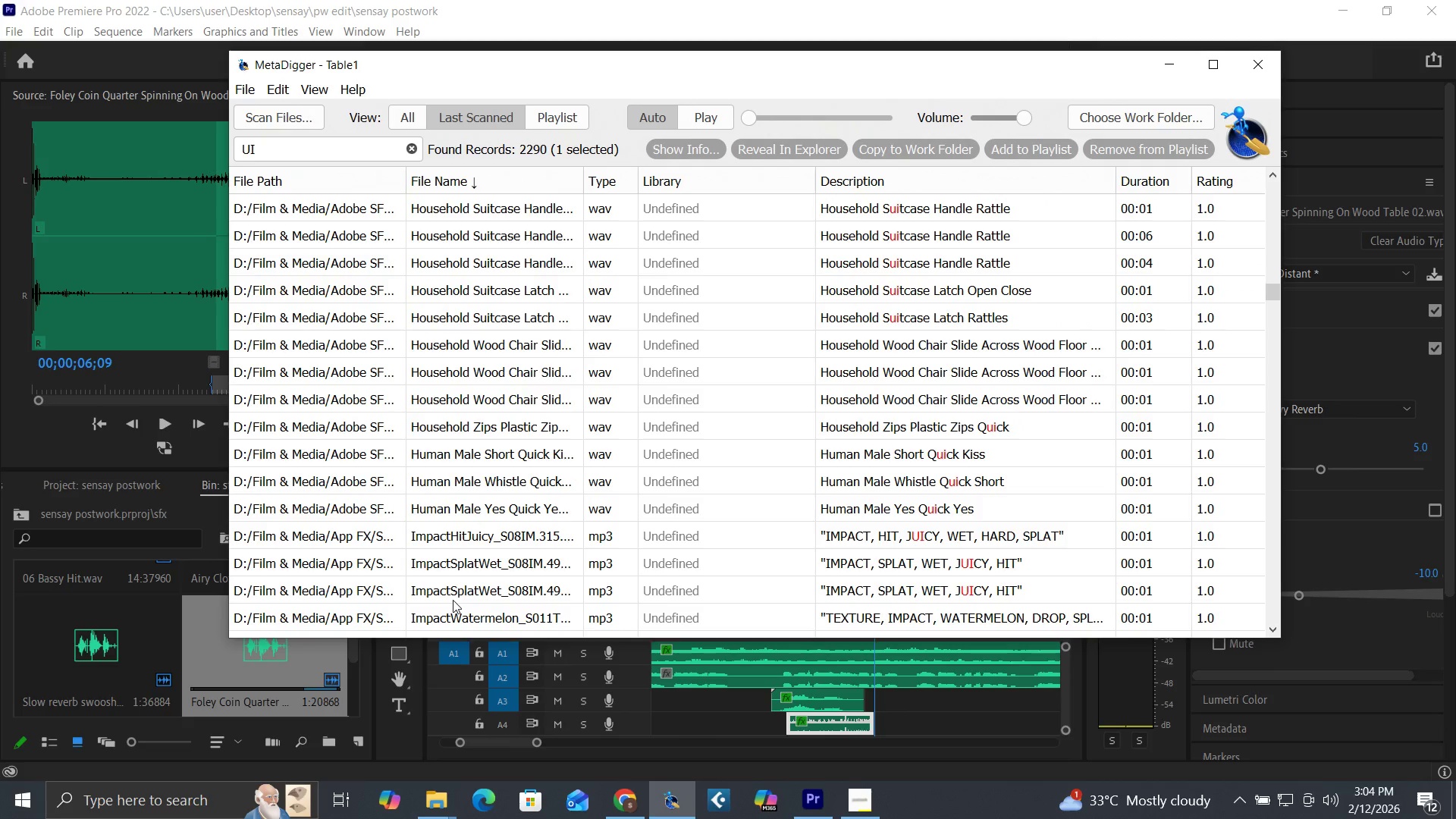 
left_click([457, 592])
 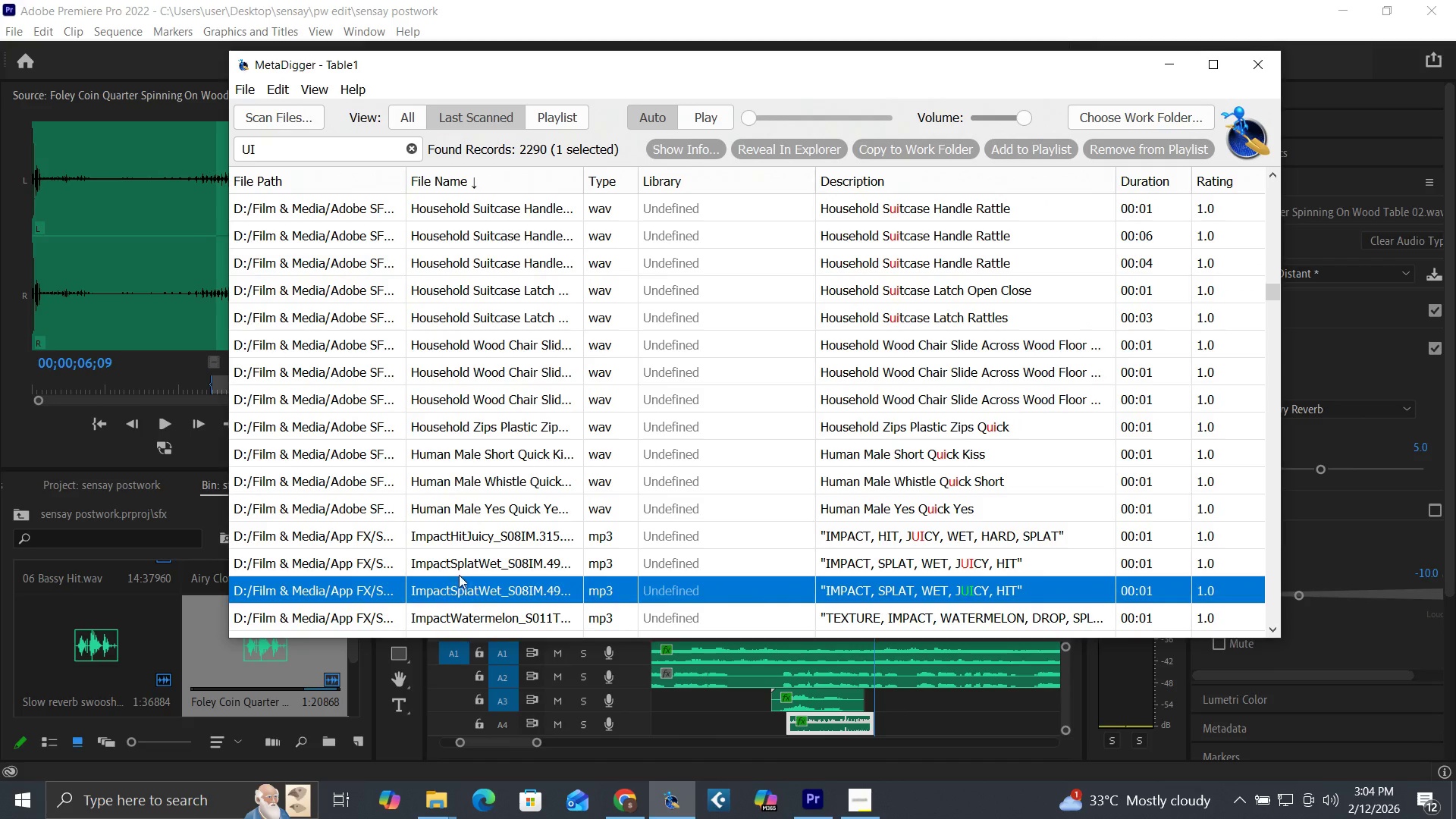 
left_click([463, 567])
 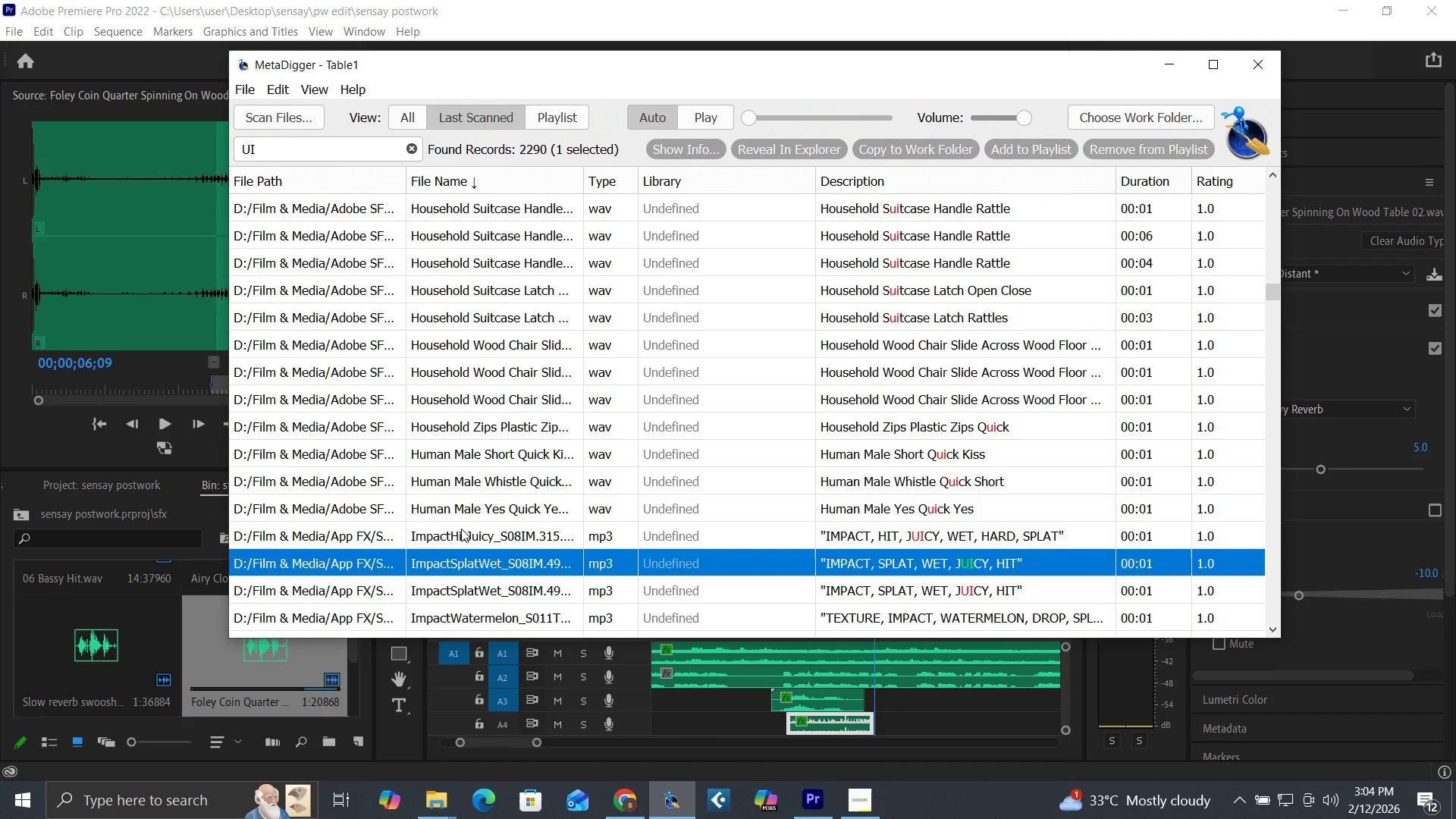 
left_click([461, 529])
 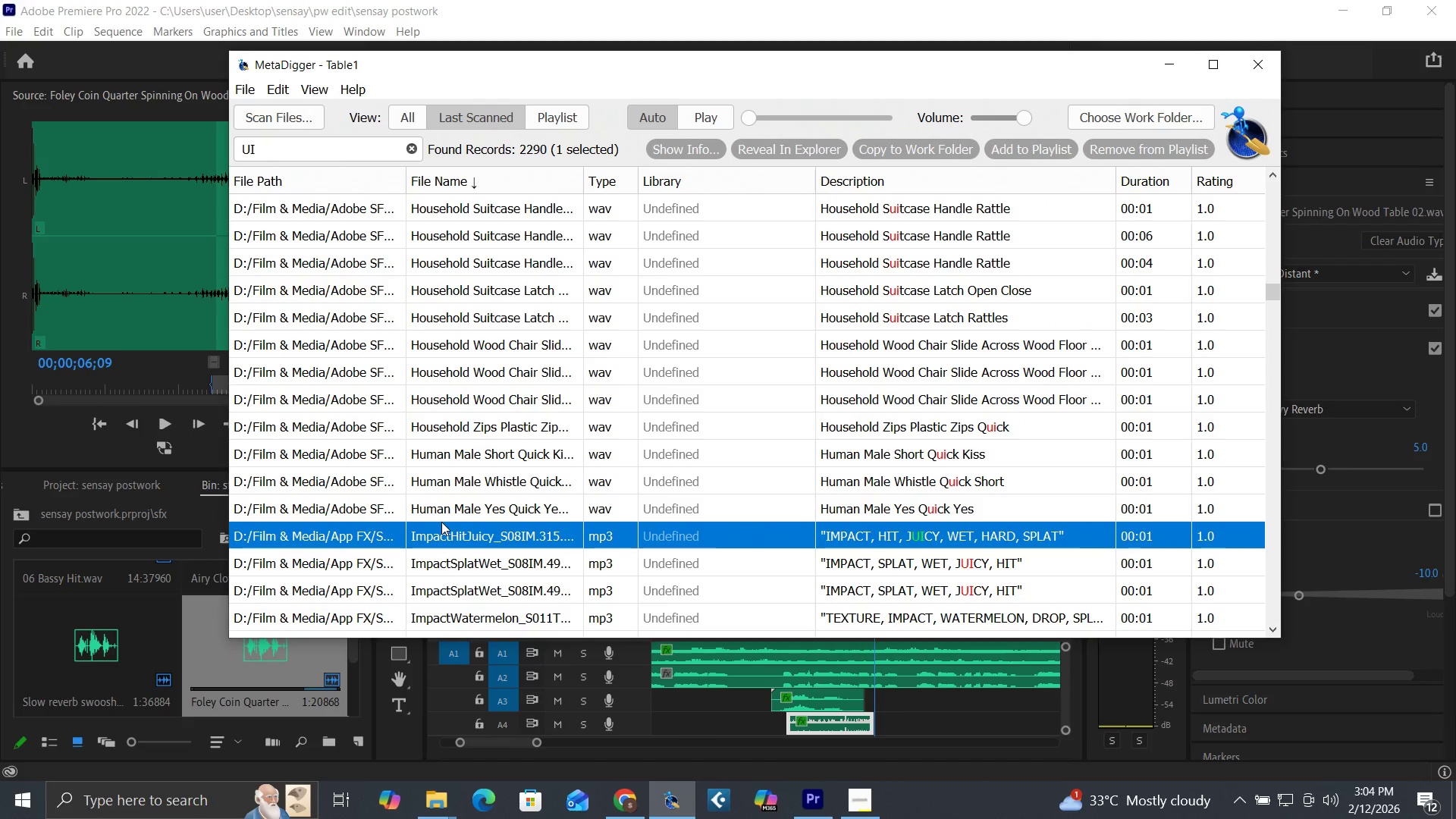 
left_click([441, 508])
 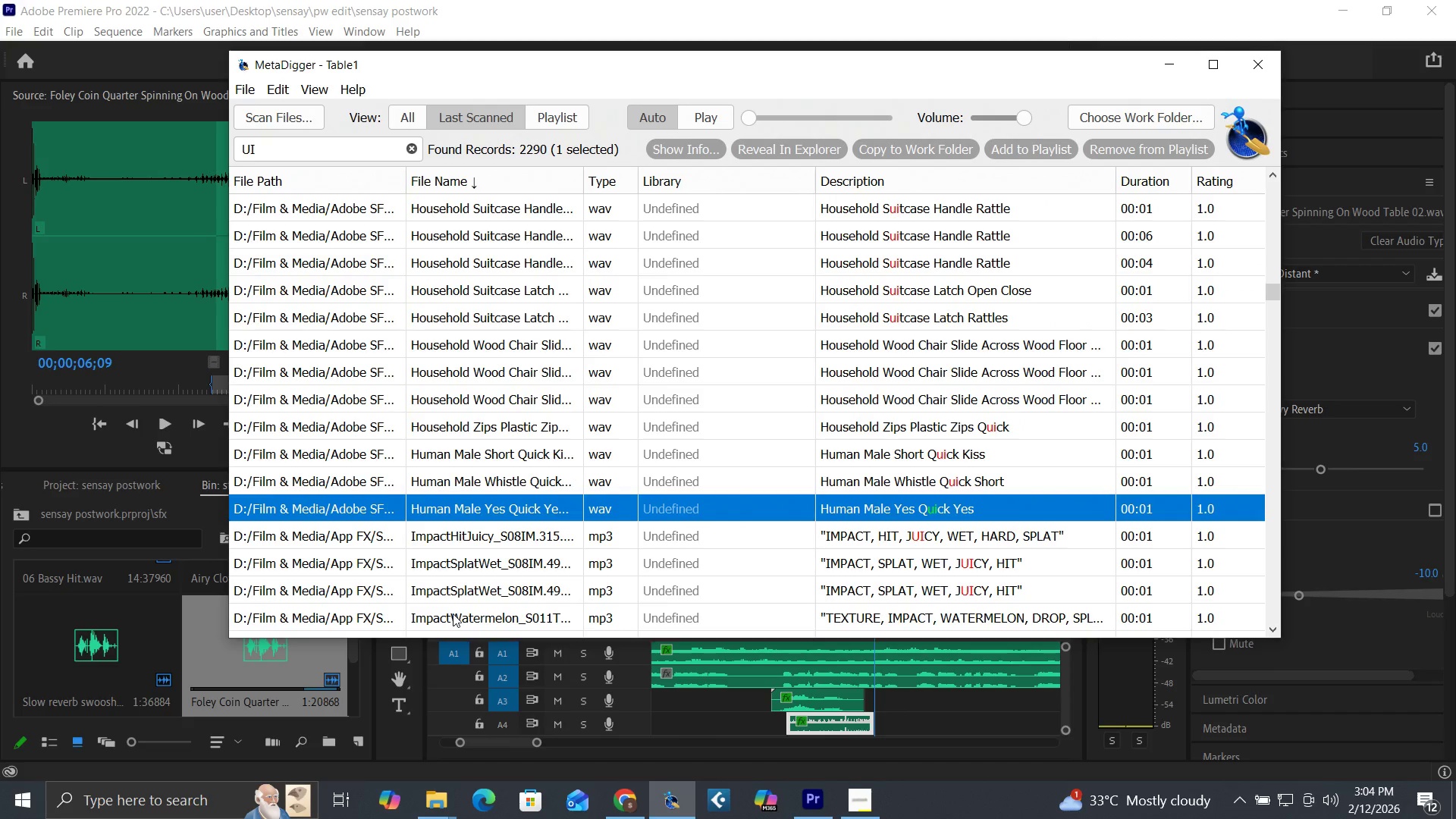 
left_click([456, 618])
 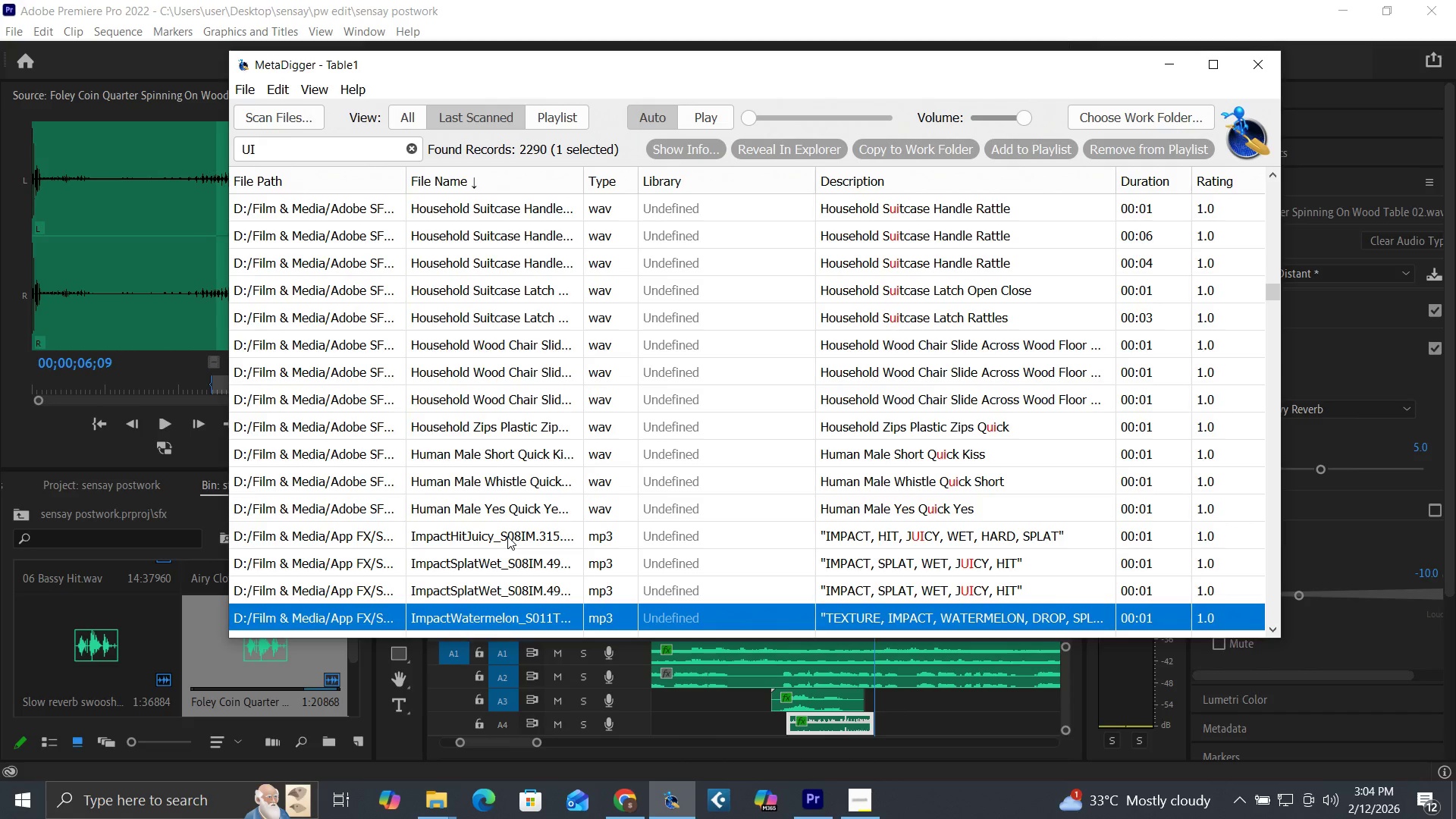 
scroll: coordinate [510, 535], scroll_direction: down, amount: 3.0
 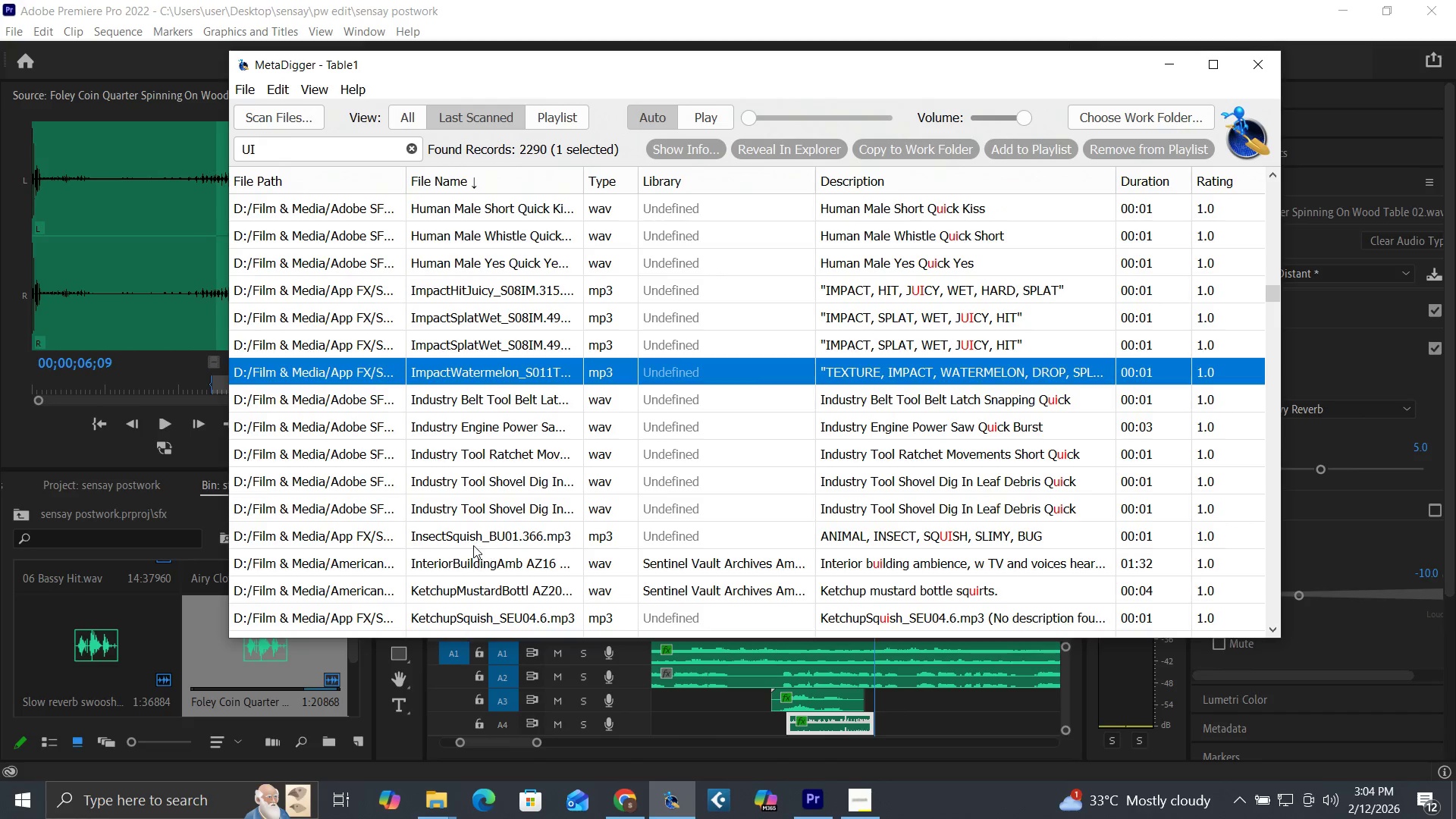 
left_click([472, 544])
 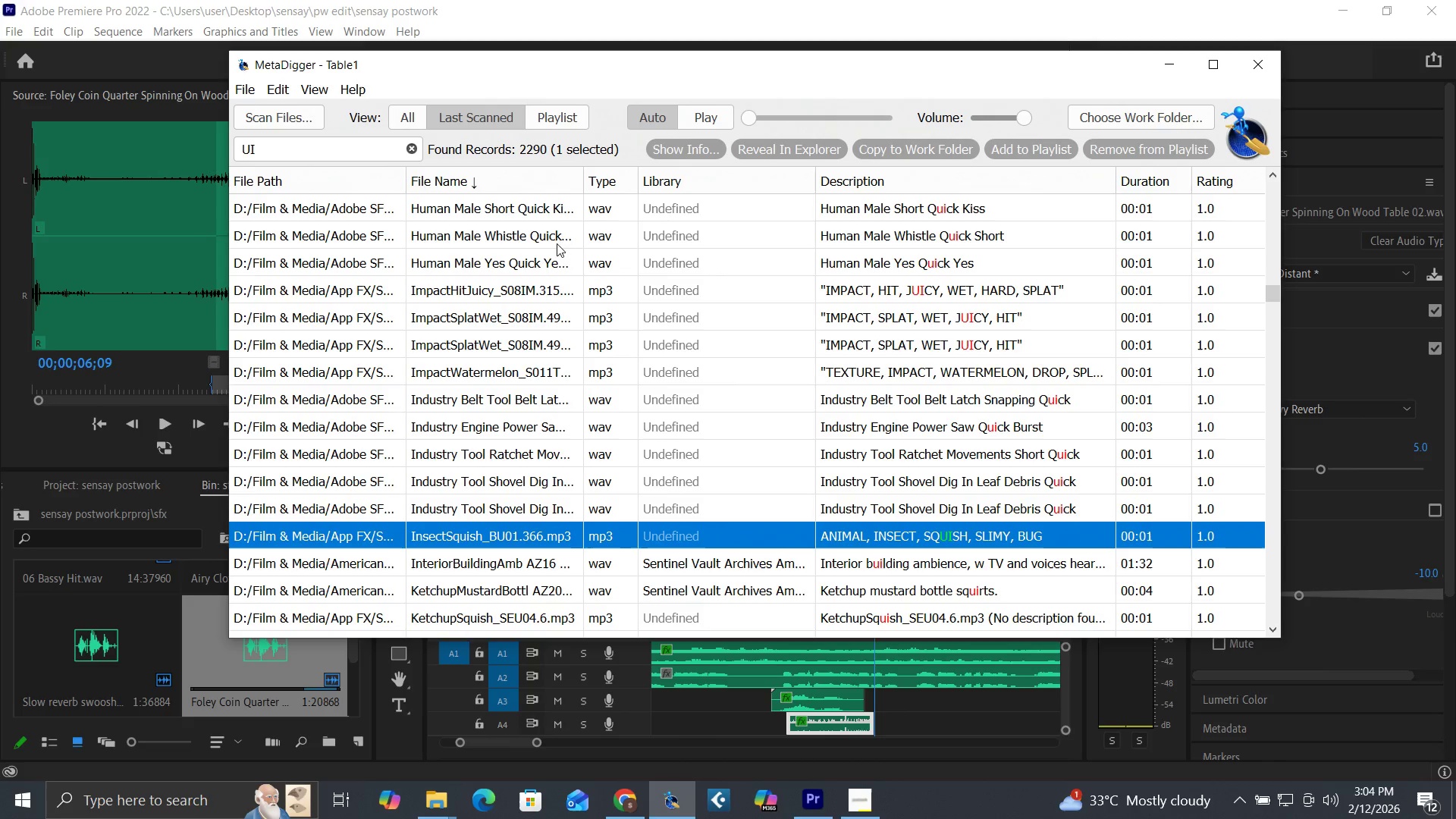 
left_click([708, 120])
 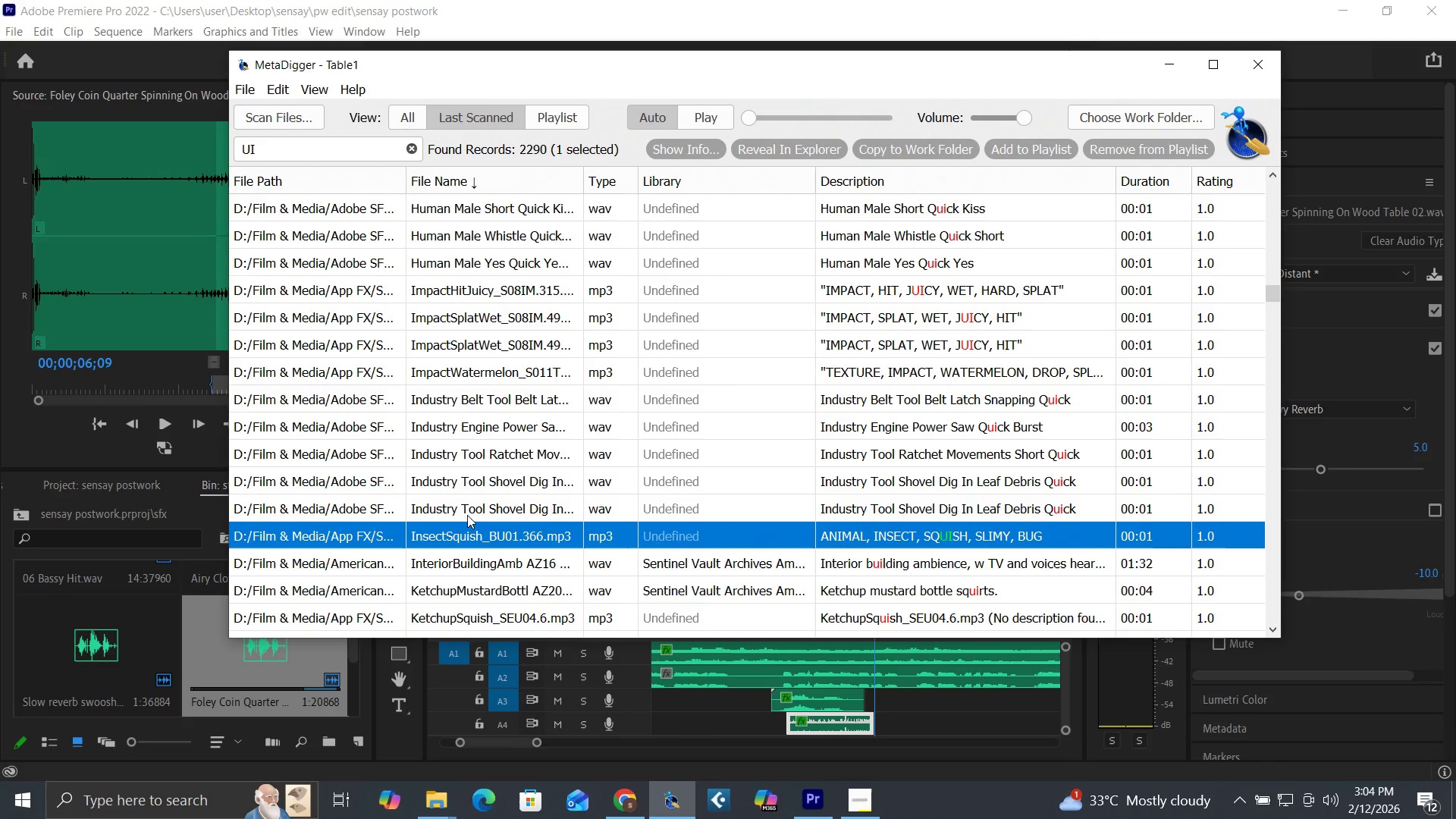 
left_click([463, 566])
 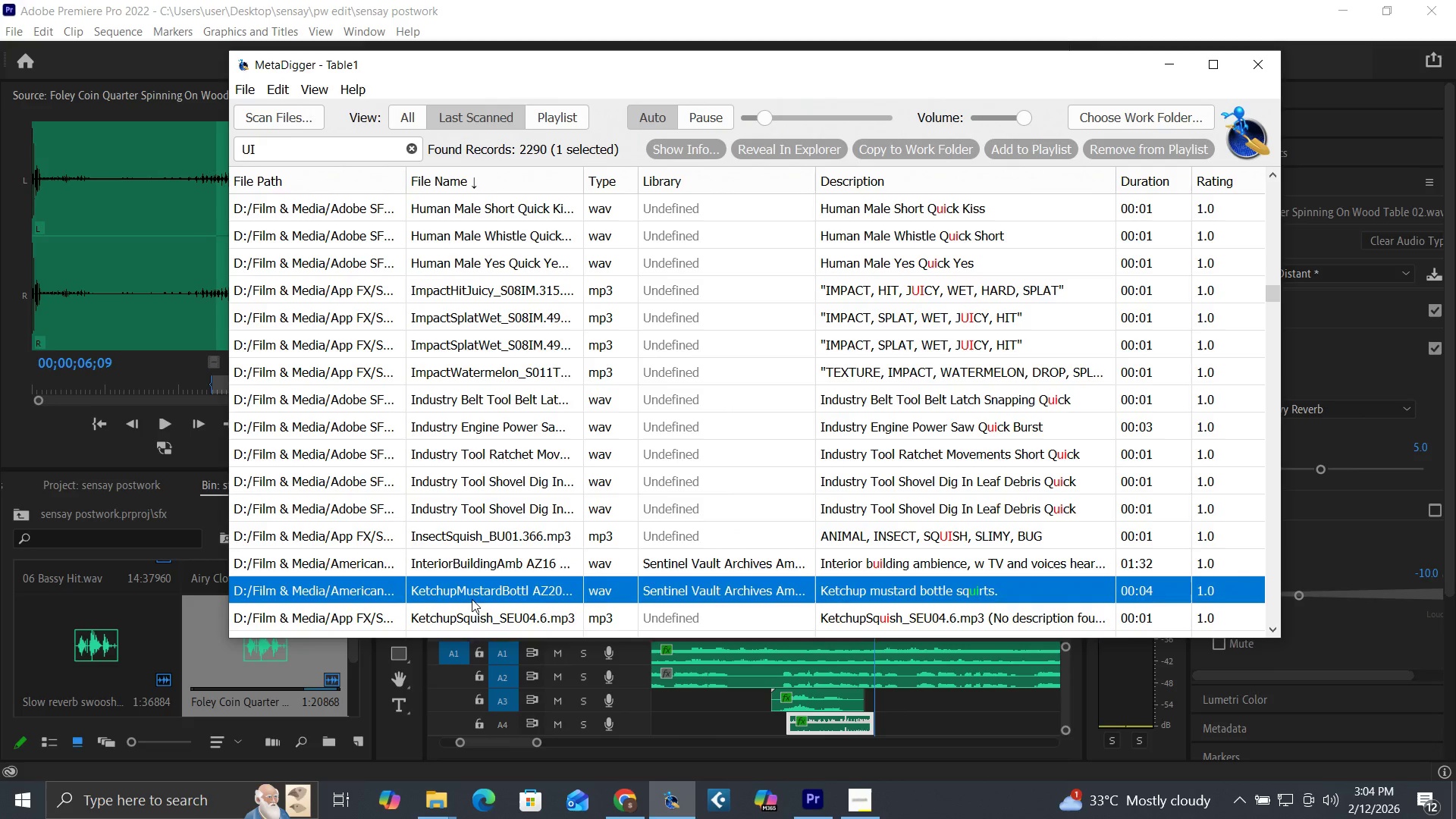 
left_click([472, 615])
 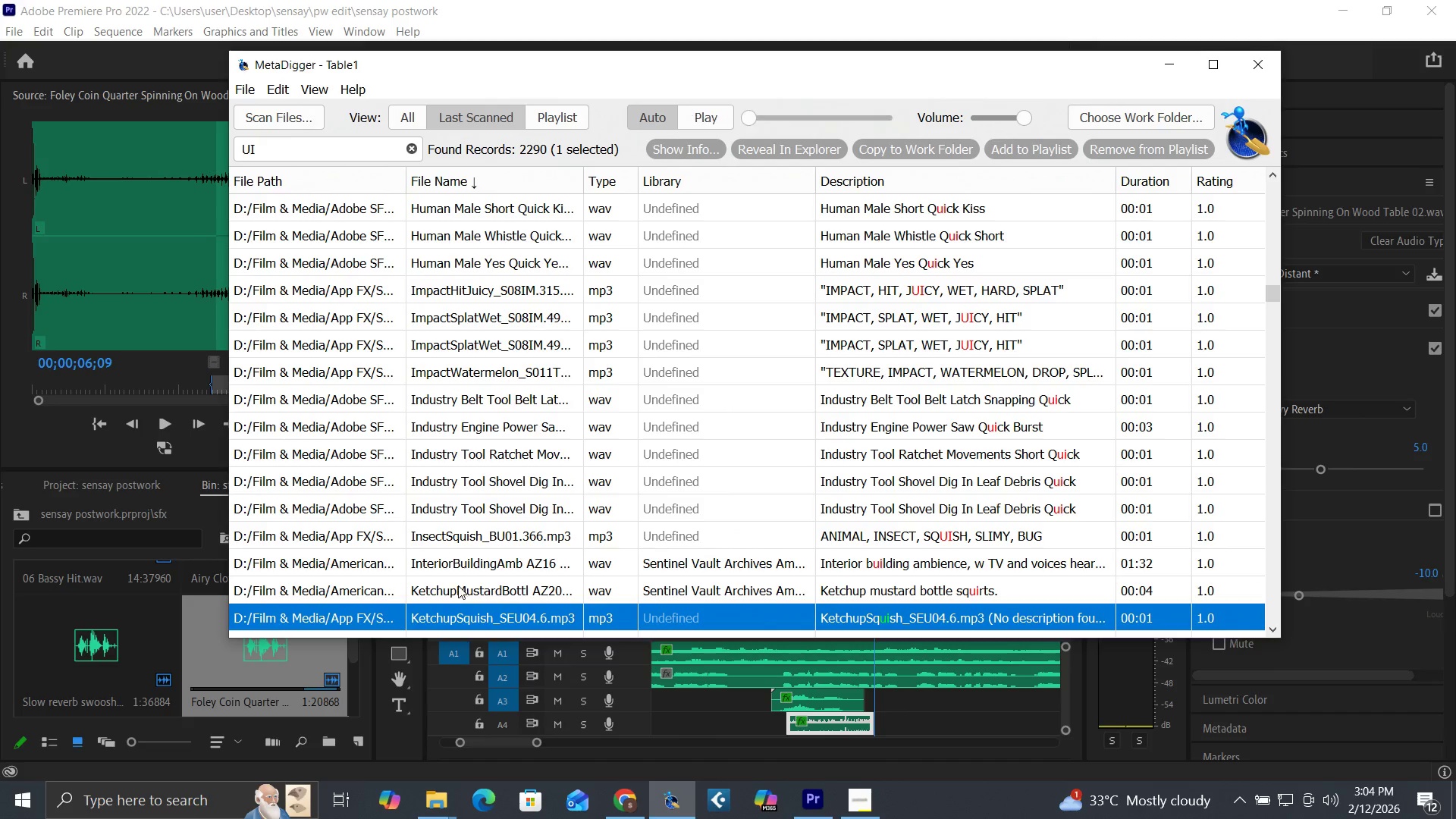 
scroll: coordinate [458, 585], scroll_direction: down, amount: 1.0
 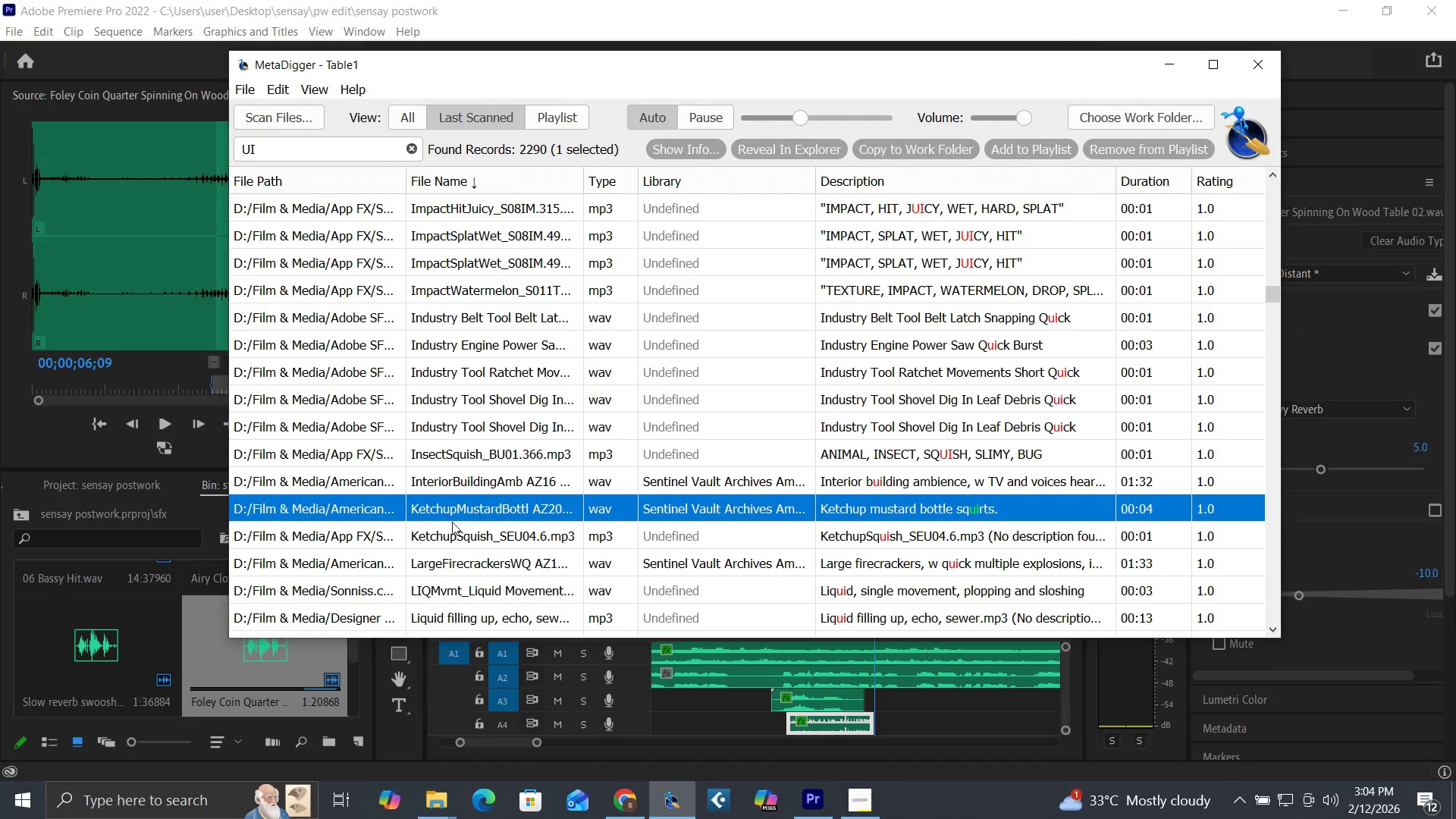 
left_click([455, 567])
 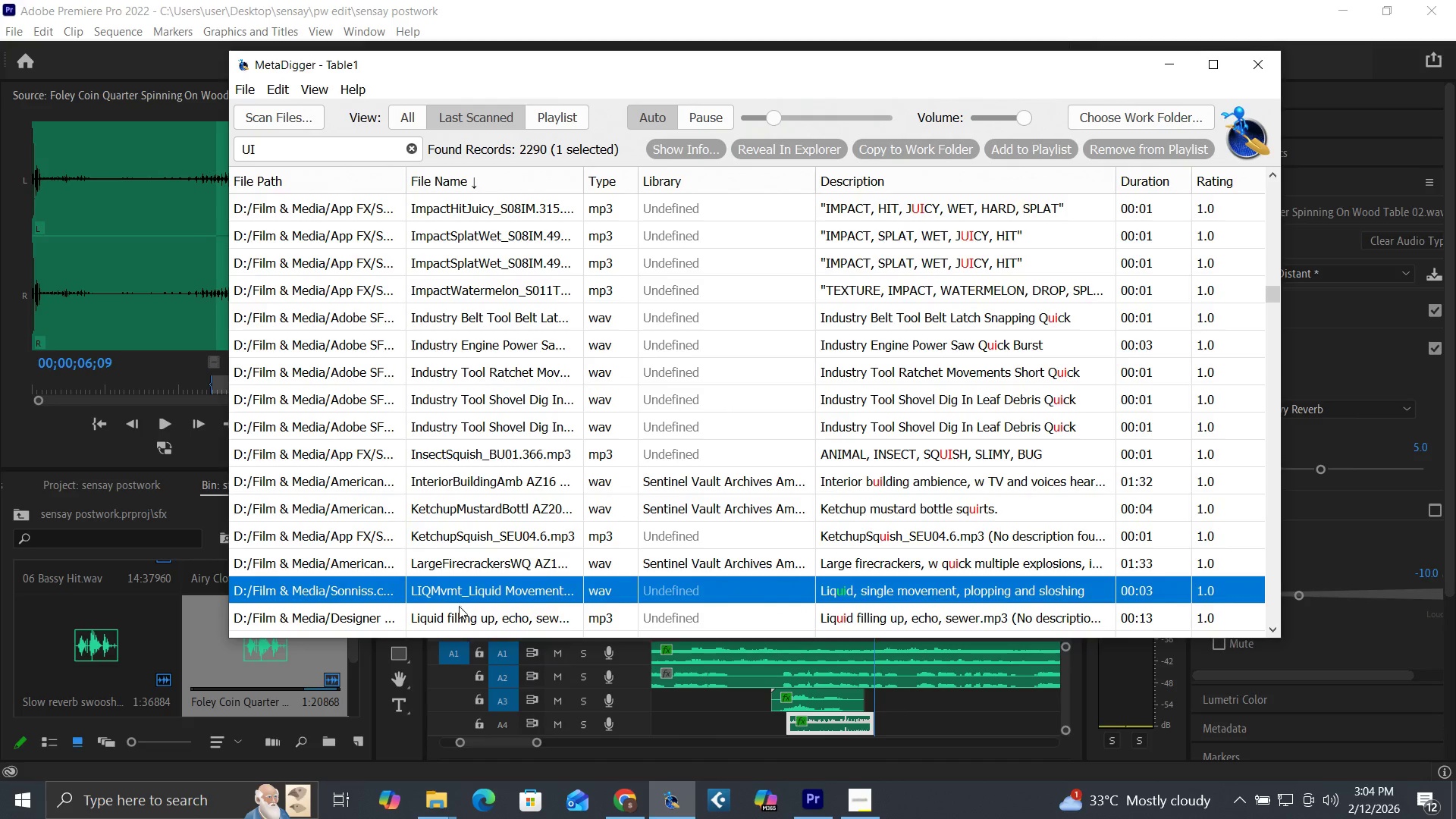 
left_click([461, 610])
 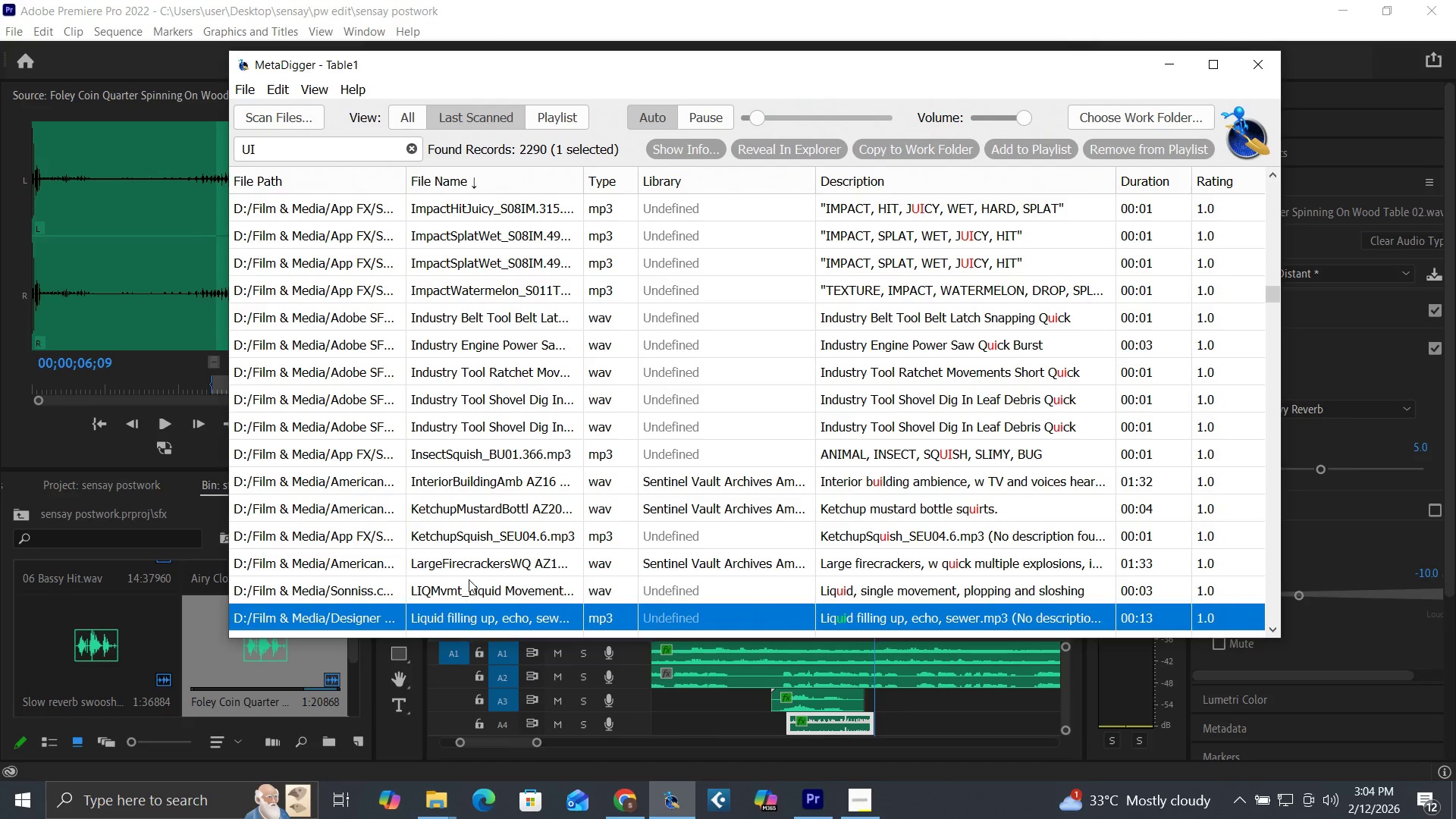 
left_click([469, 579])
 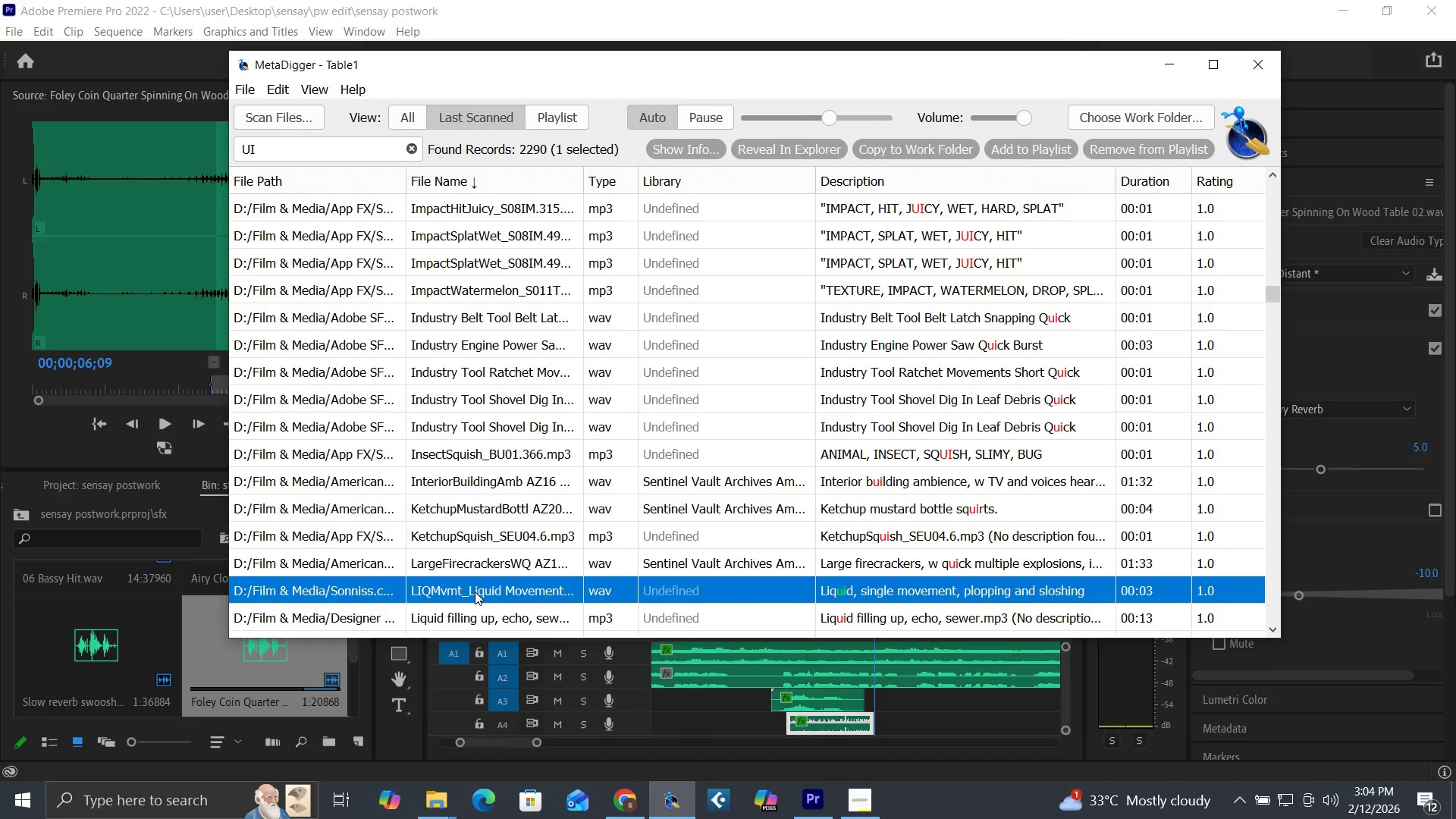 
left_click([474, 612])
 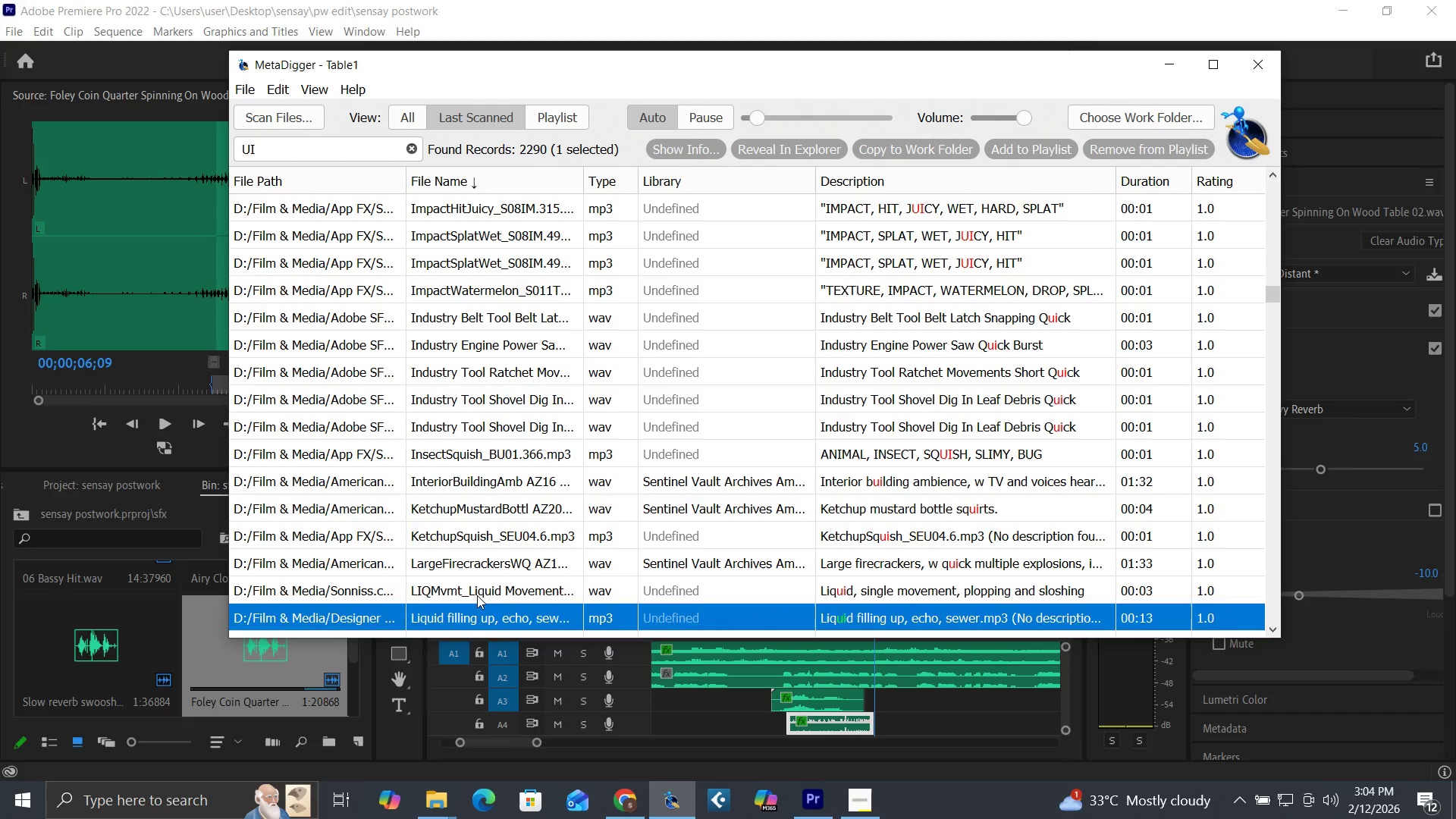 
left_click([477, 595])
 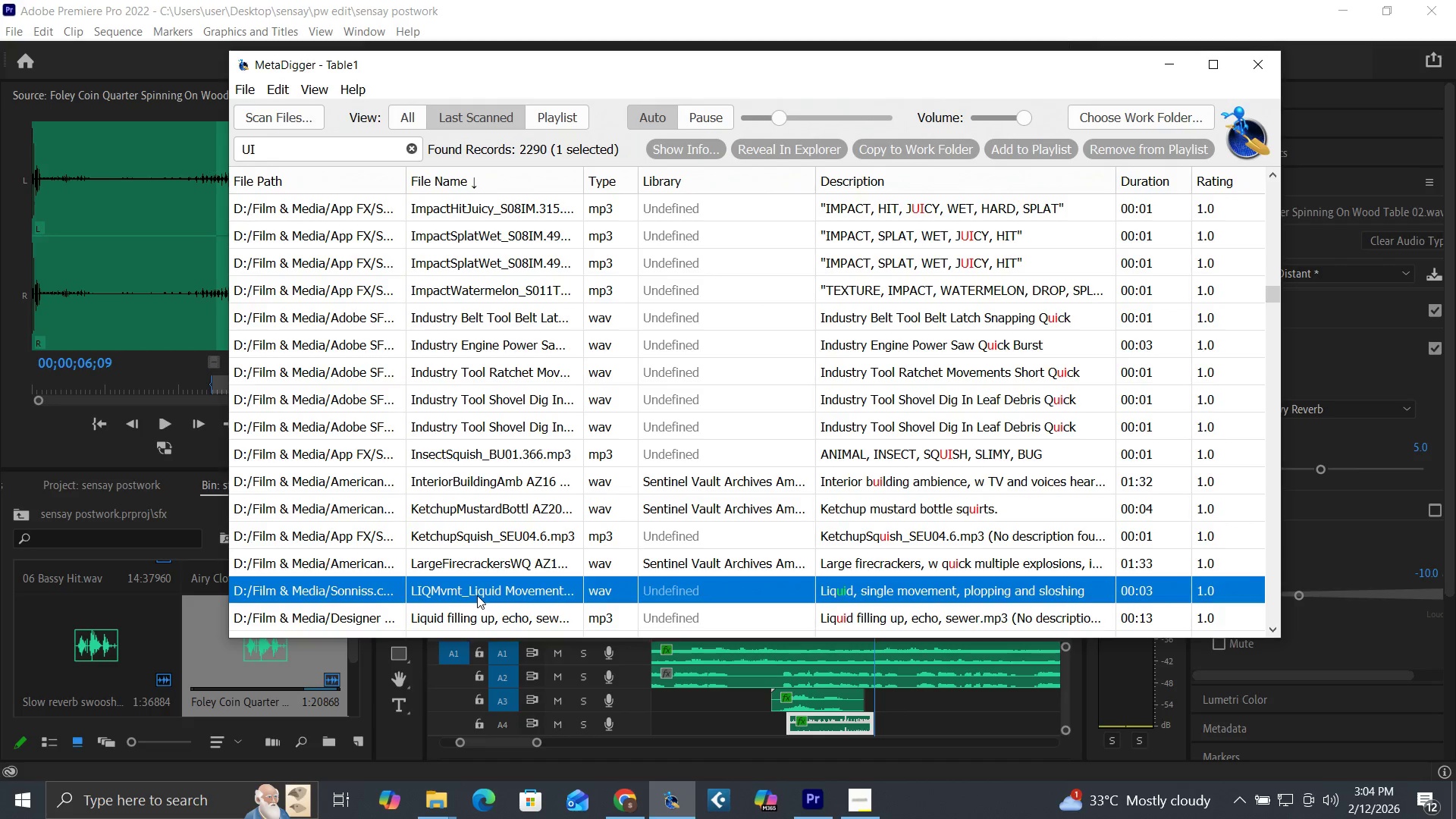 
right_click([477, 595])
 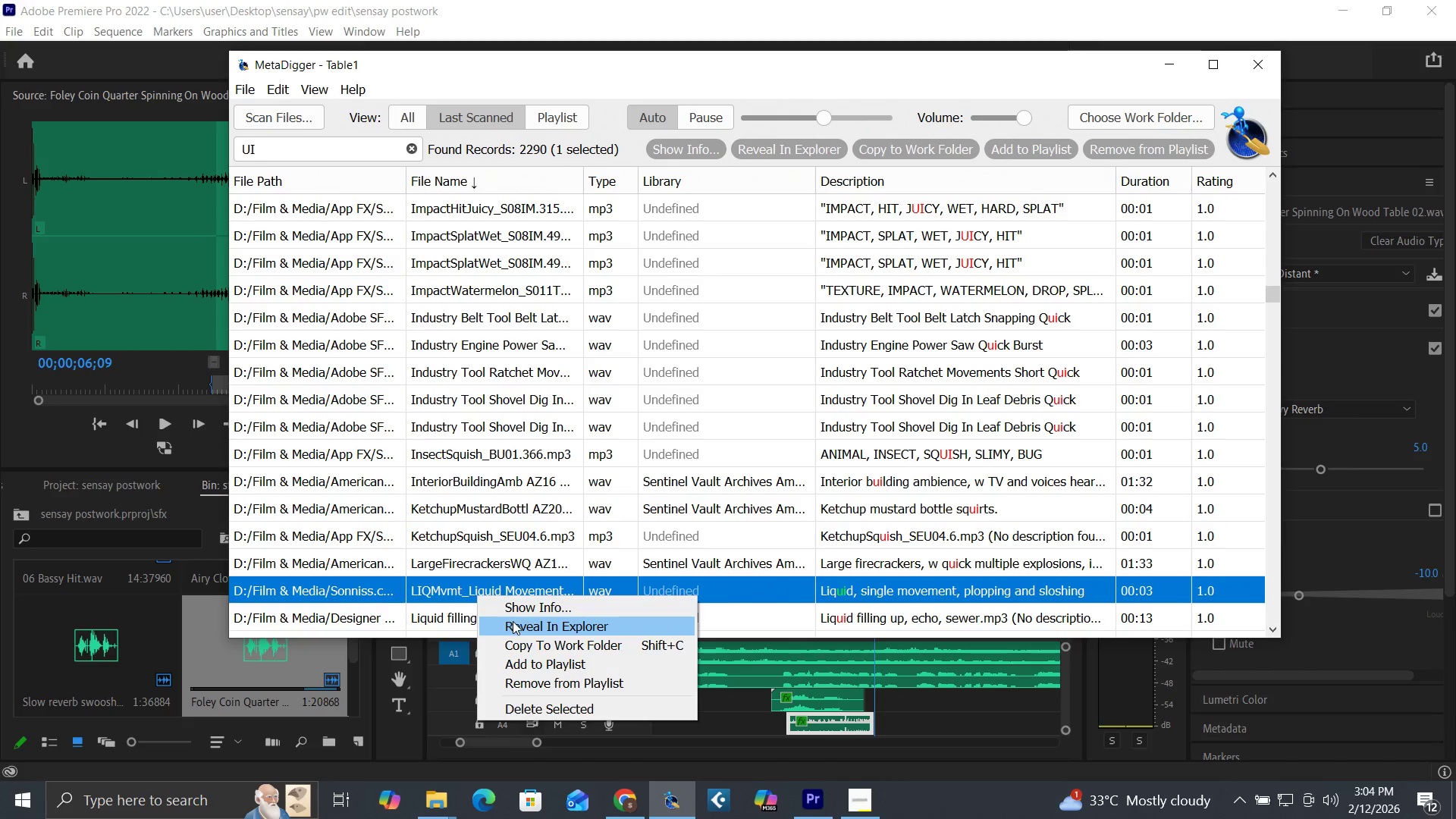 
left_click([514, 622])
 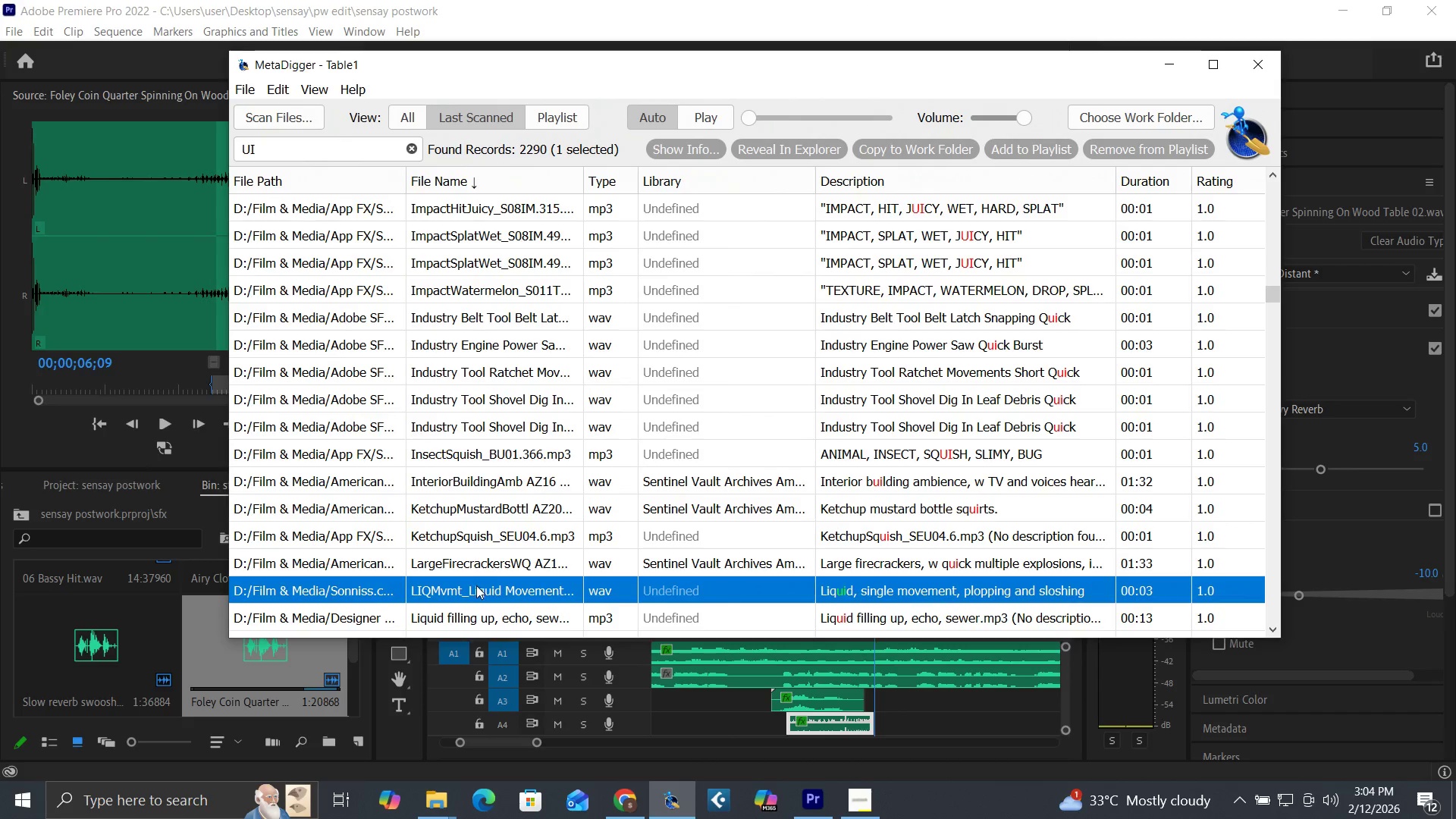 
left_click([543, 621])
 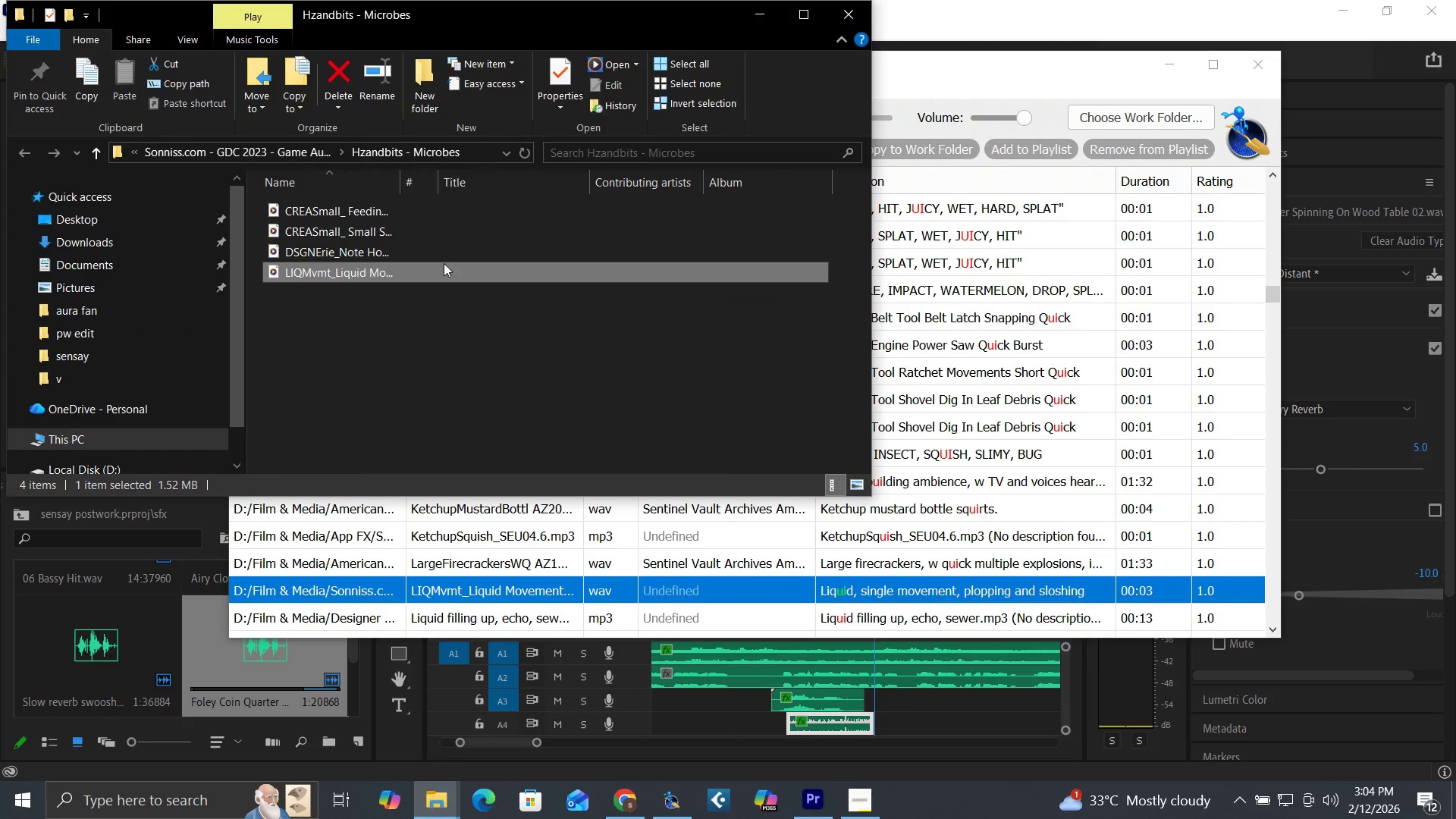 
left_click_drag(start_coordinate=[402, 274], to_coordinate=[190, 642])
 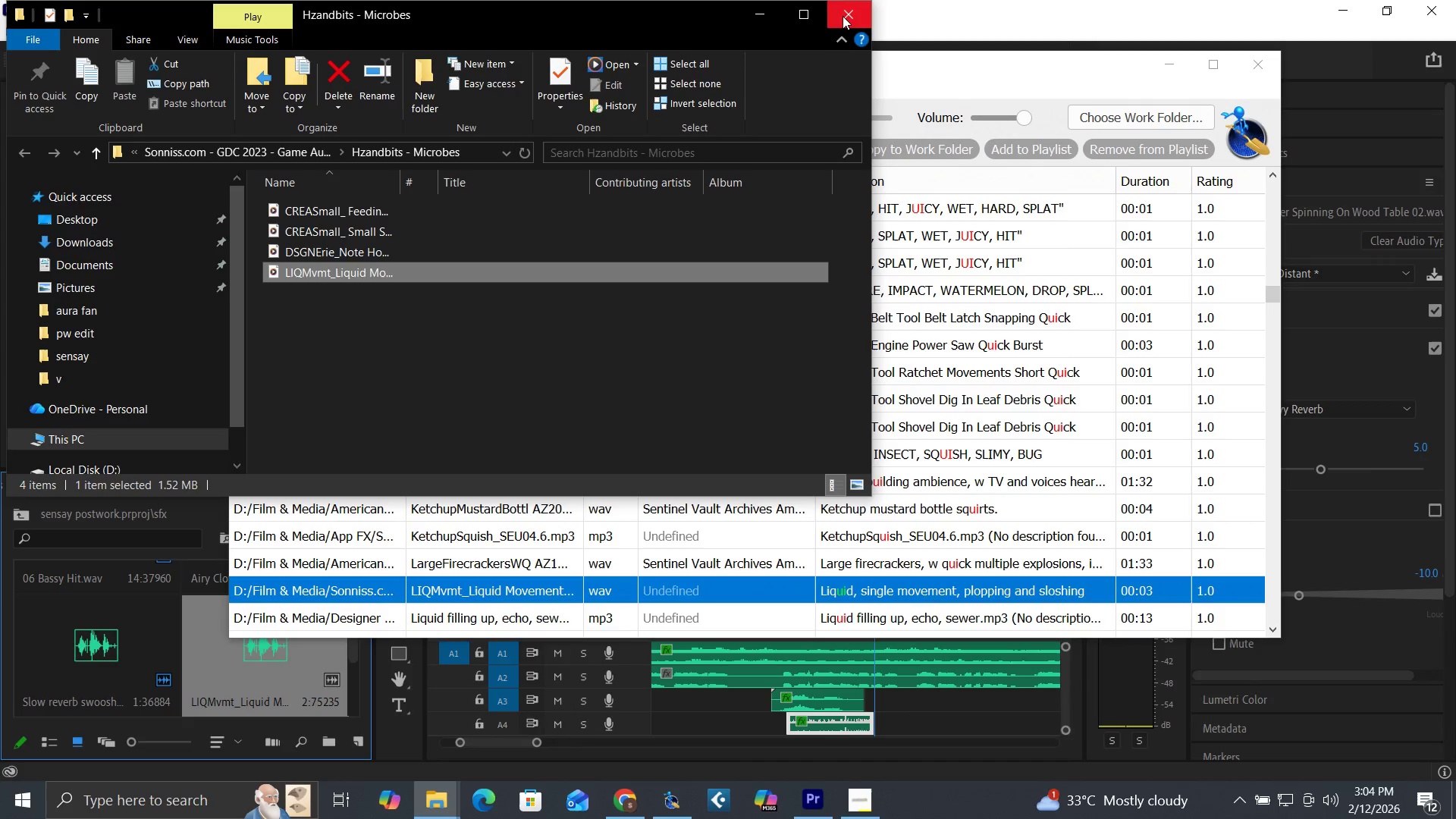 
left_click([843, 16])
 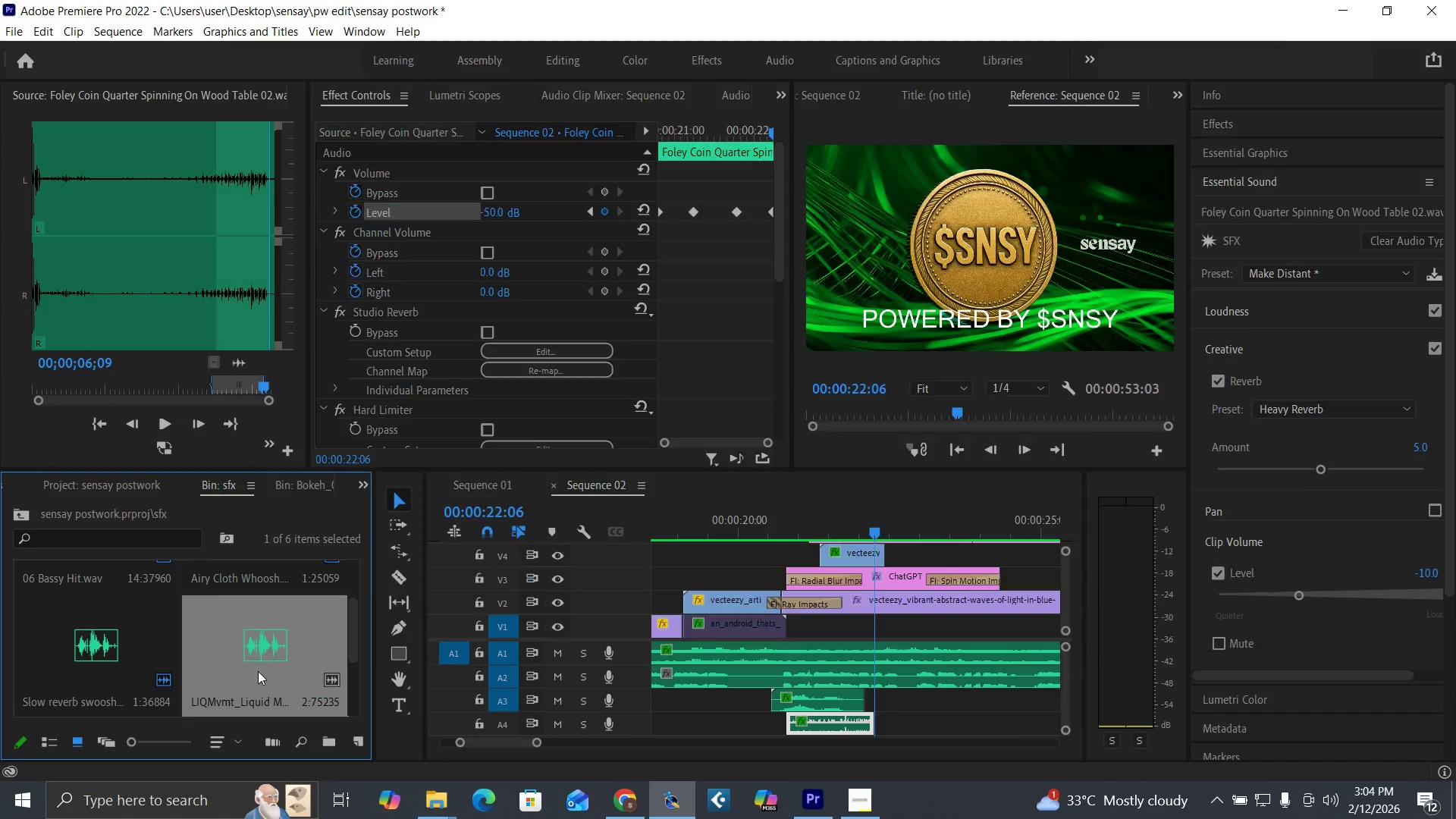 
double_click([258, 671])
 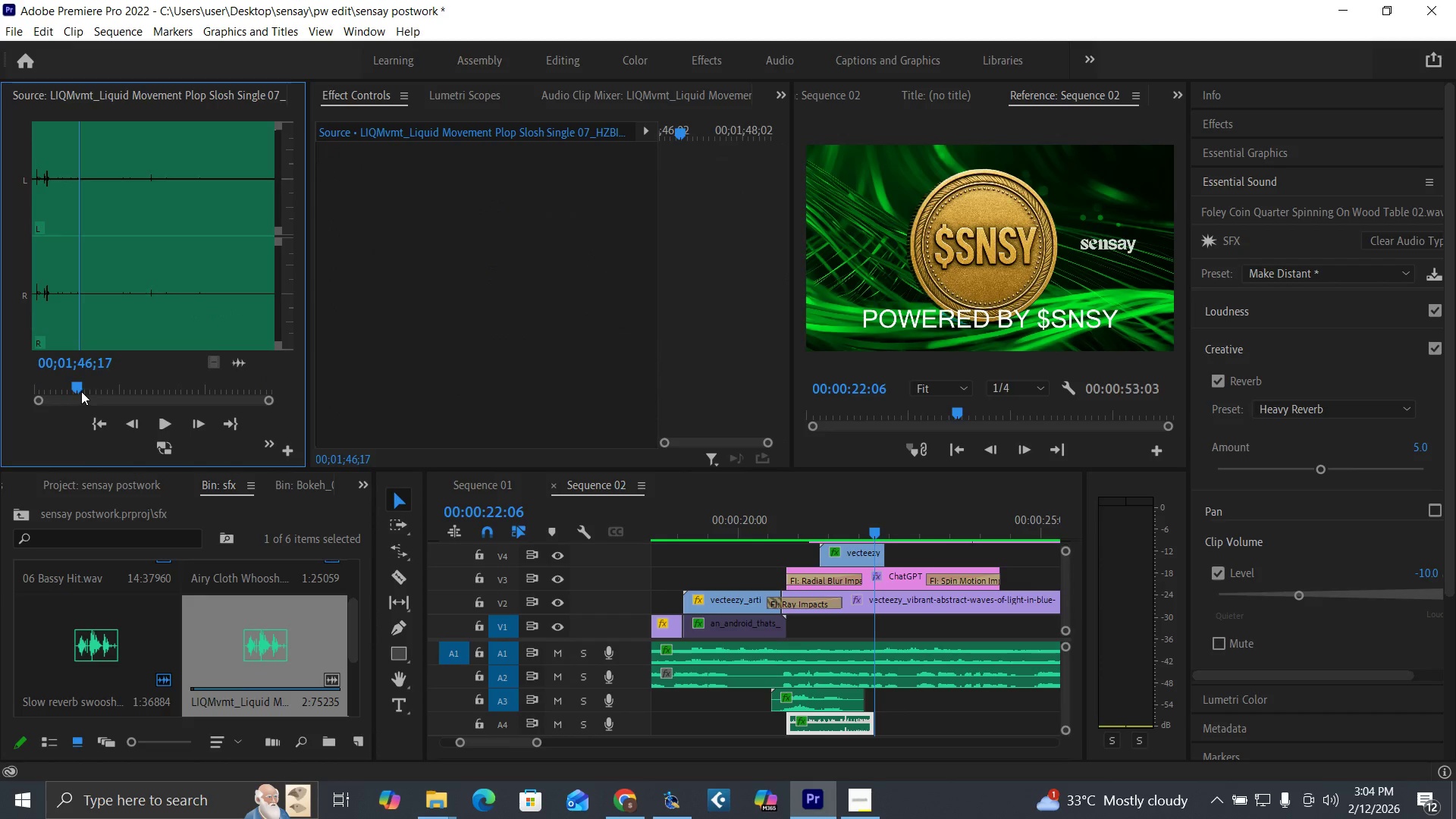 
key(O)
 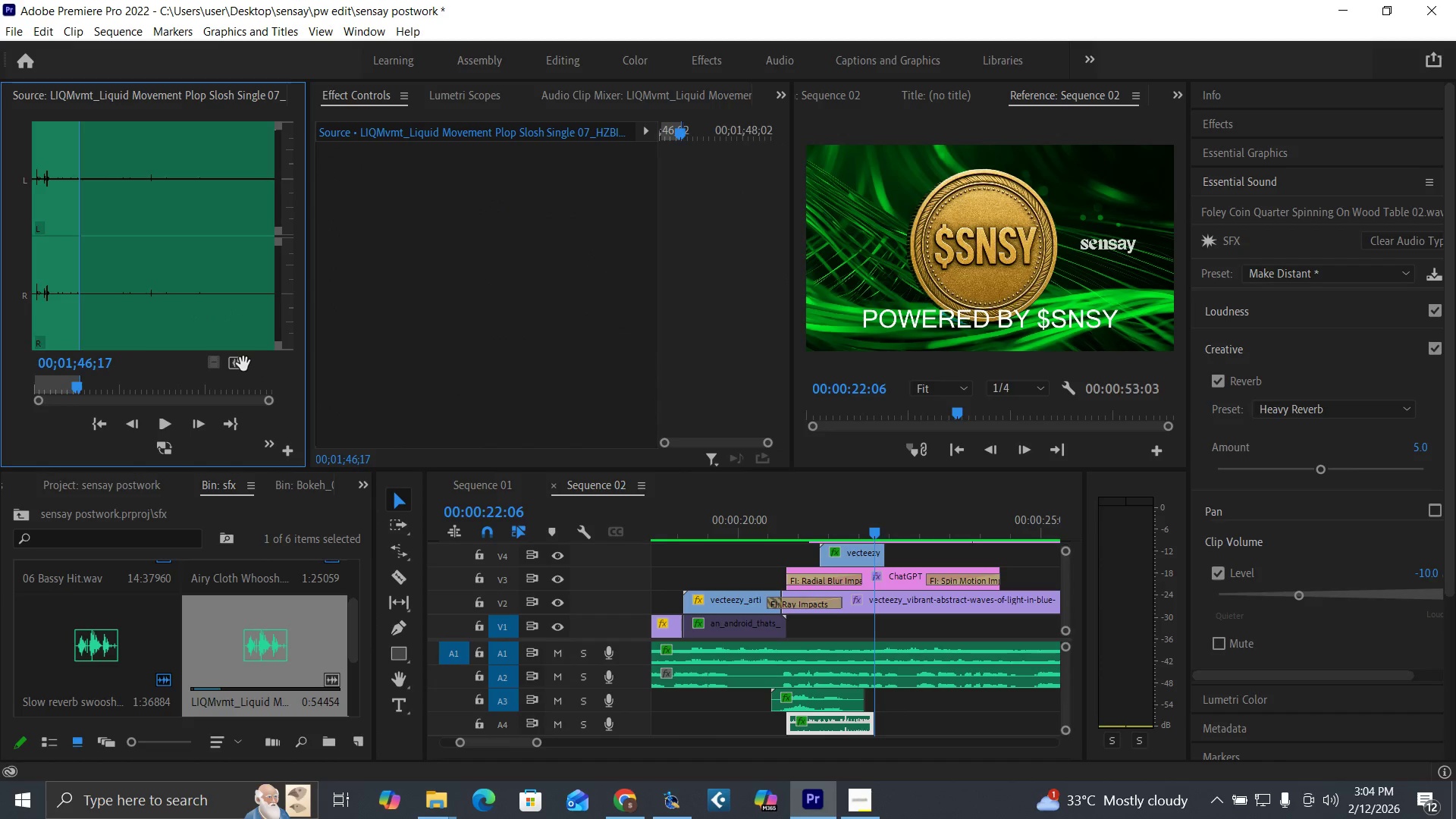 
left_click_drag(start_coordinate=[243, 364], to_coordinate=[871, 723])
 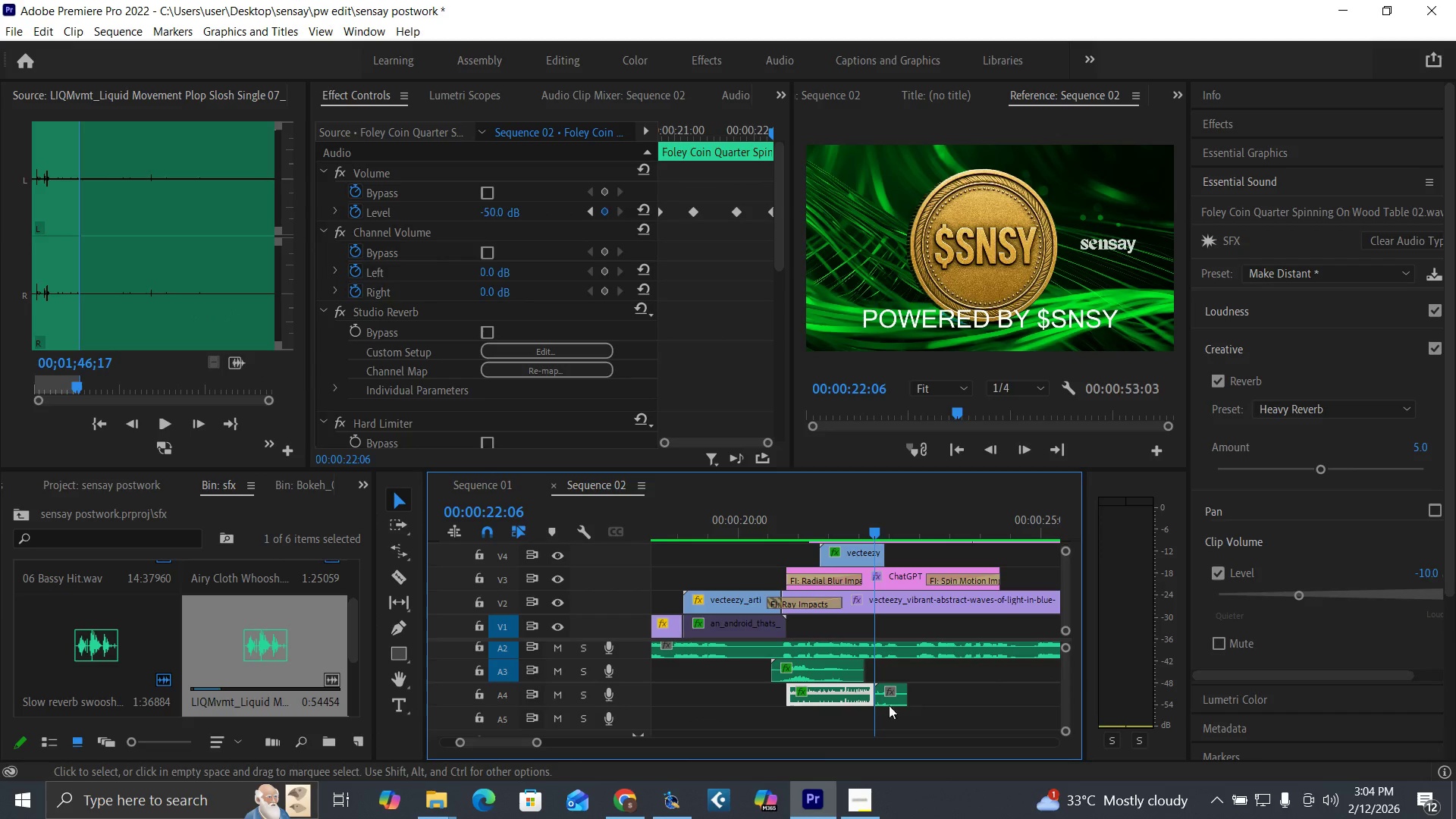 
left_click_drag(start_coordinate=[889, 698], to_coordinate=[829, 711])
 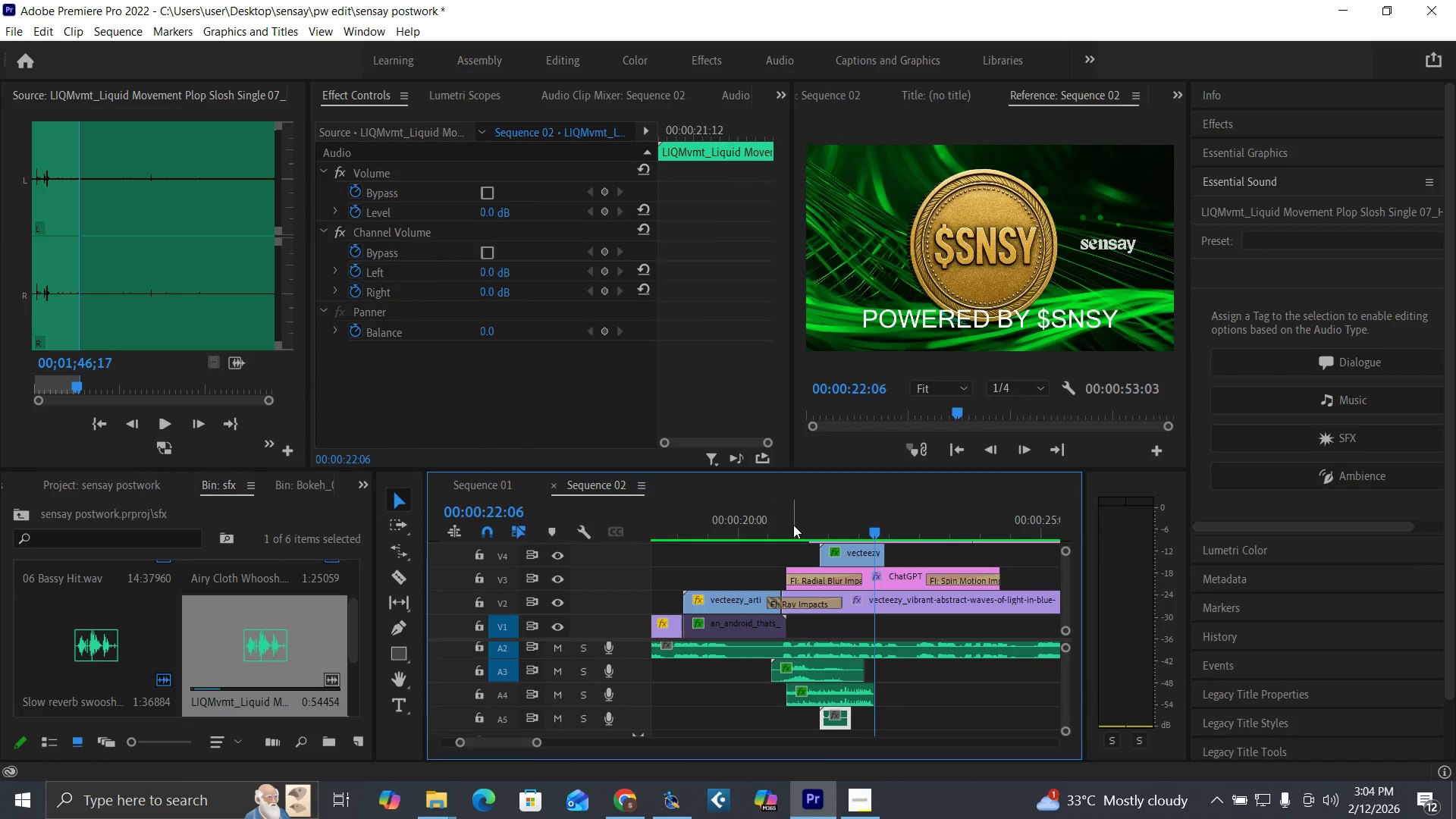 
left_click_drag(start_coordinate=[793, 525], to_coordinate=[835, 548])
 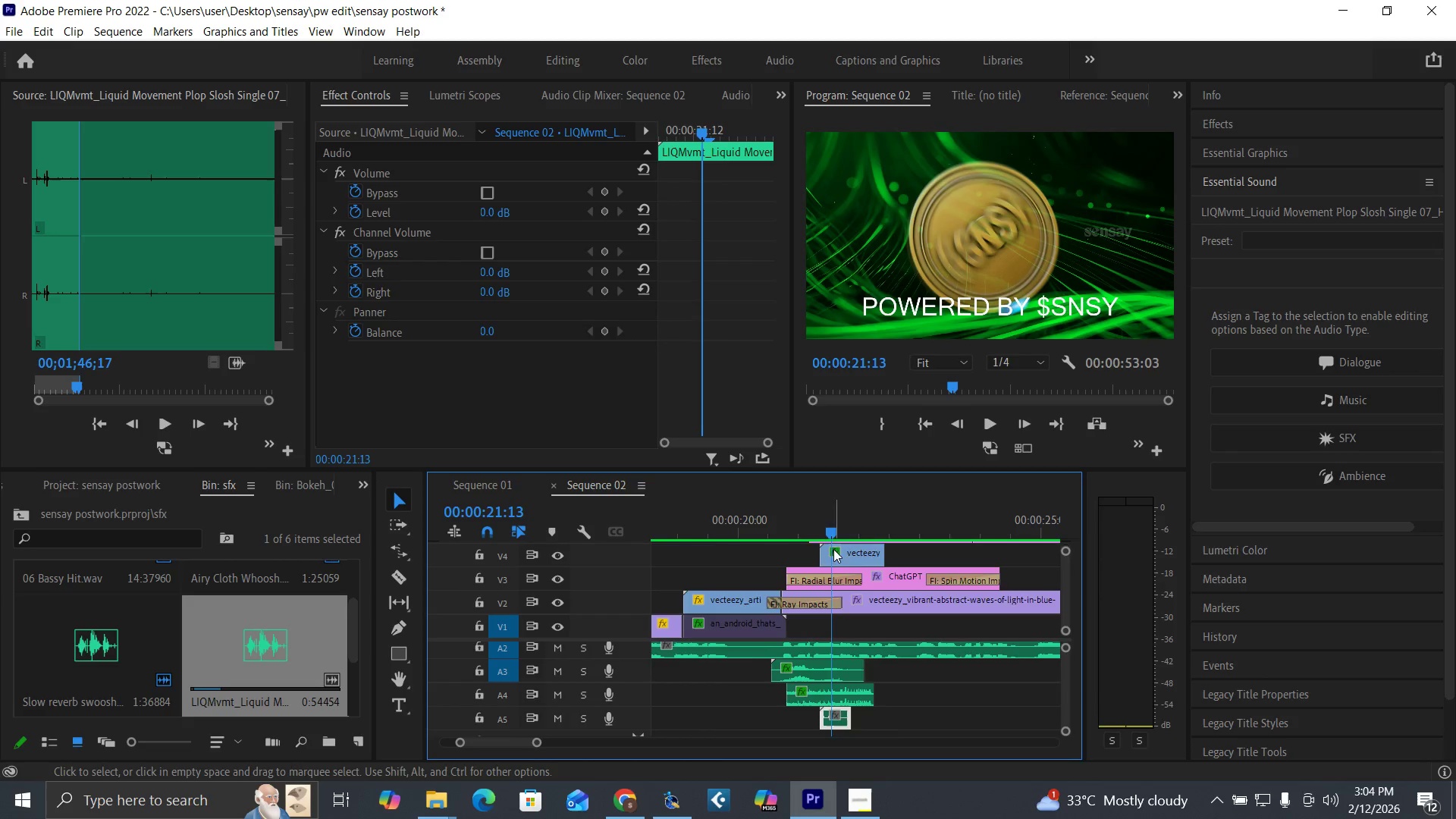 
key(Equal)
 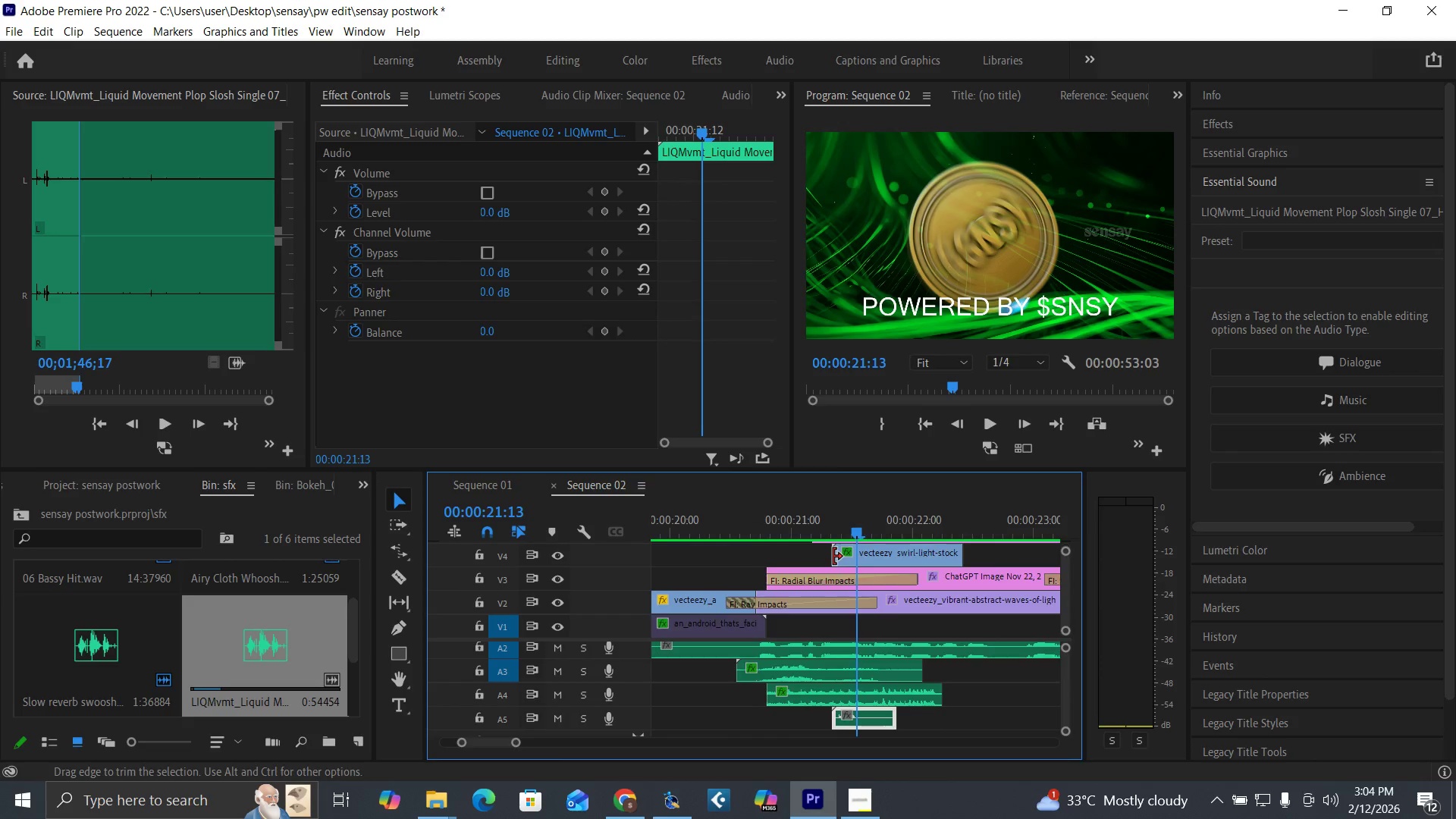 
key(Equal)
 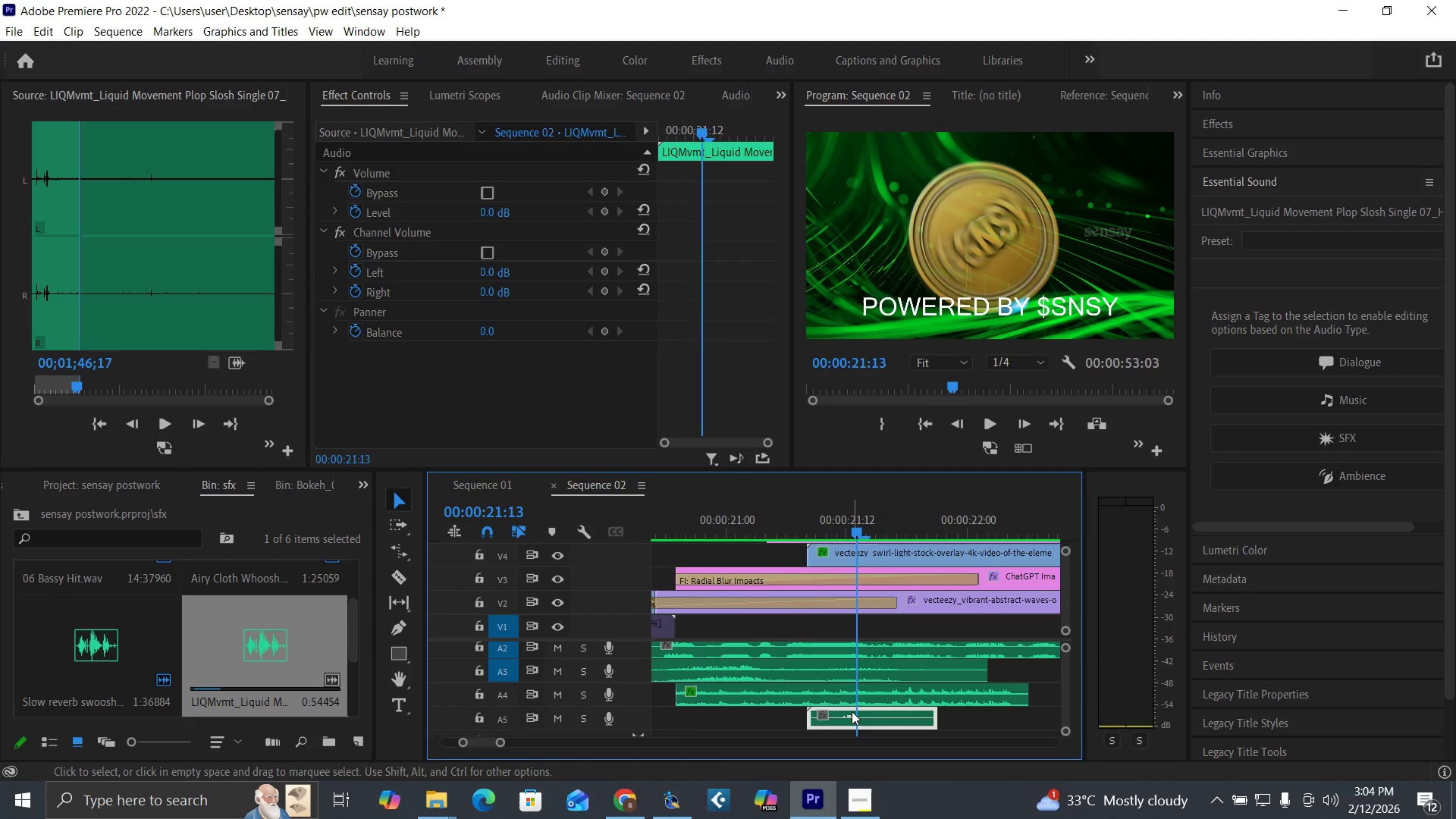 
left_click_drag(start_coordinate=[852, 711], to_coordinate=[881, 718])
 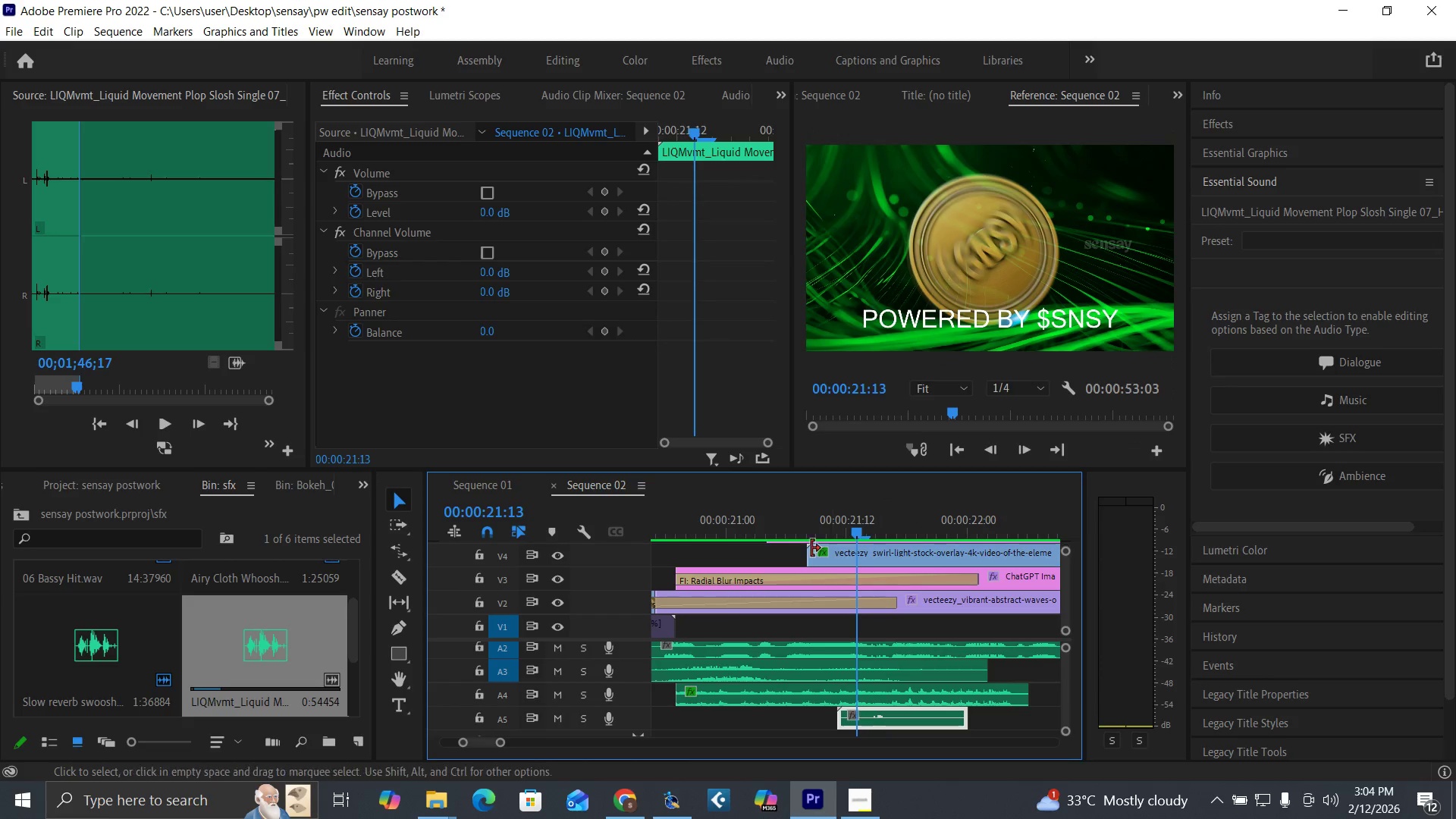 
left_click([799, 532])
 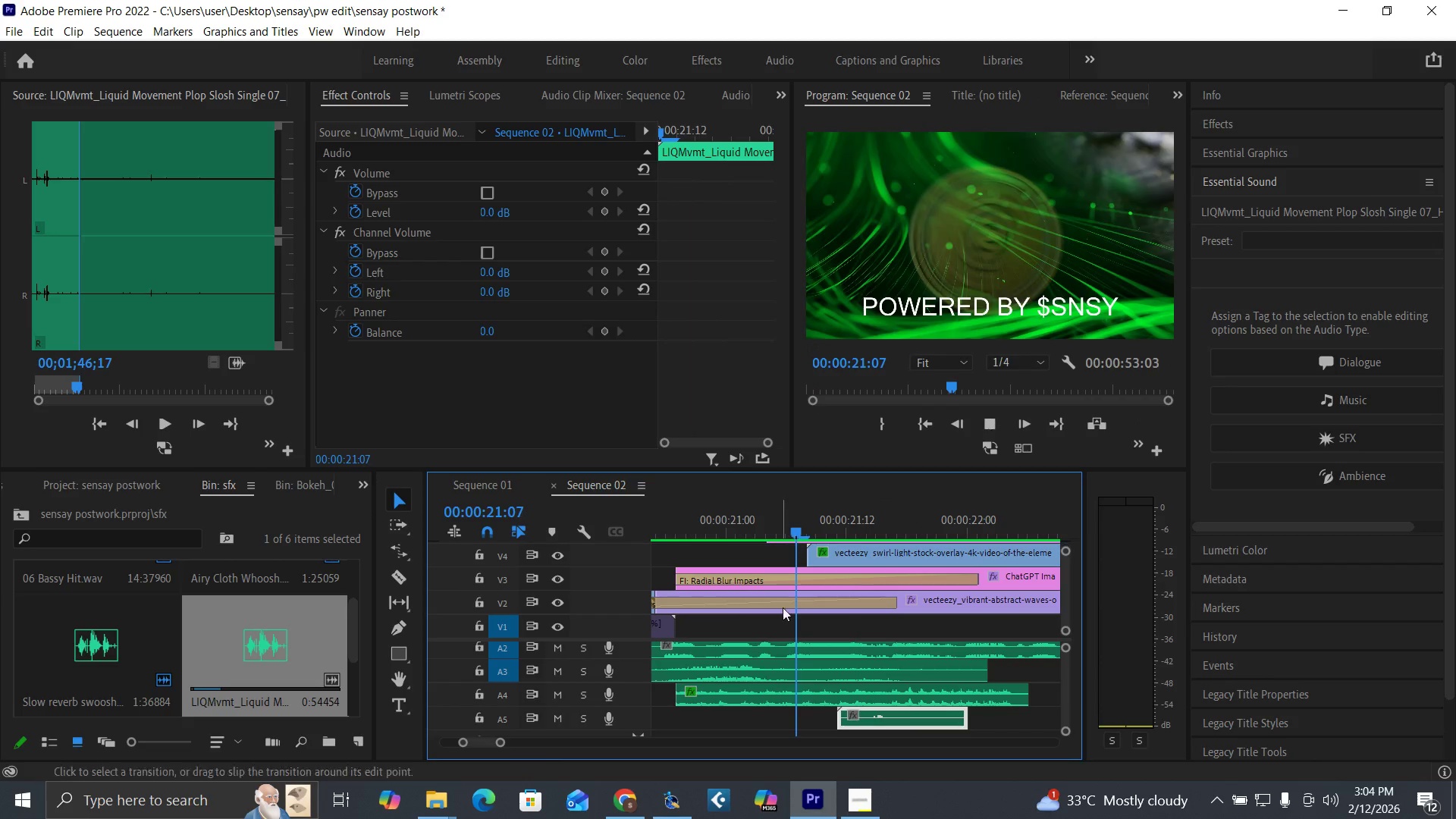 
key(Space)
 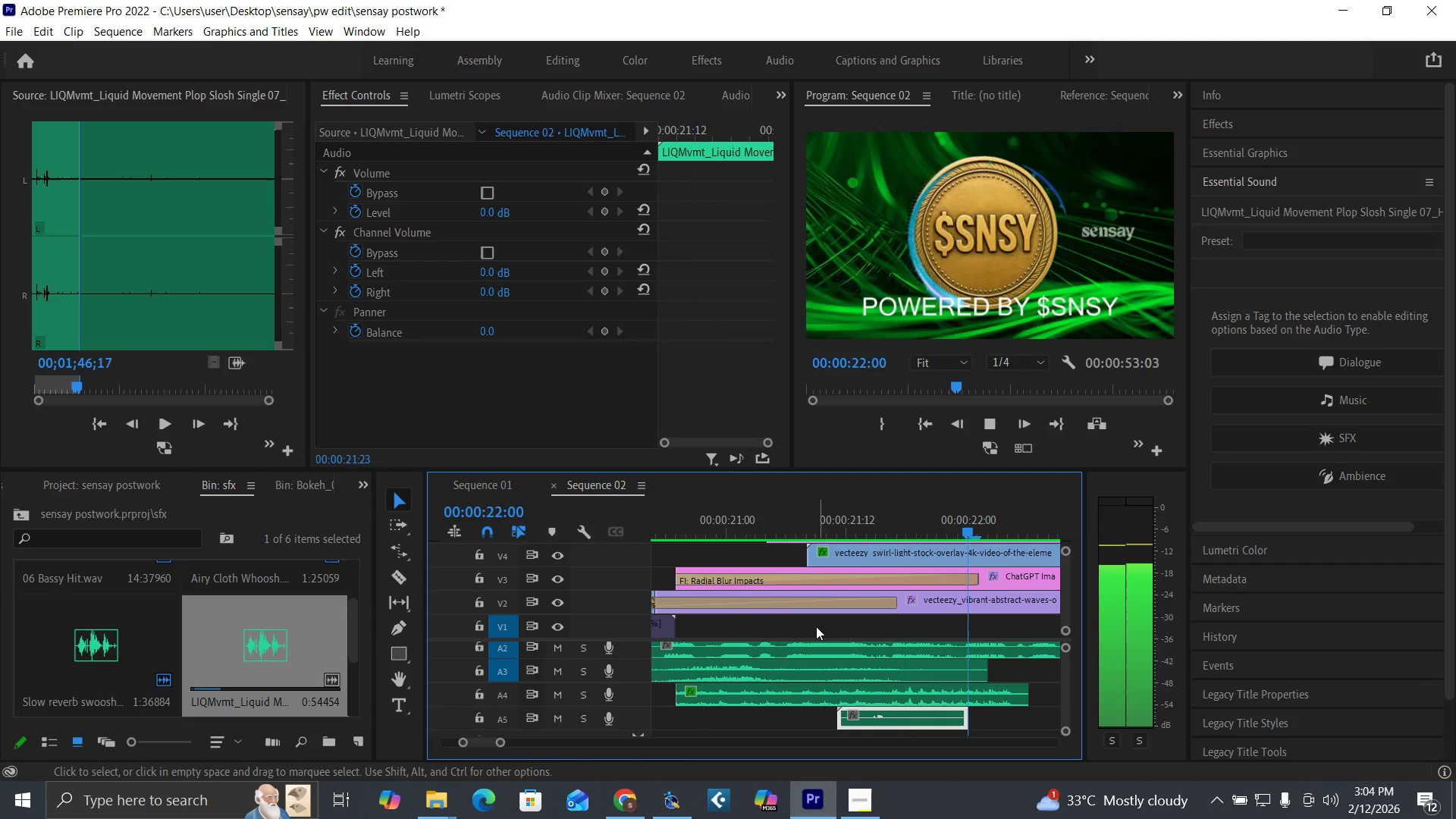 
key(Space)
 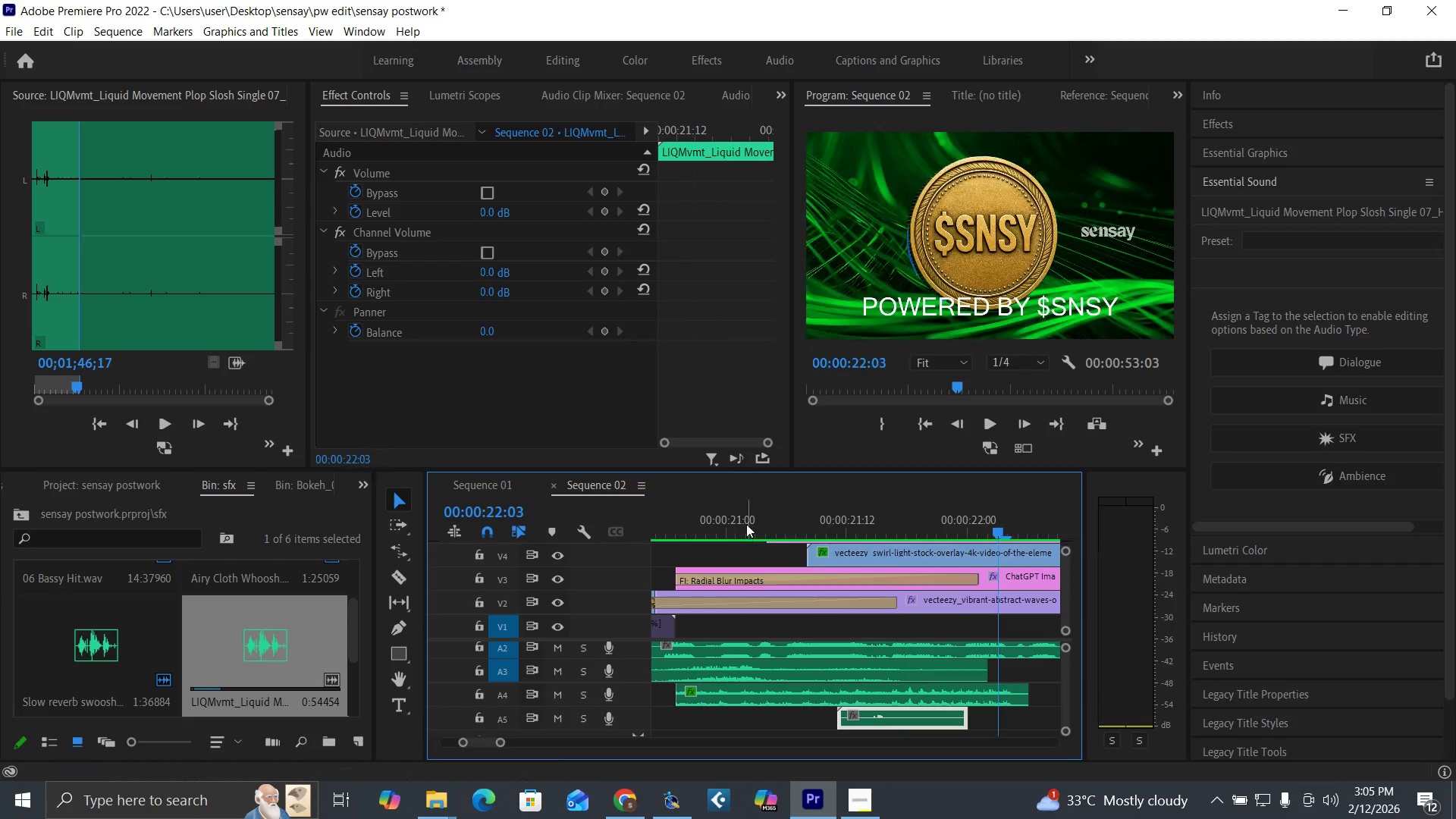 
left_click([746, 524])
 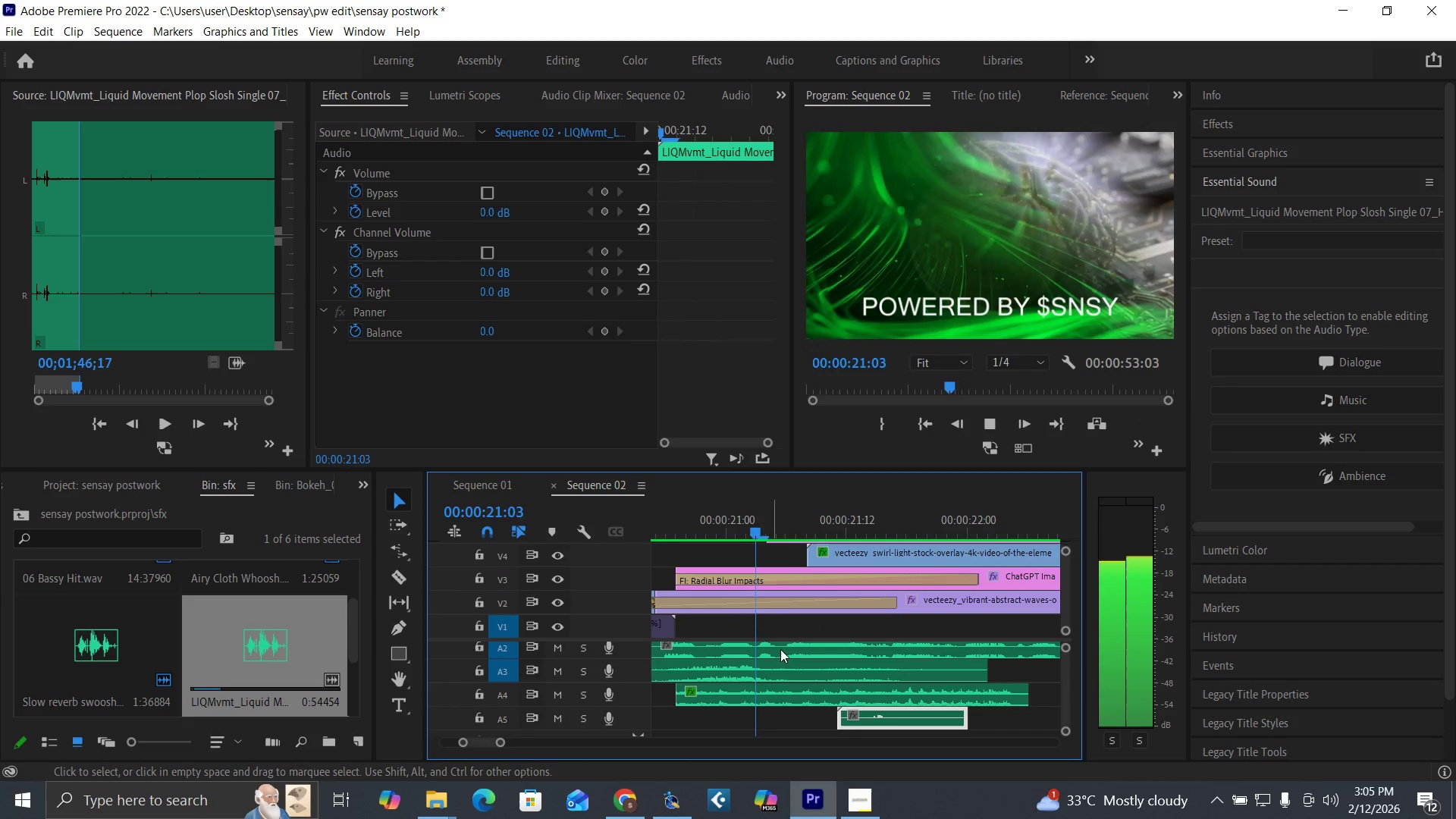 
key(Space)
 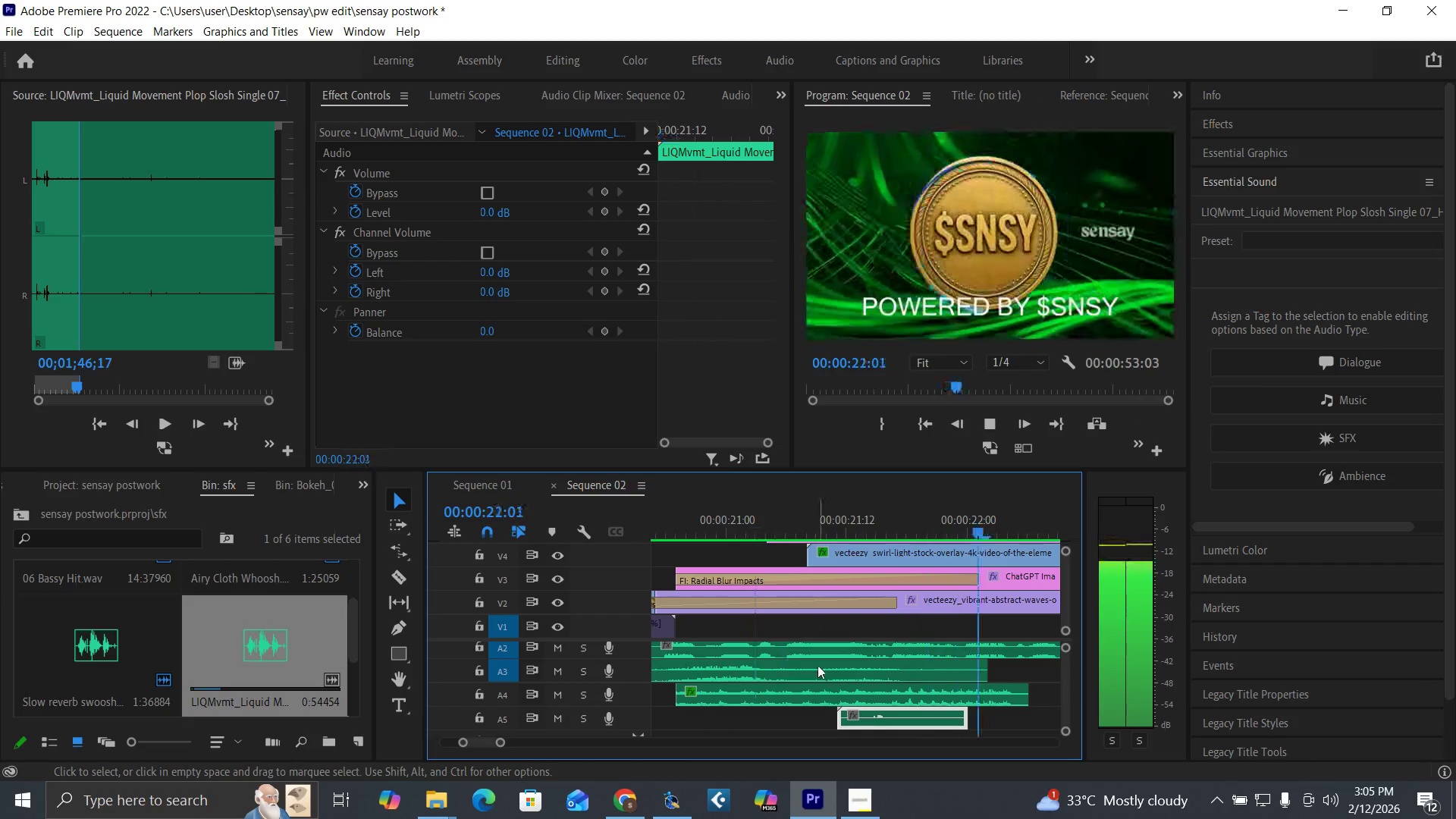 
key(Space)
 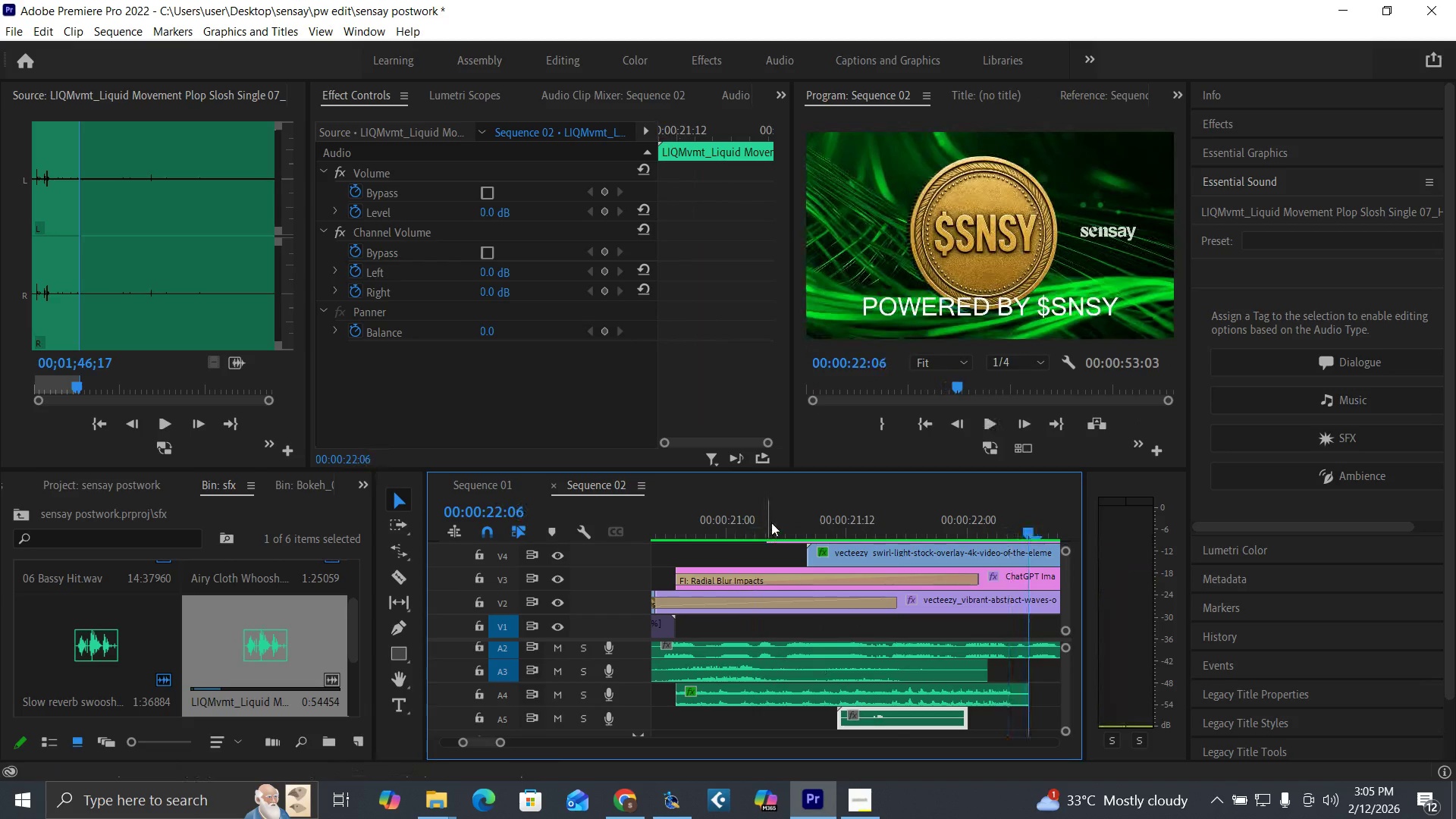 
left_click([770, 522])
 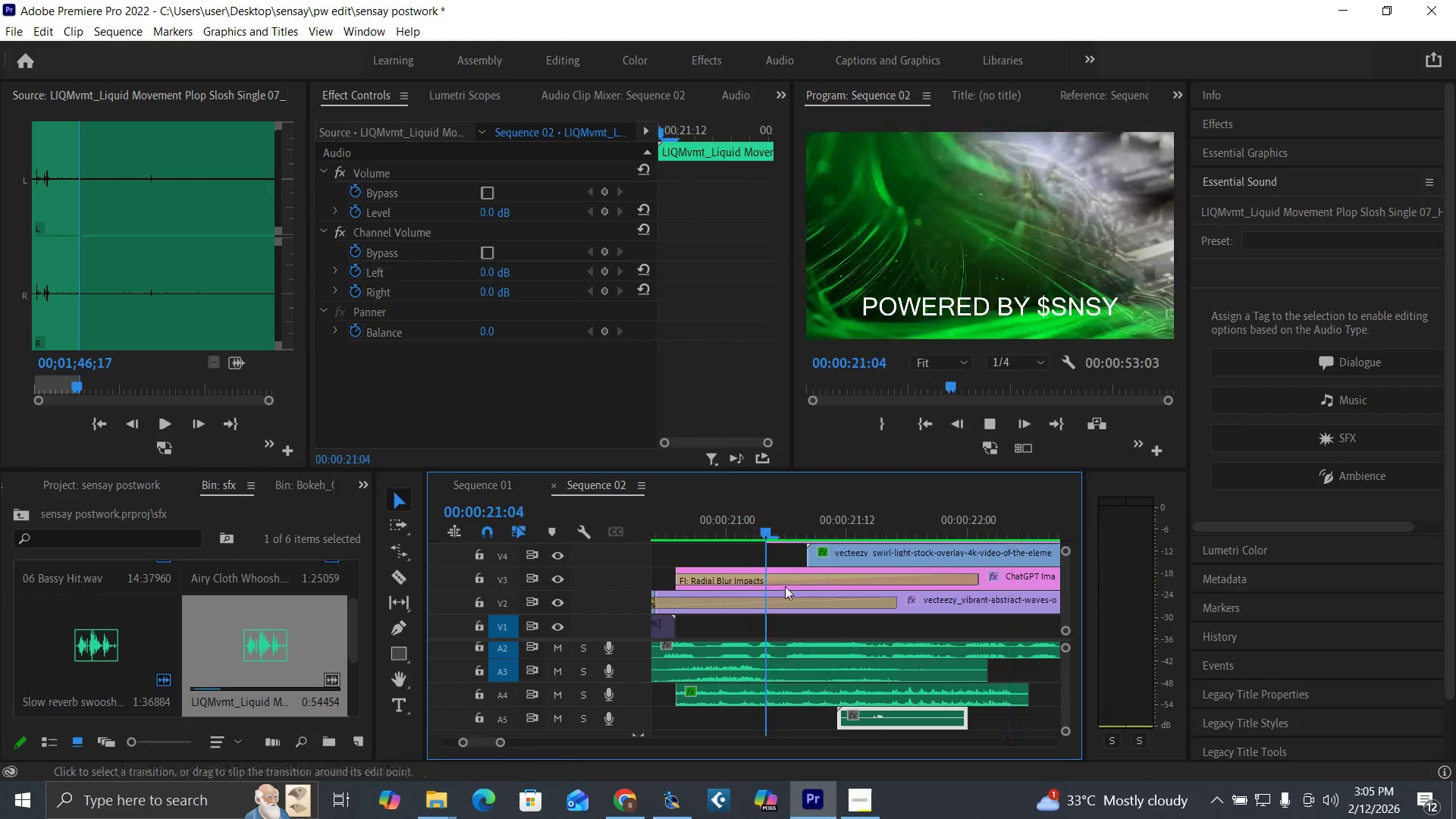 
key(Space)
 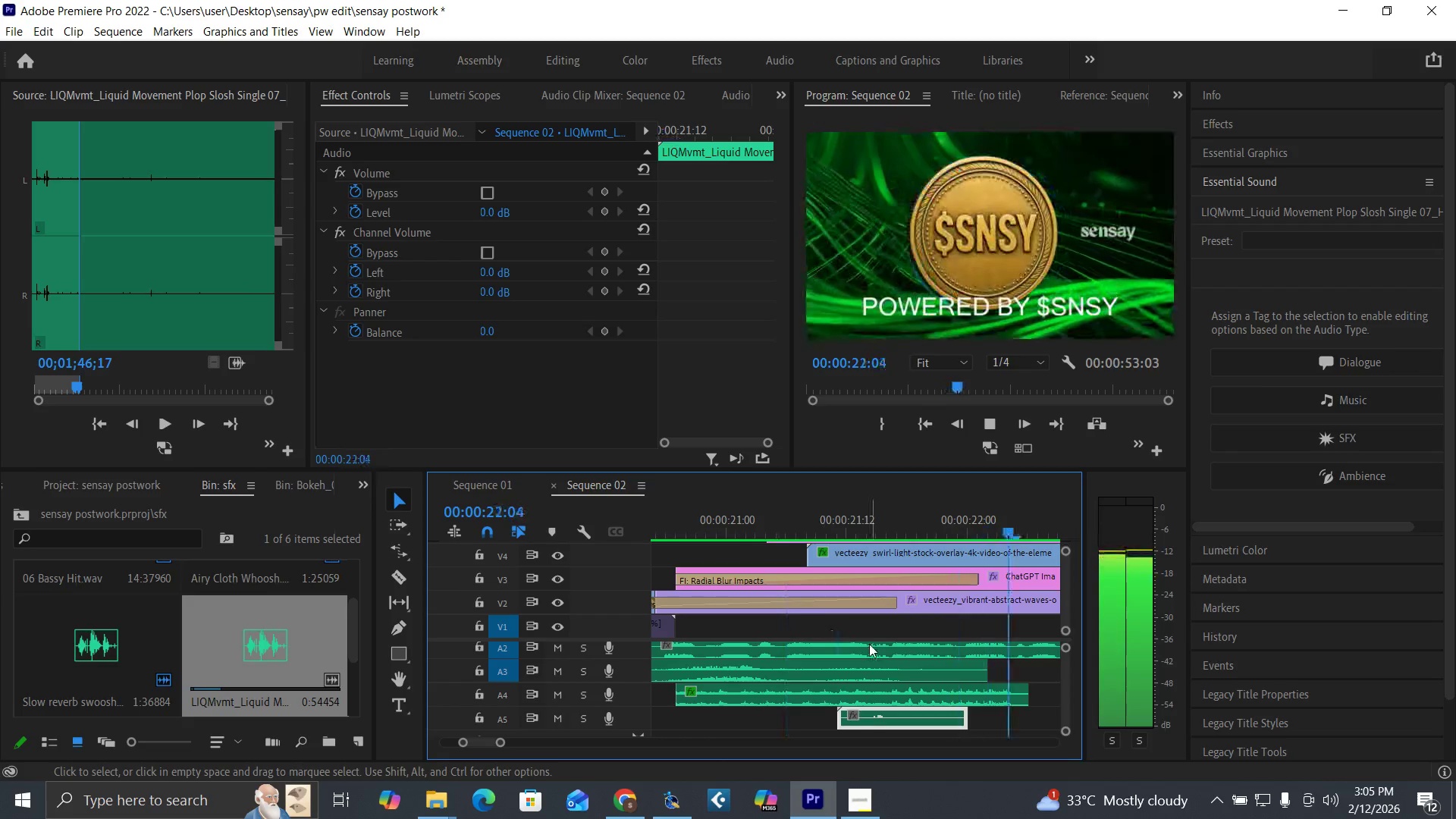 
key(Space)
 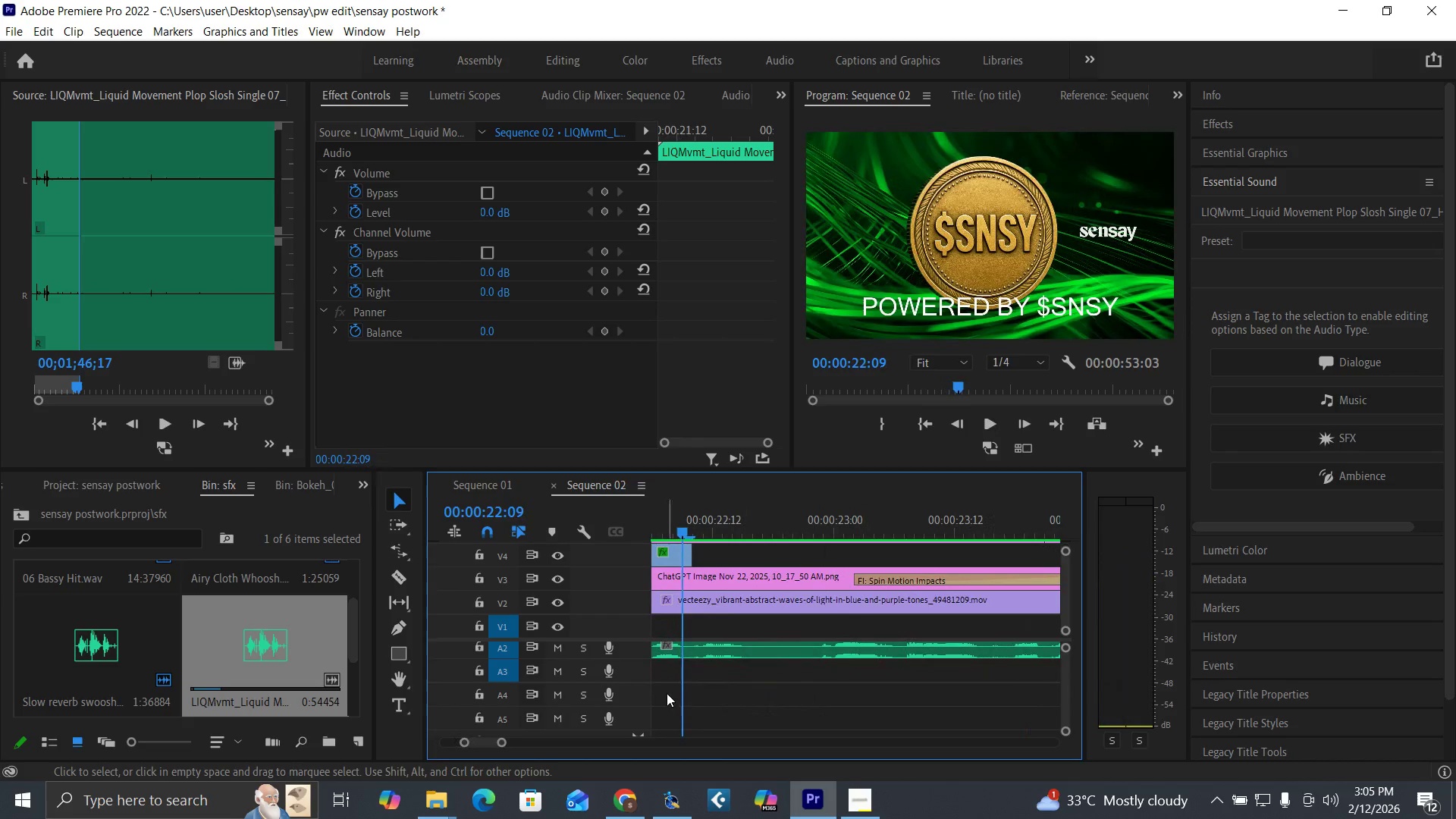 
key(Minus)
 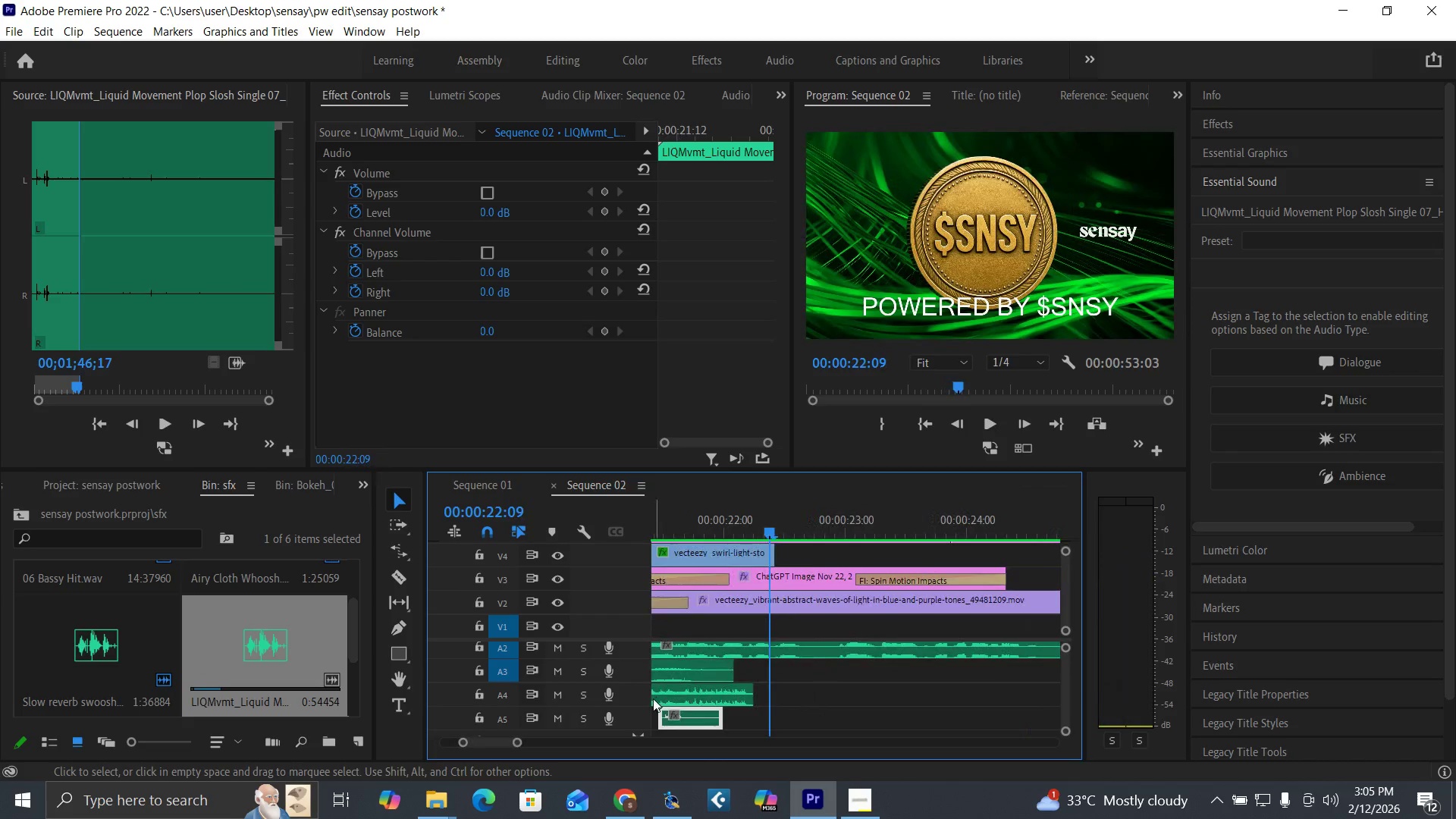 
key(Minus)
 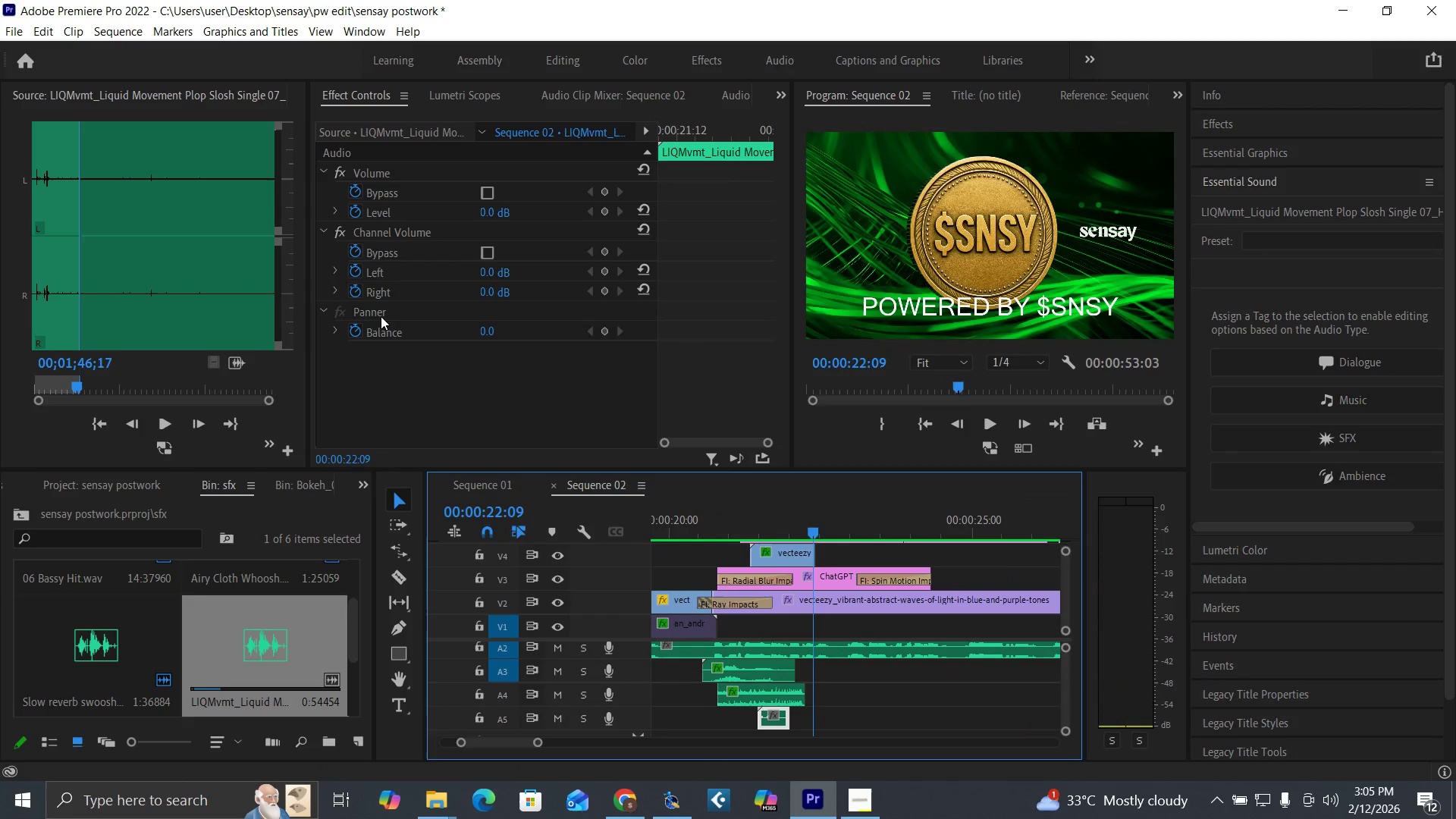 
left_click([353, 328])
 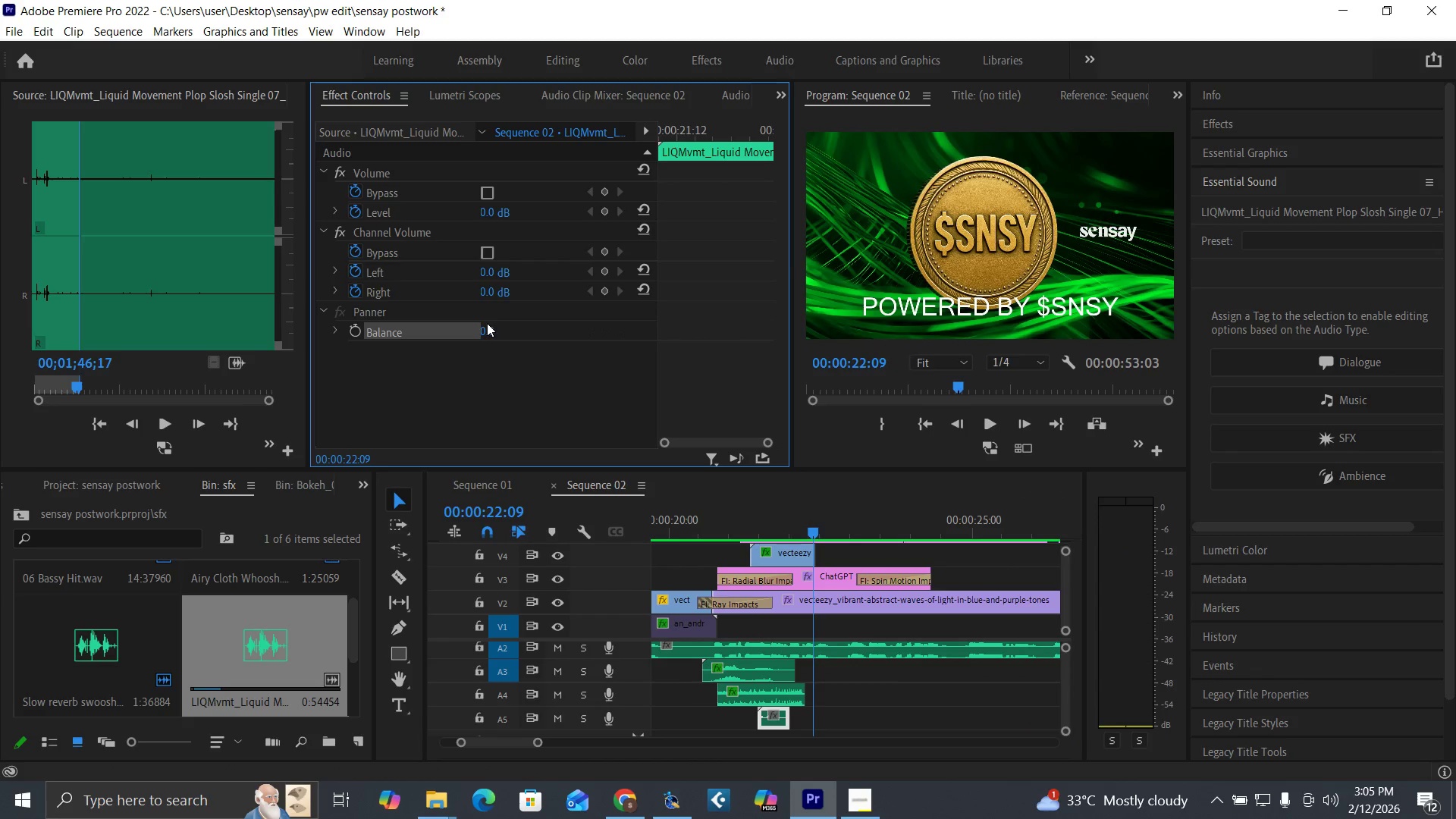 
double_click([488, 334])
 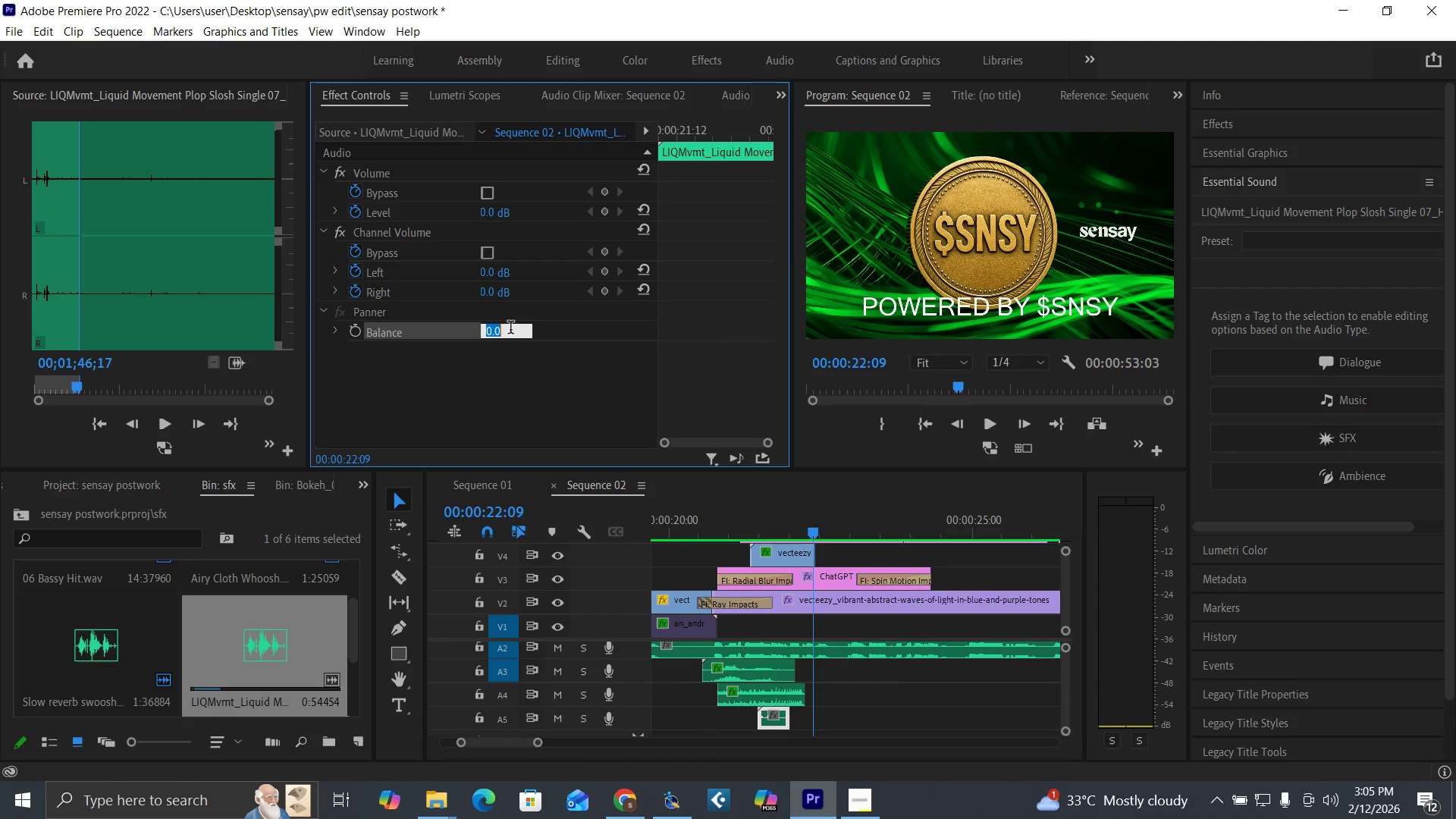 
type(30)
 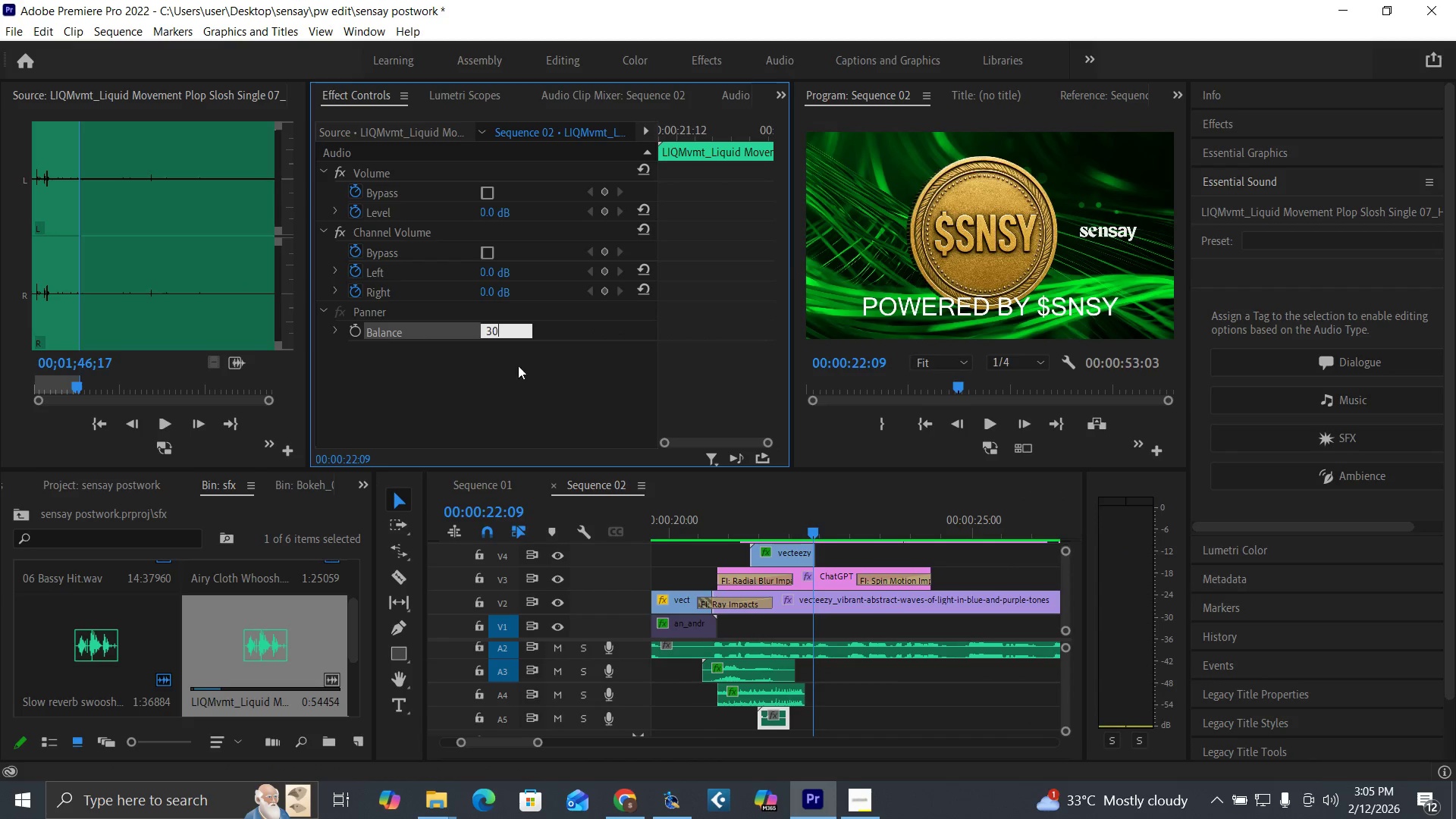 
key(Enter)
 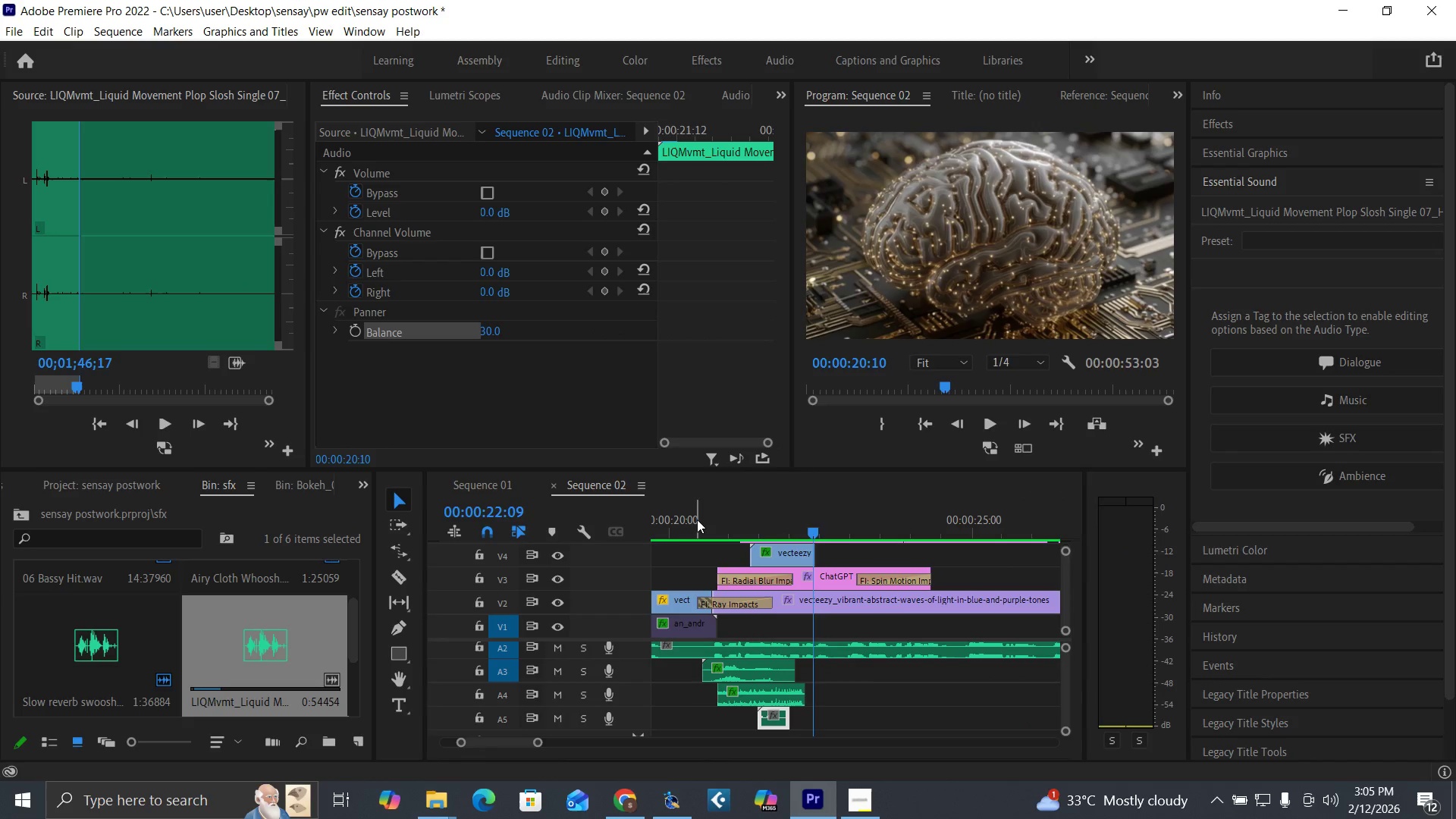 
key(Space)
 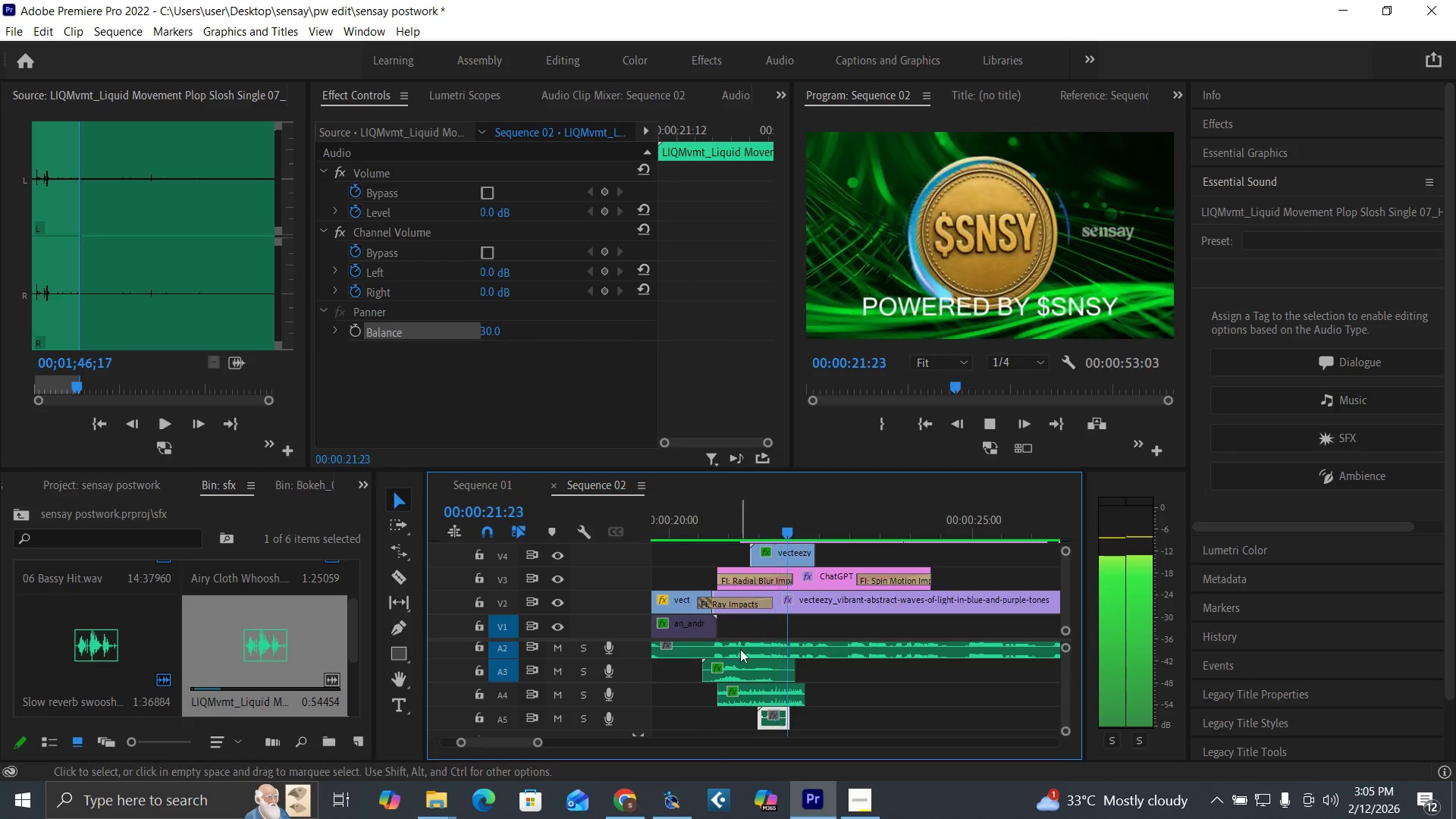 
key(Space)
 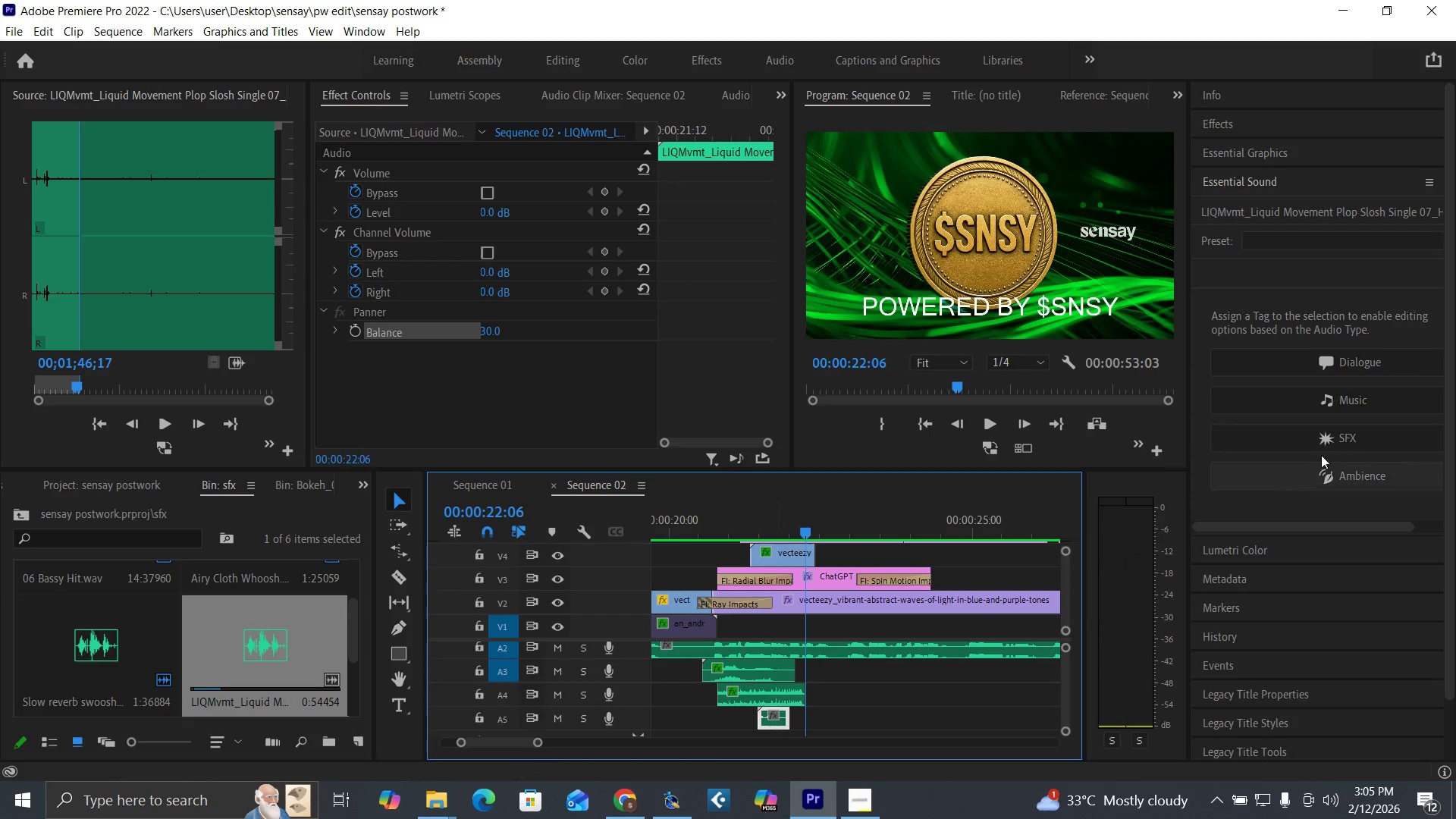 
left_click([1350, 440])
 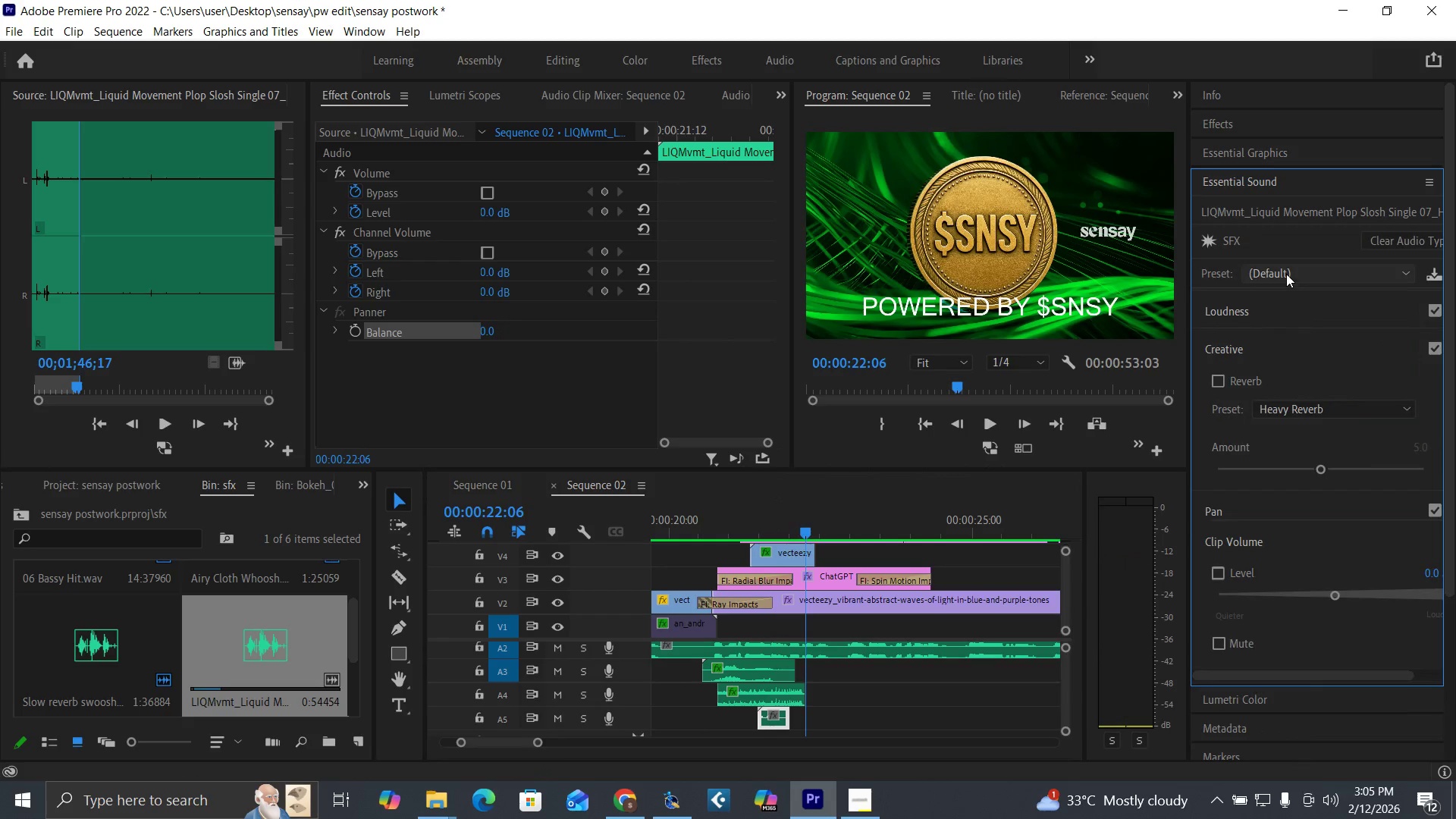 
left_click([1286, 274])
 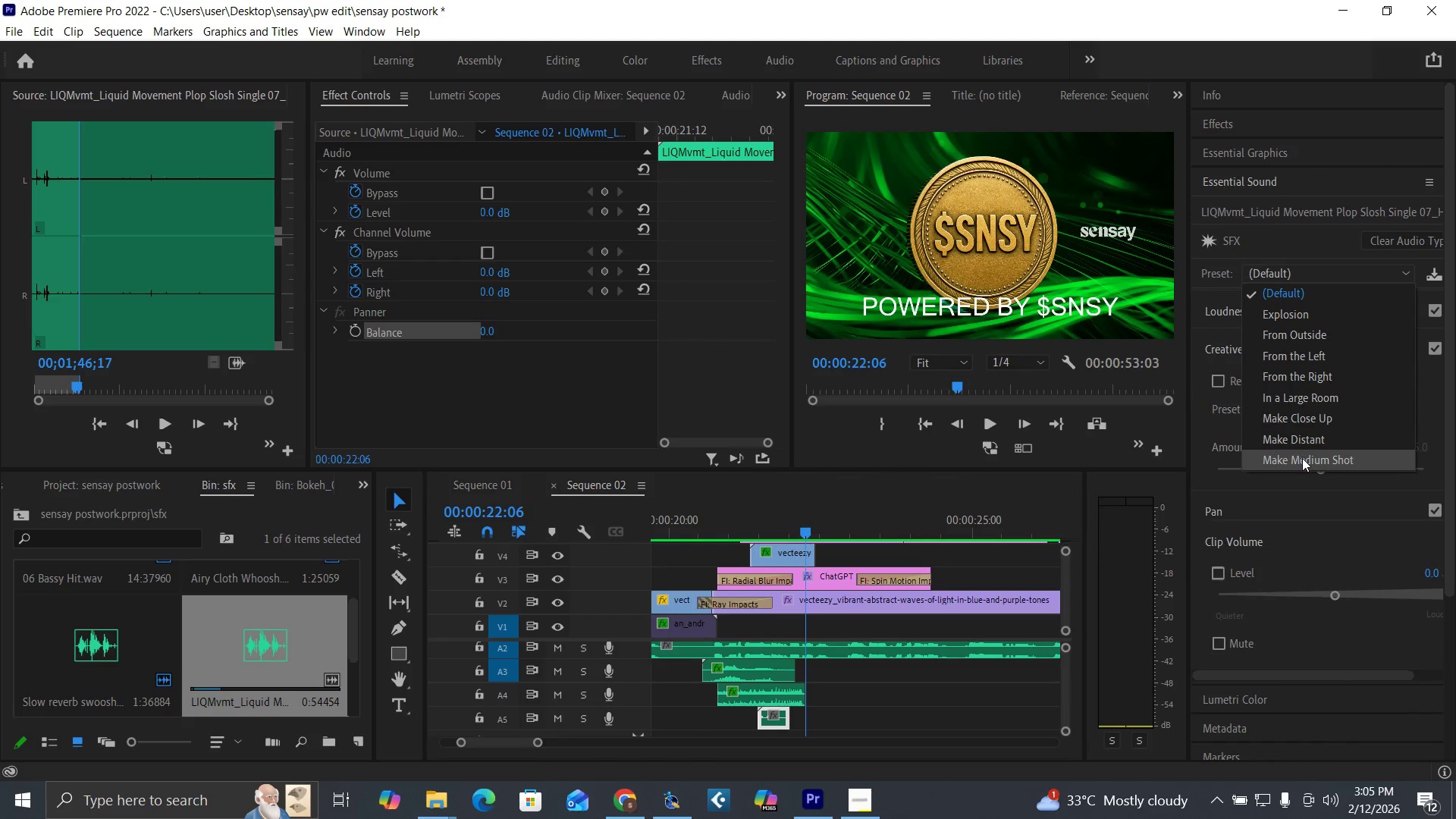 
left_click([1302, 458])
 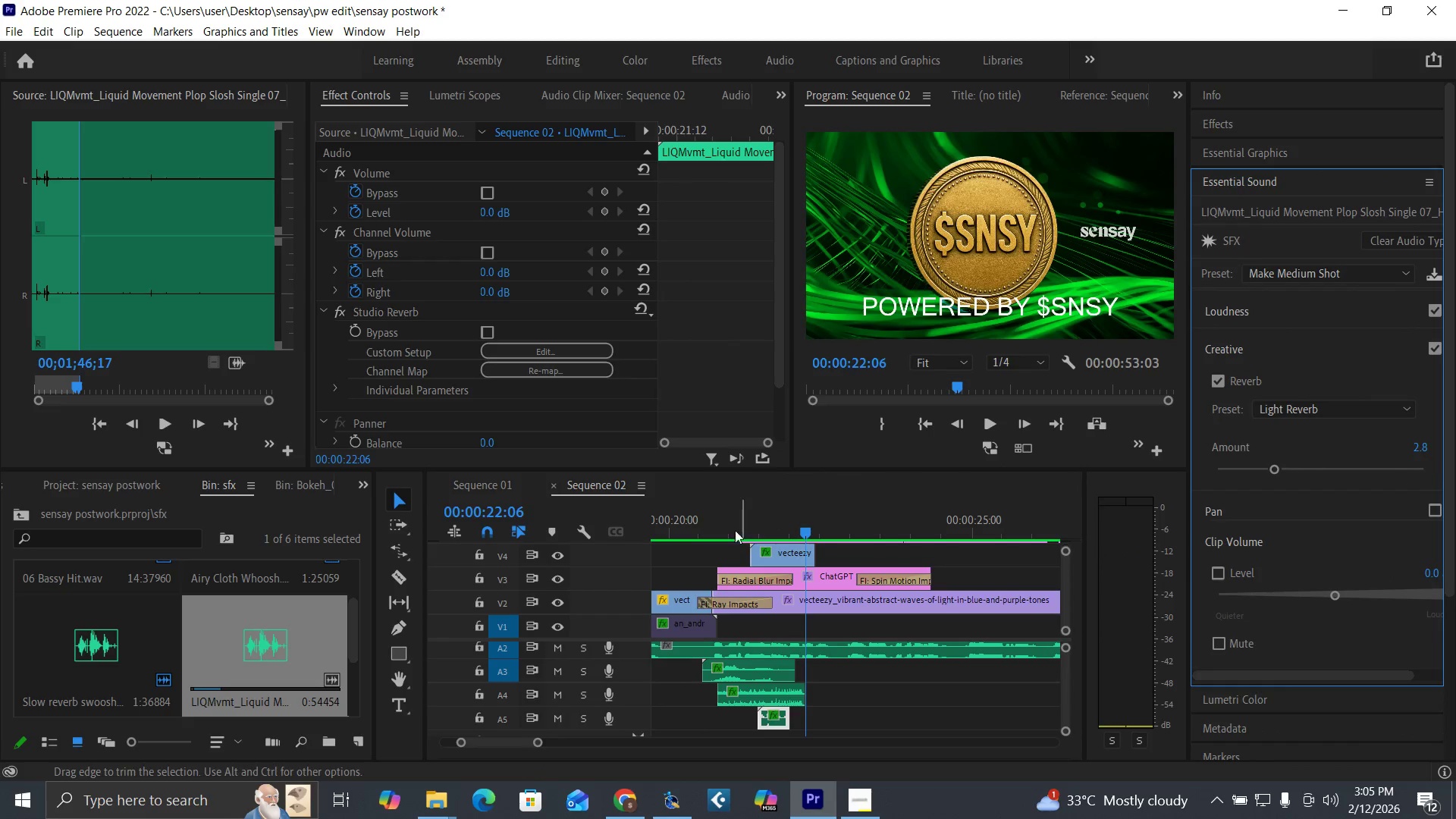 
key(Space)
 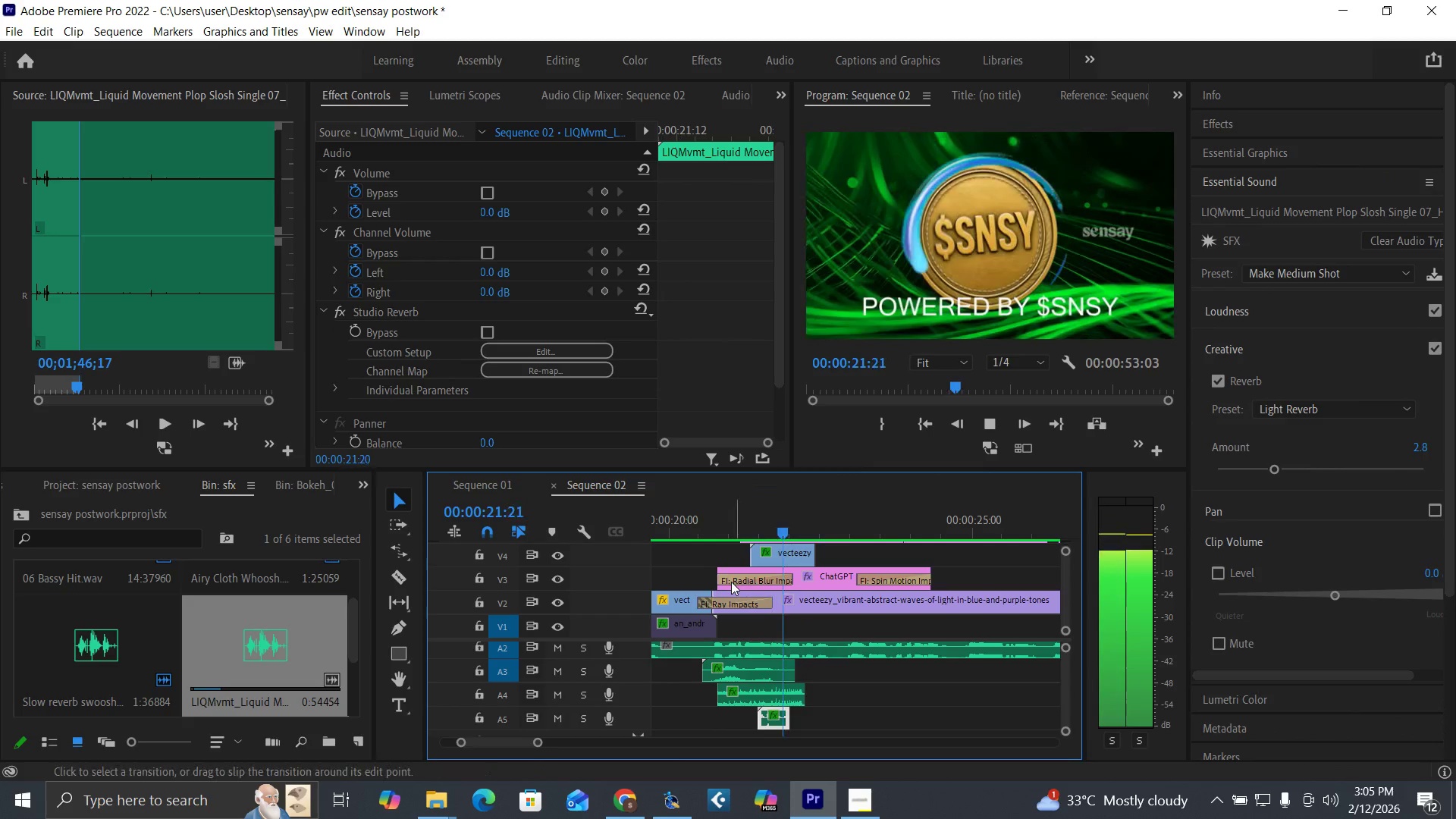 
key(Space)
 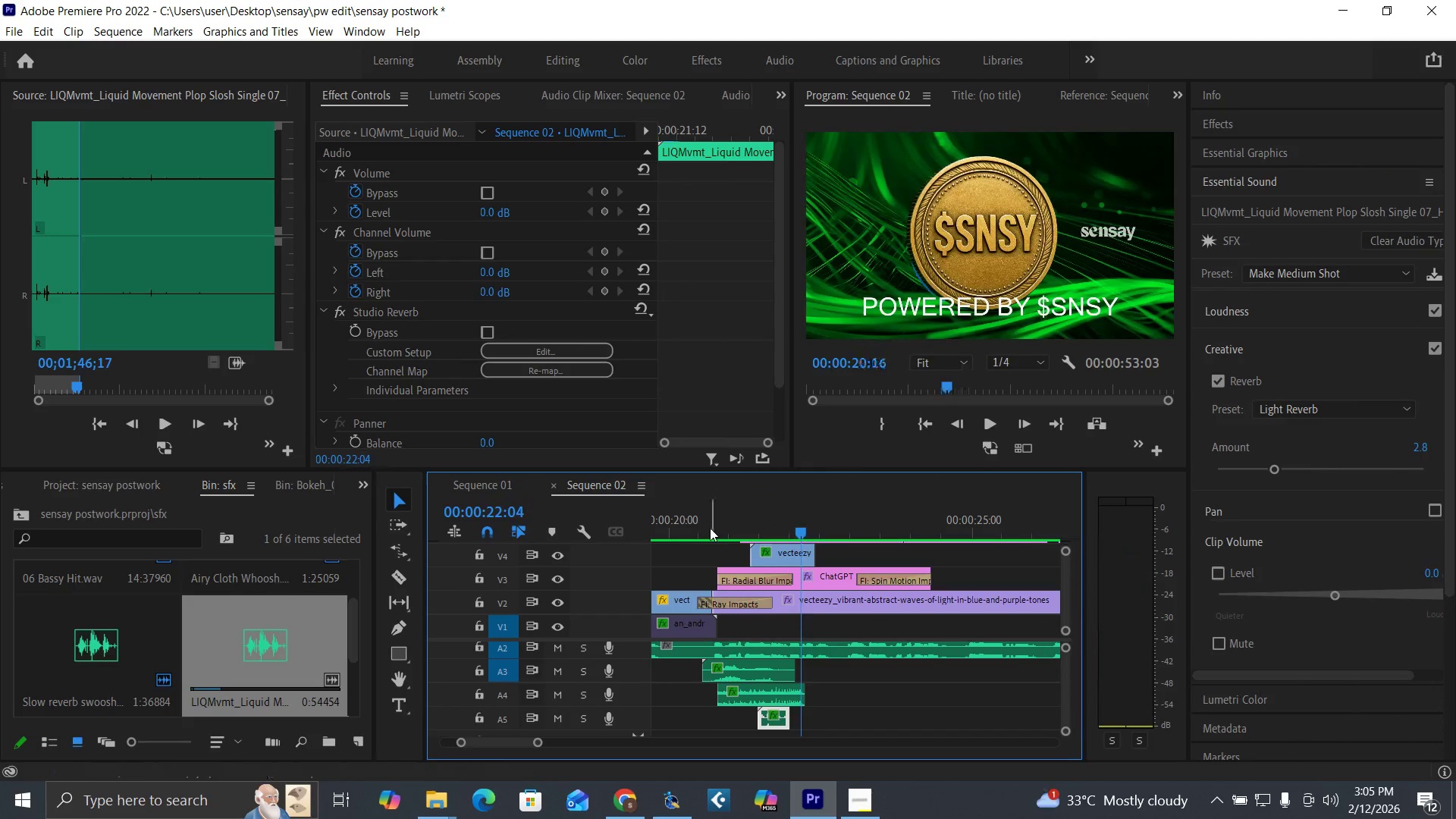 
left_click([710, 528])
 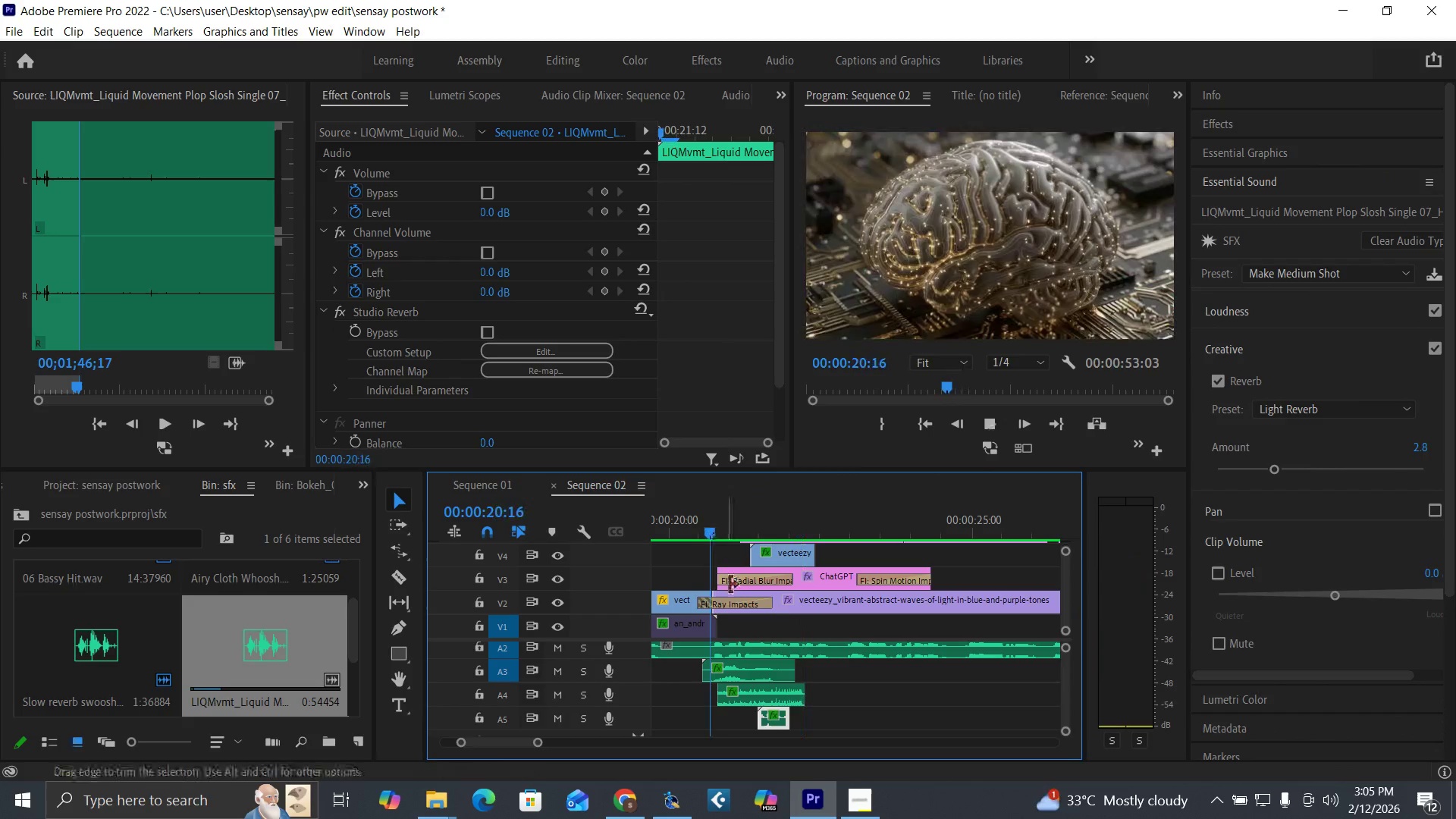 
key(Space)
 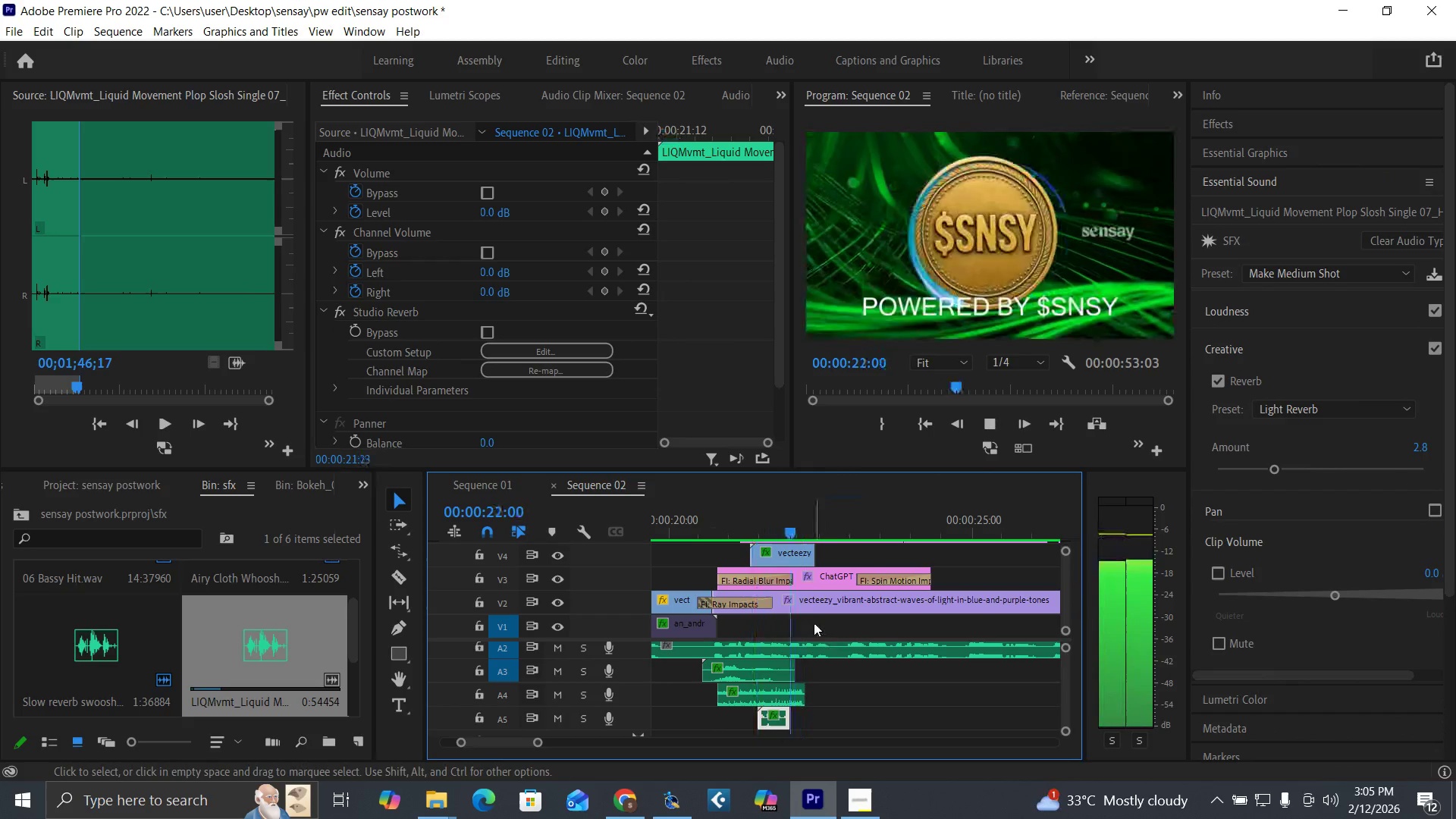 
key(Space)
 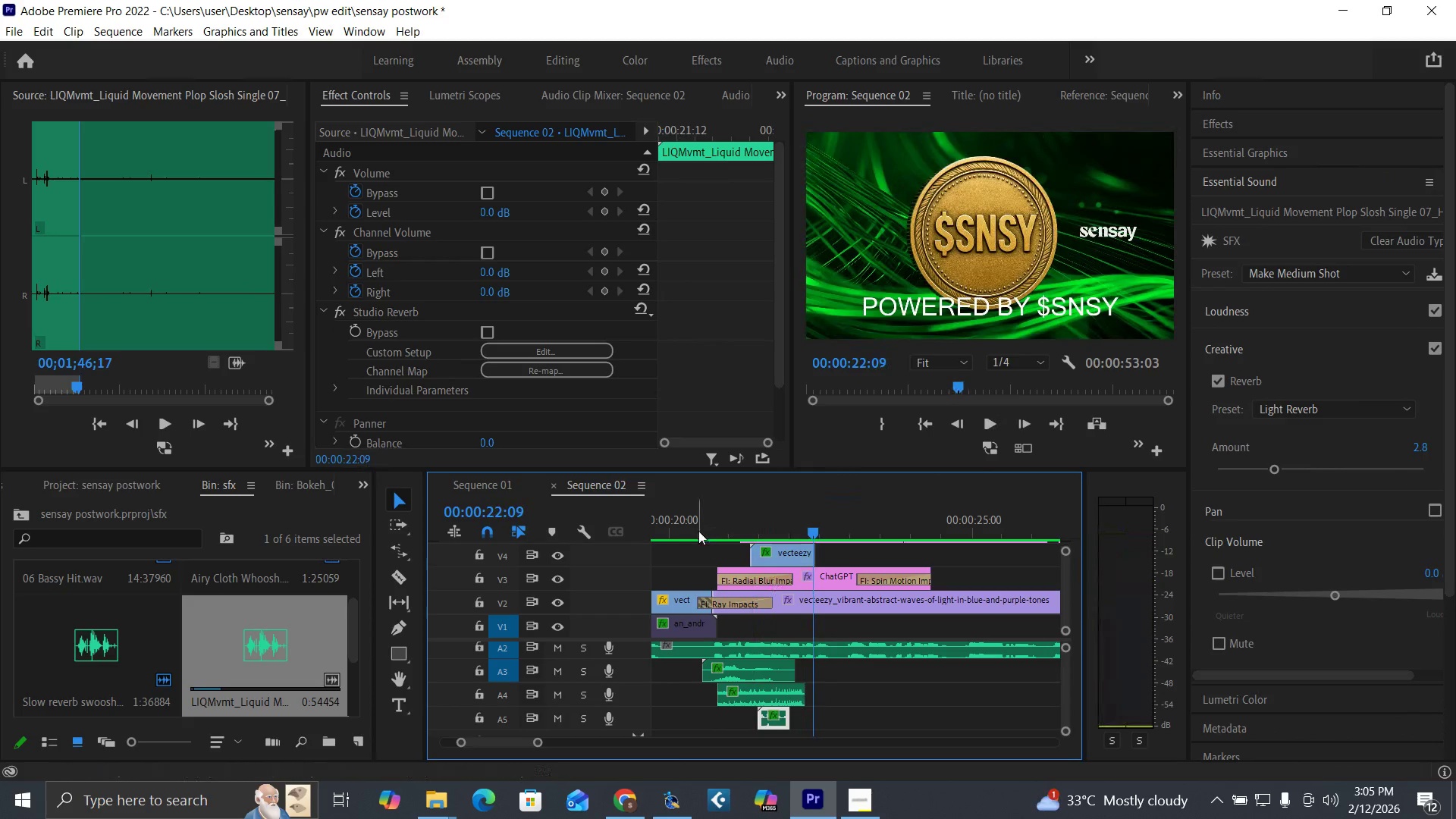 
left_click([698, 529])
 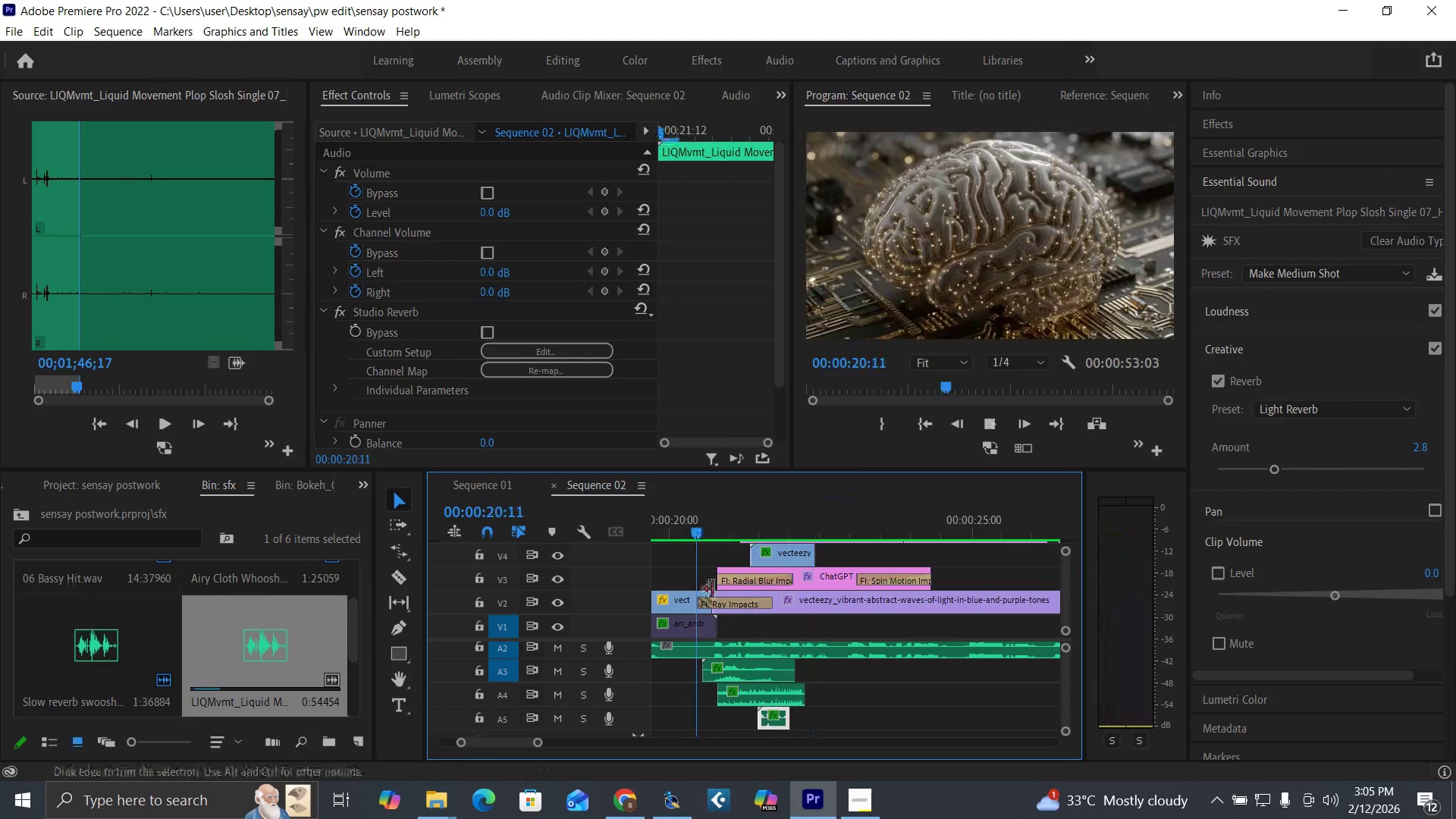 
key(Space)
 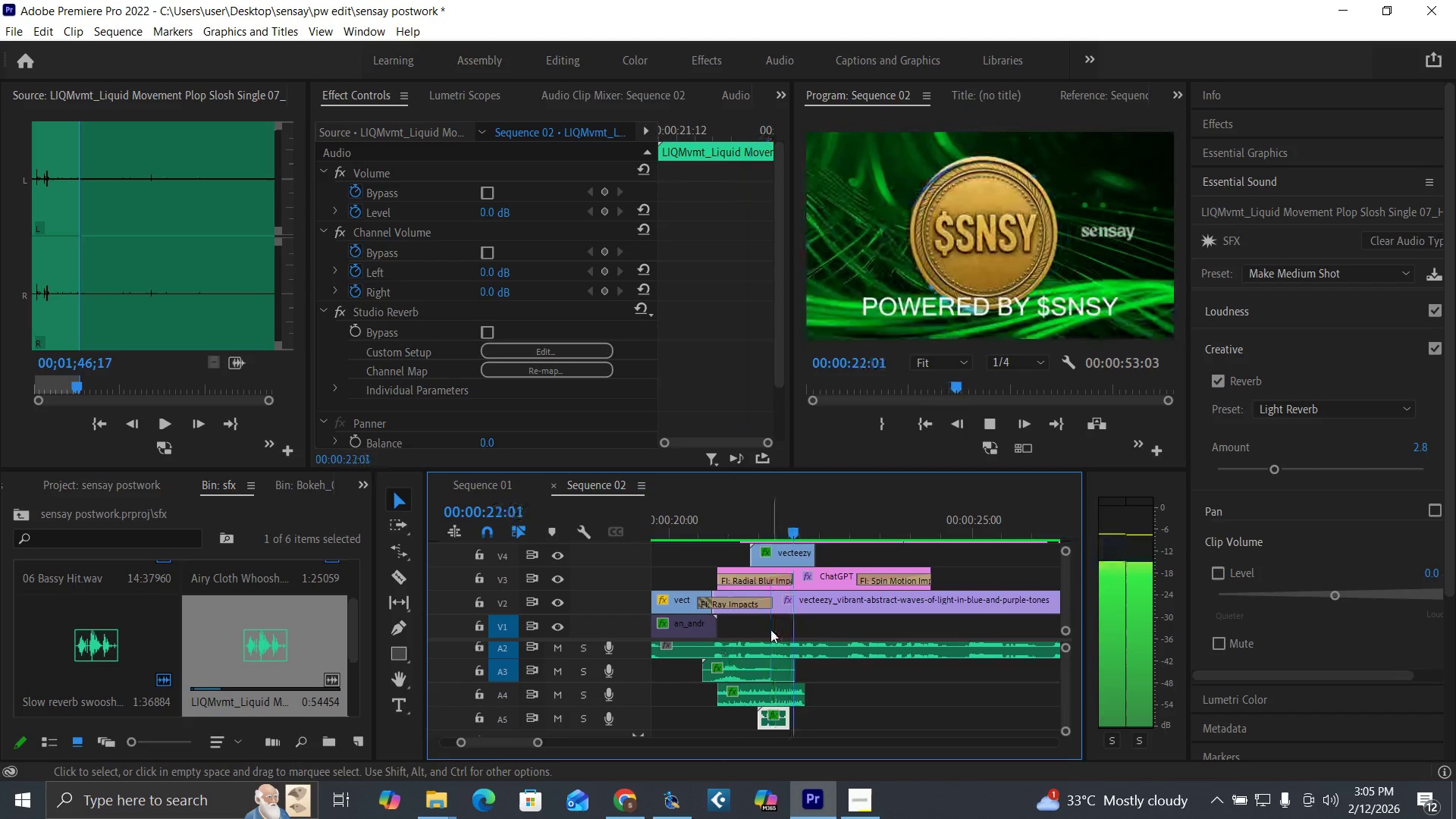 
key(Space)
 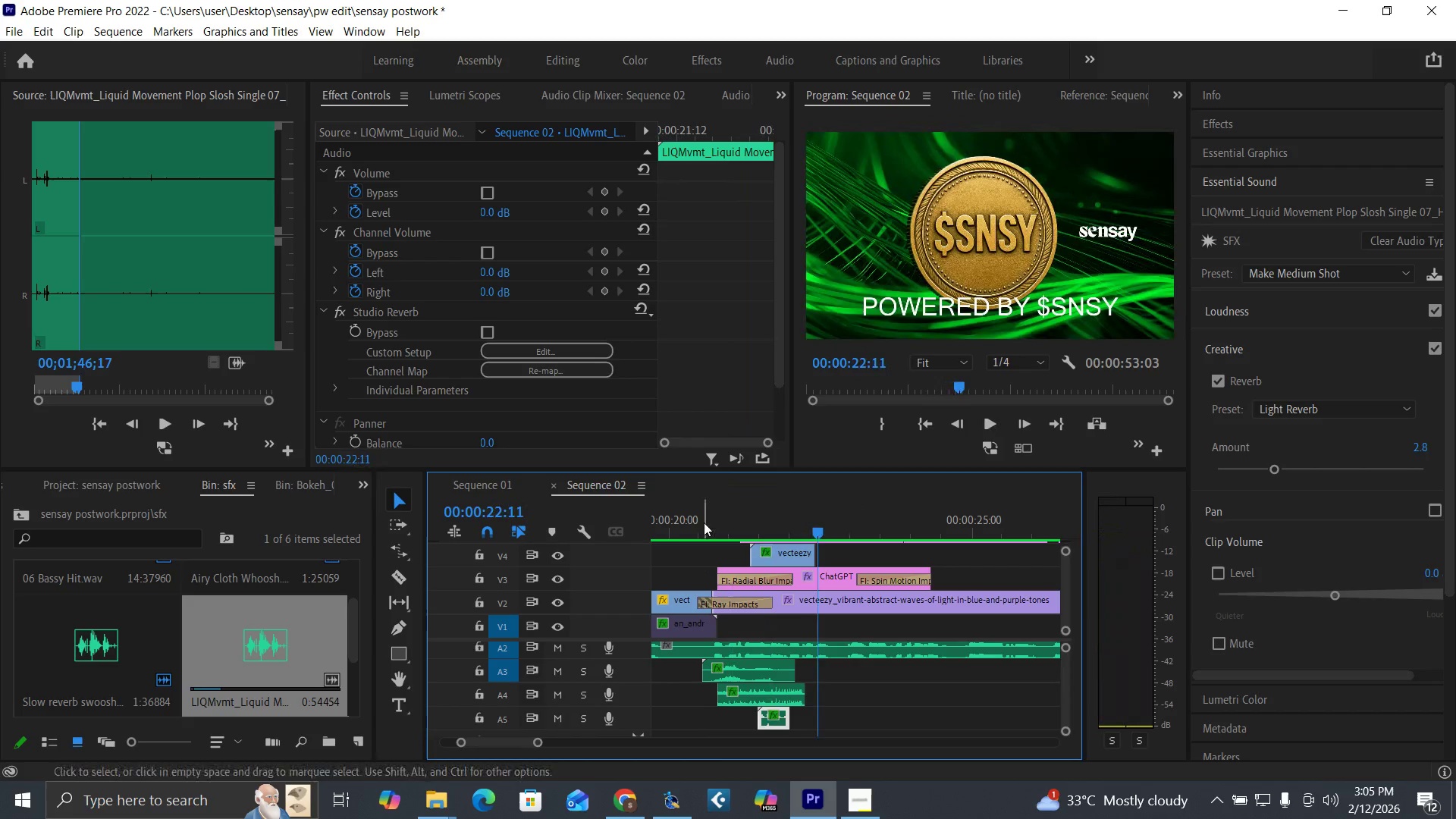 
left_click([704, 522])
 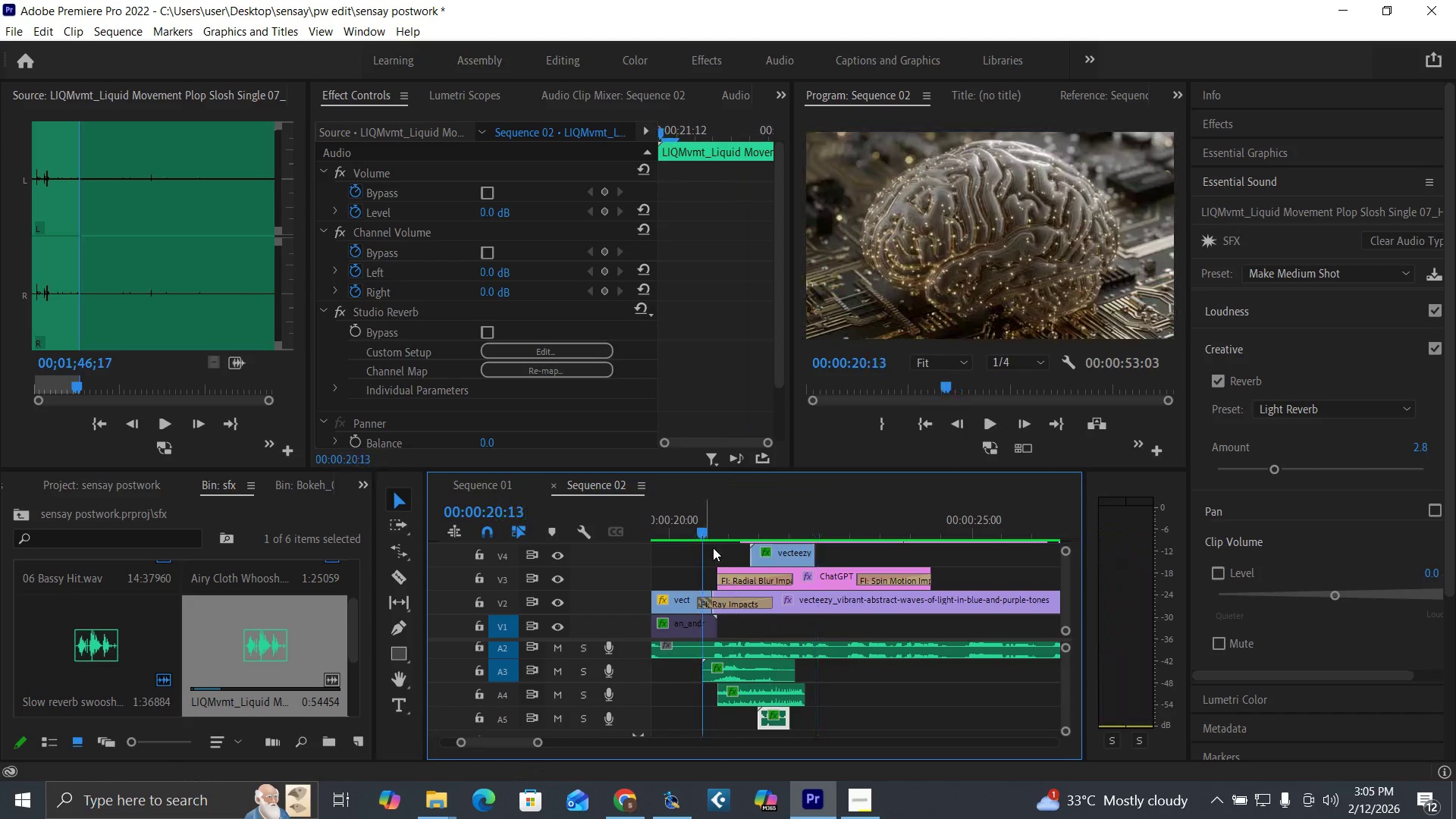 
key(Space)
 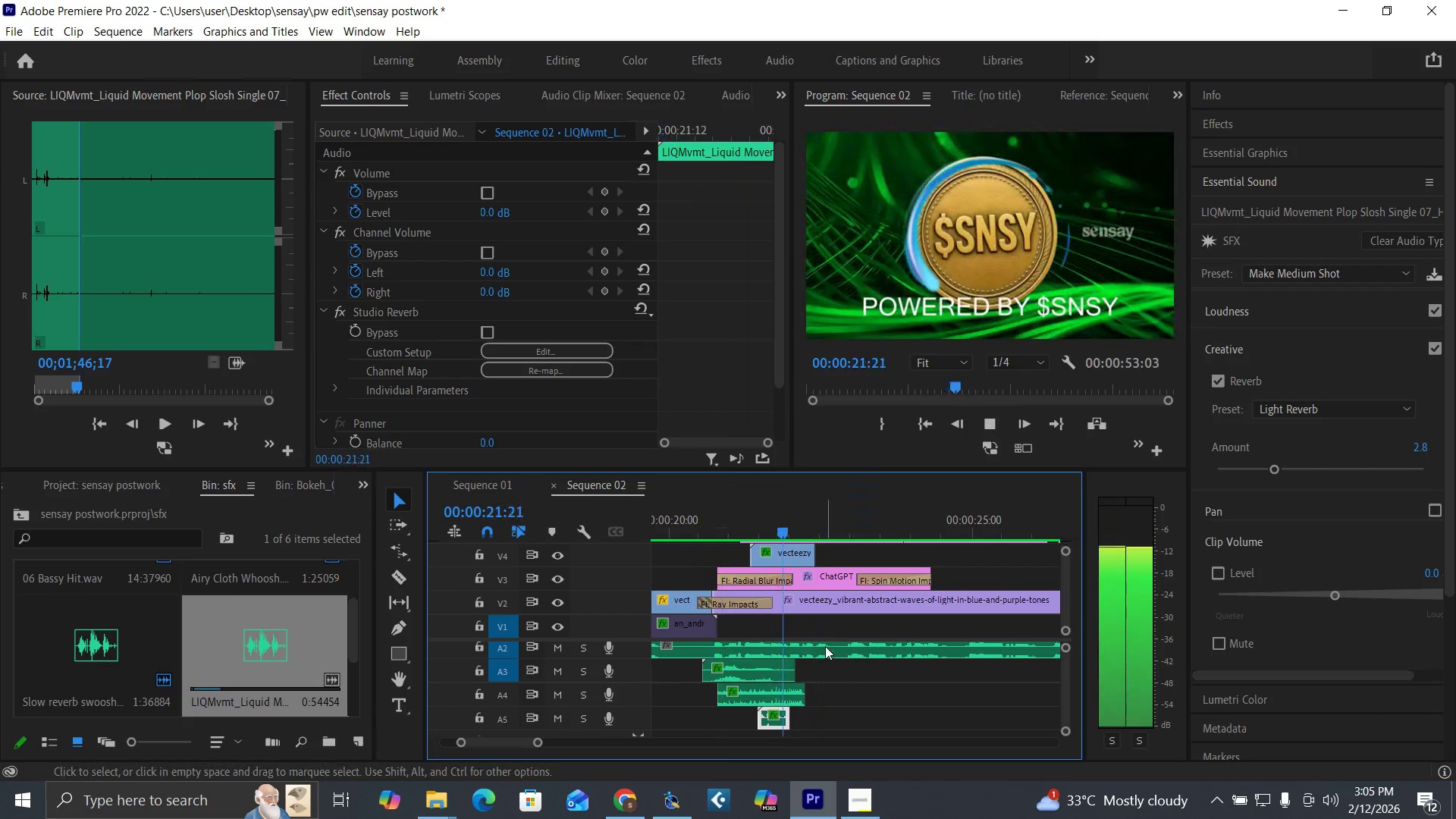 
key(Space)
 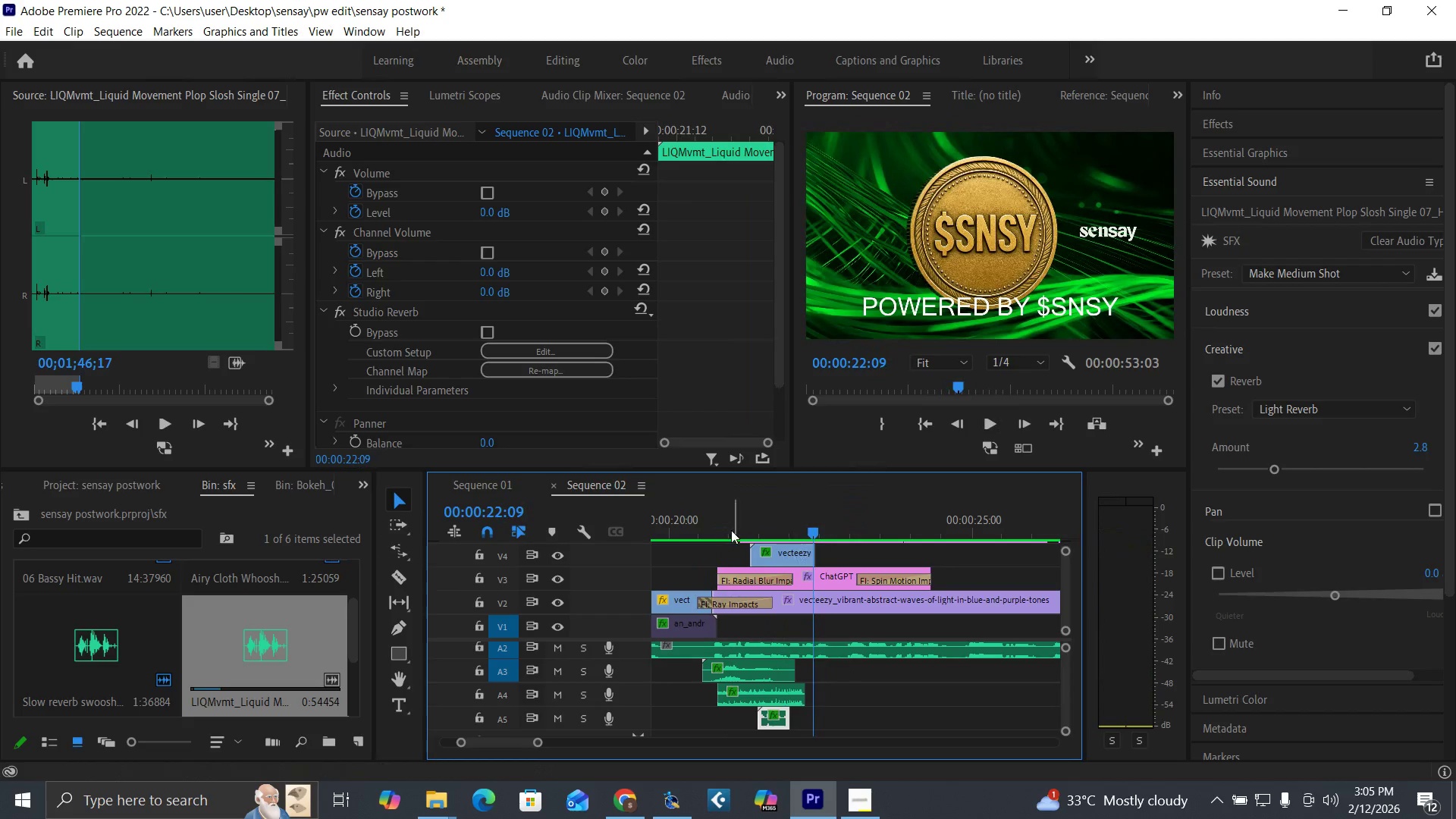 
left_click([726, 528])
 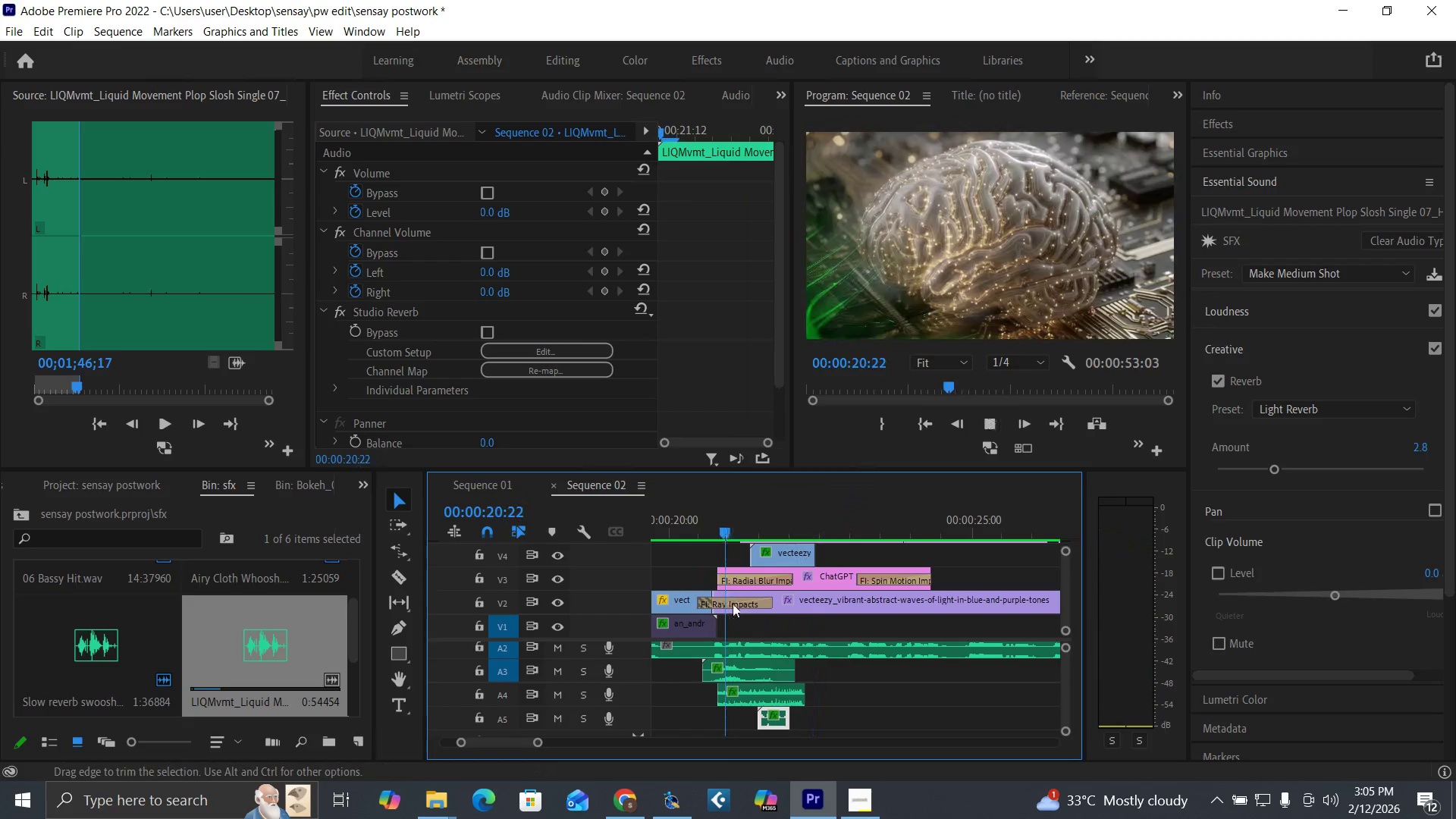 
key(Space)
 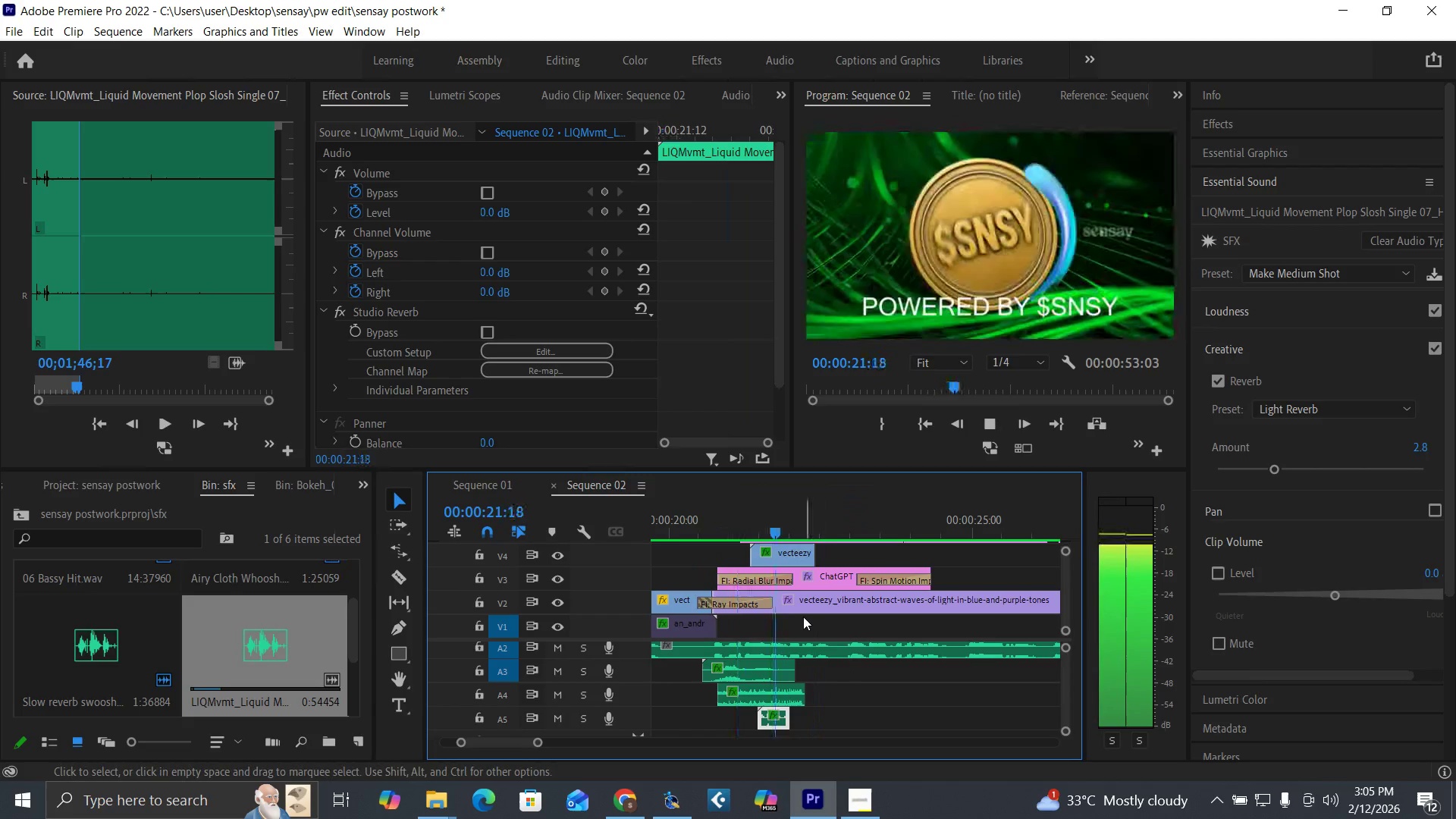 
key(Space)
 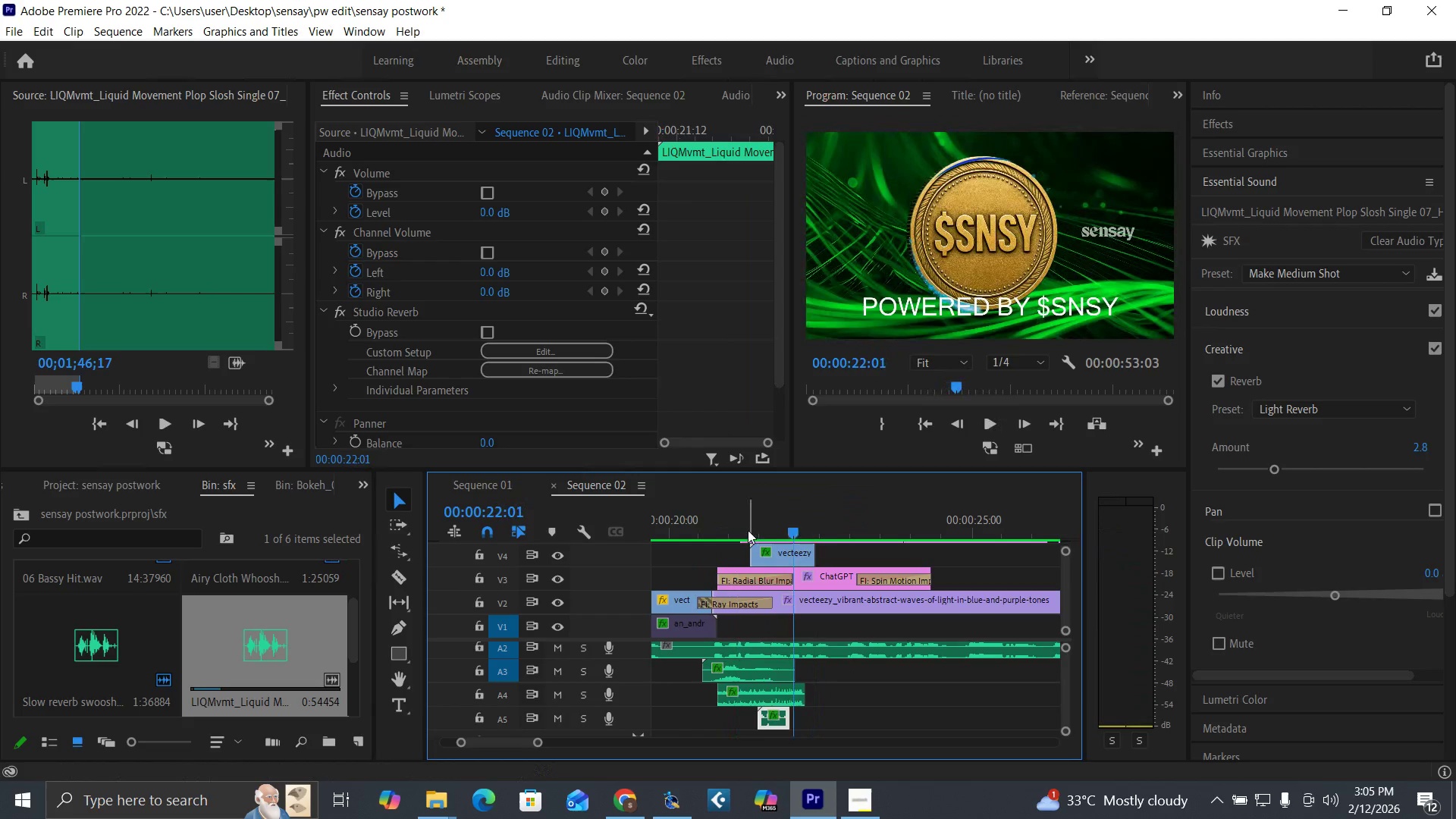 
left_click_drag(start_coordinate=[752, 529], to_coordinate=[766, 530])
 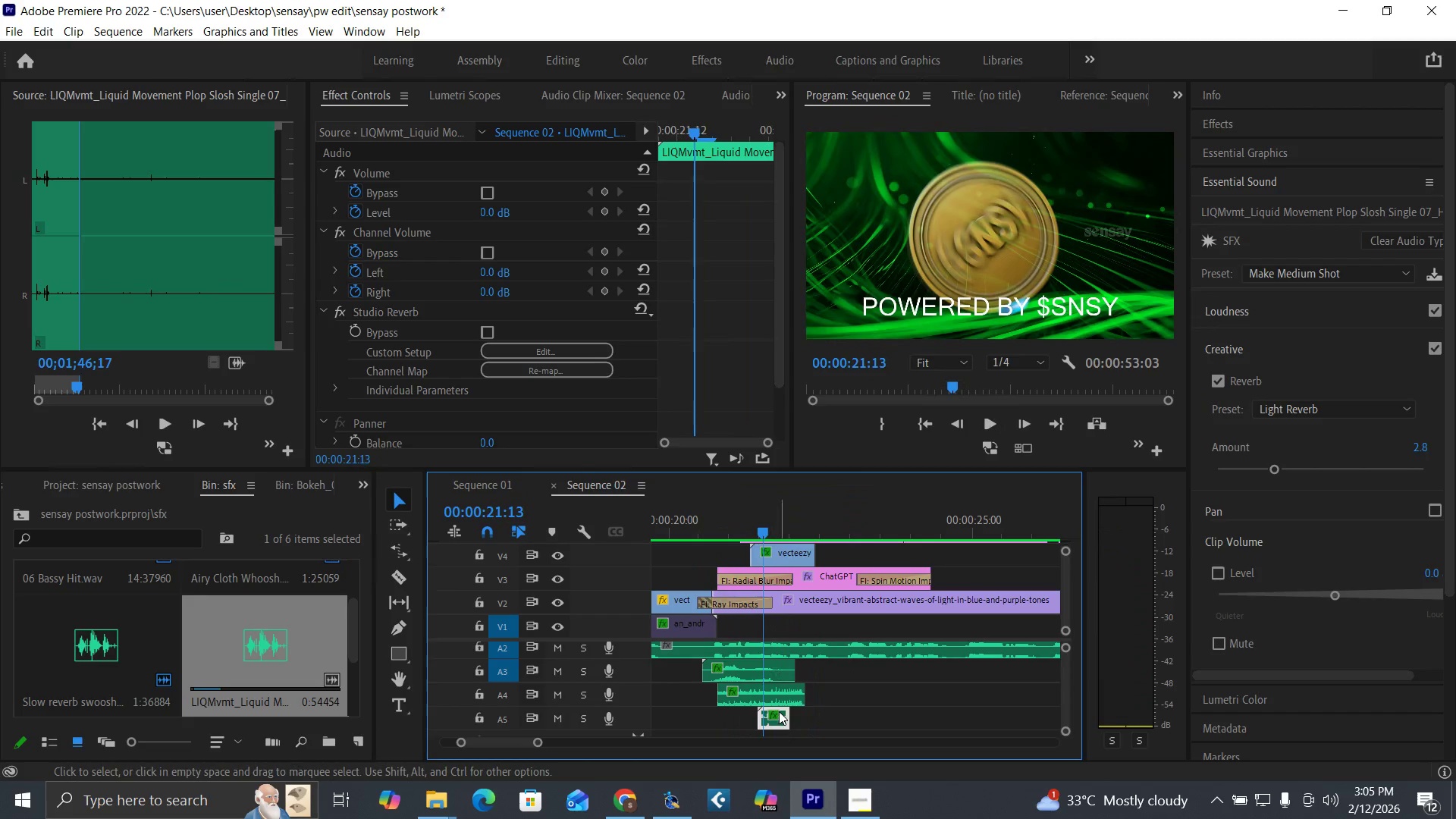 
left_click_drag(start_coordinate=[780, 711], to_coordinate=[786, 711])
 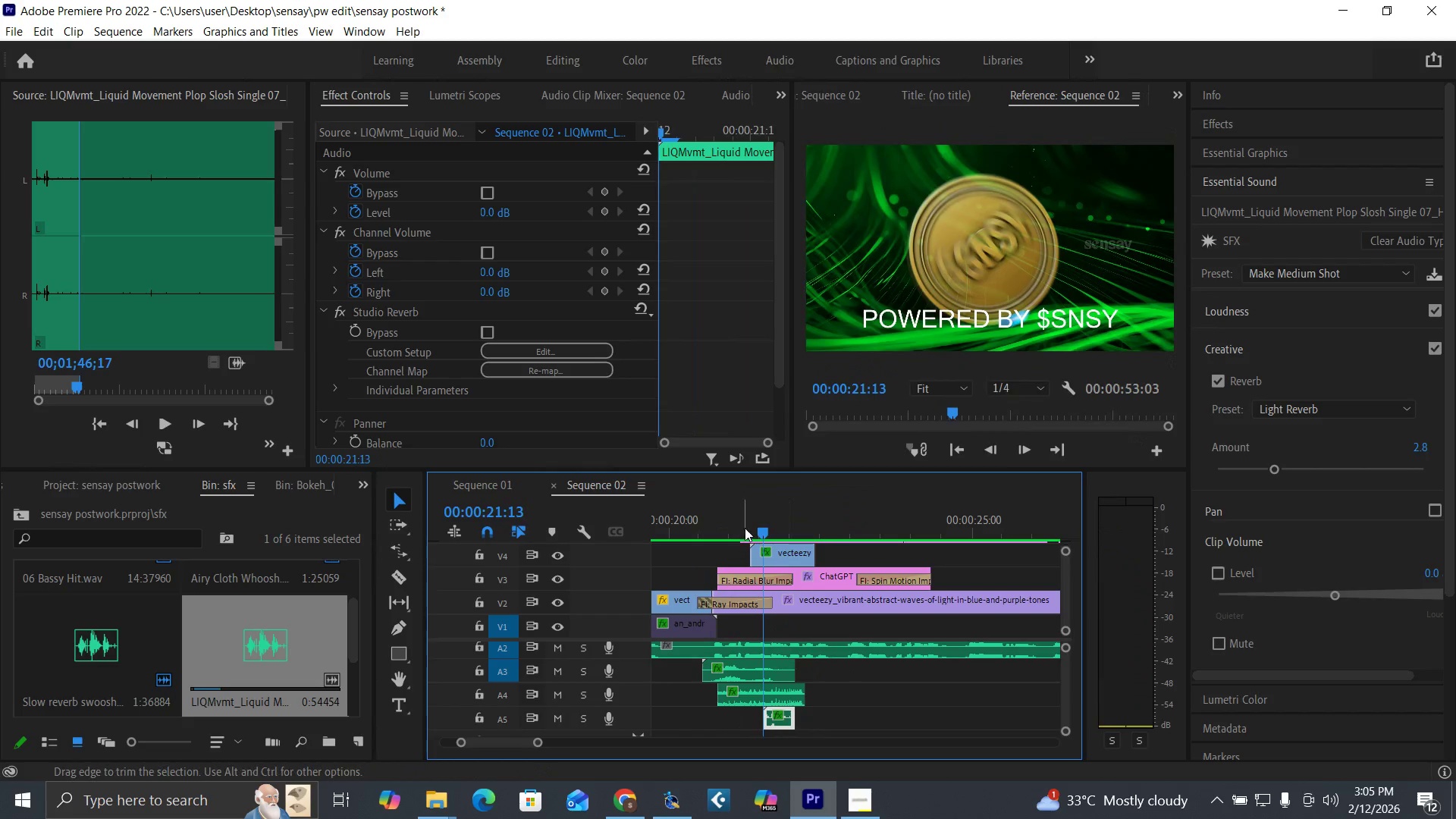 
left_click([745, 526])
 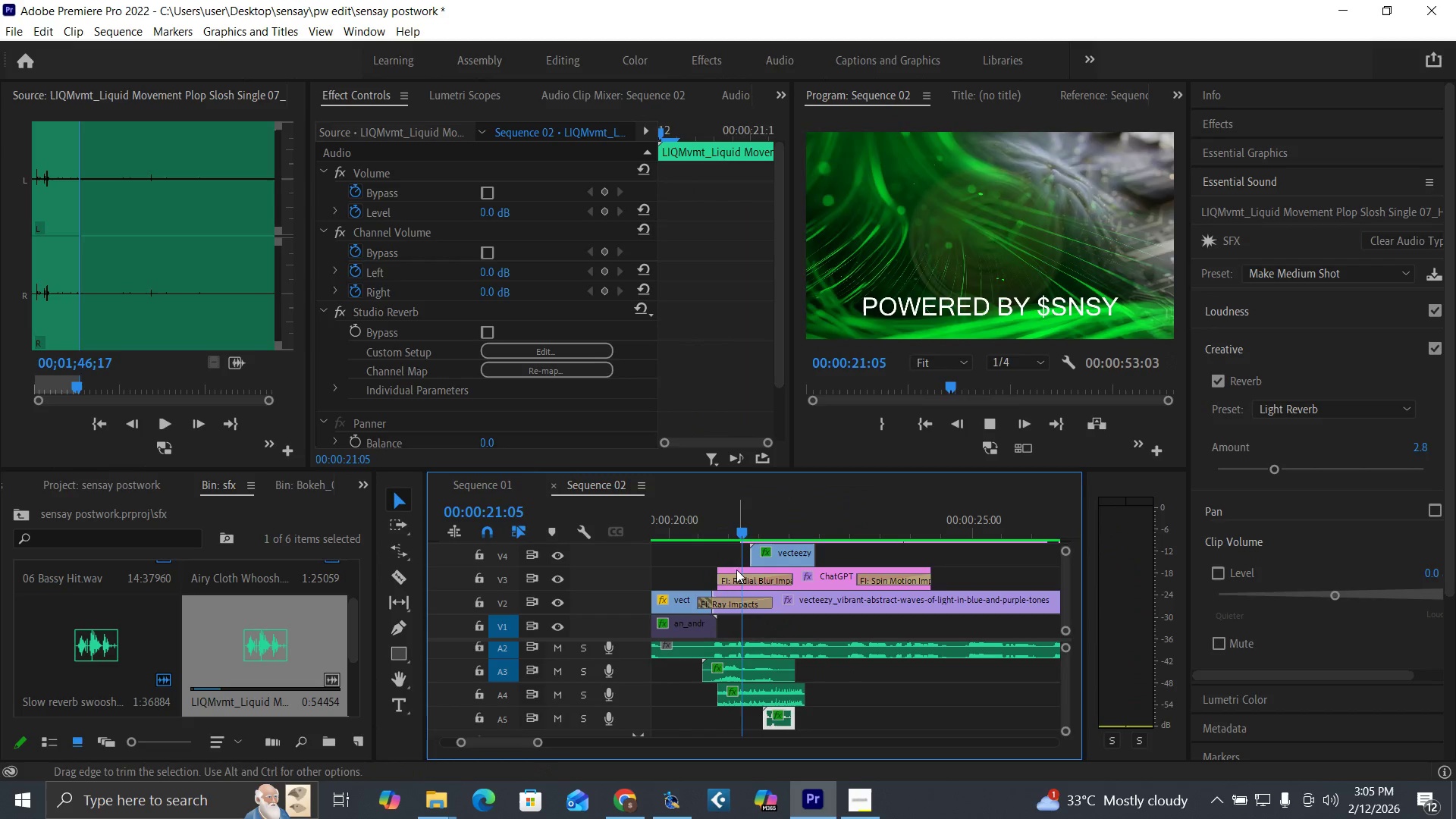 
key(Space)
 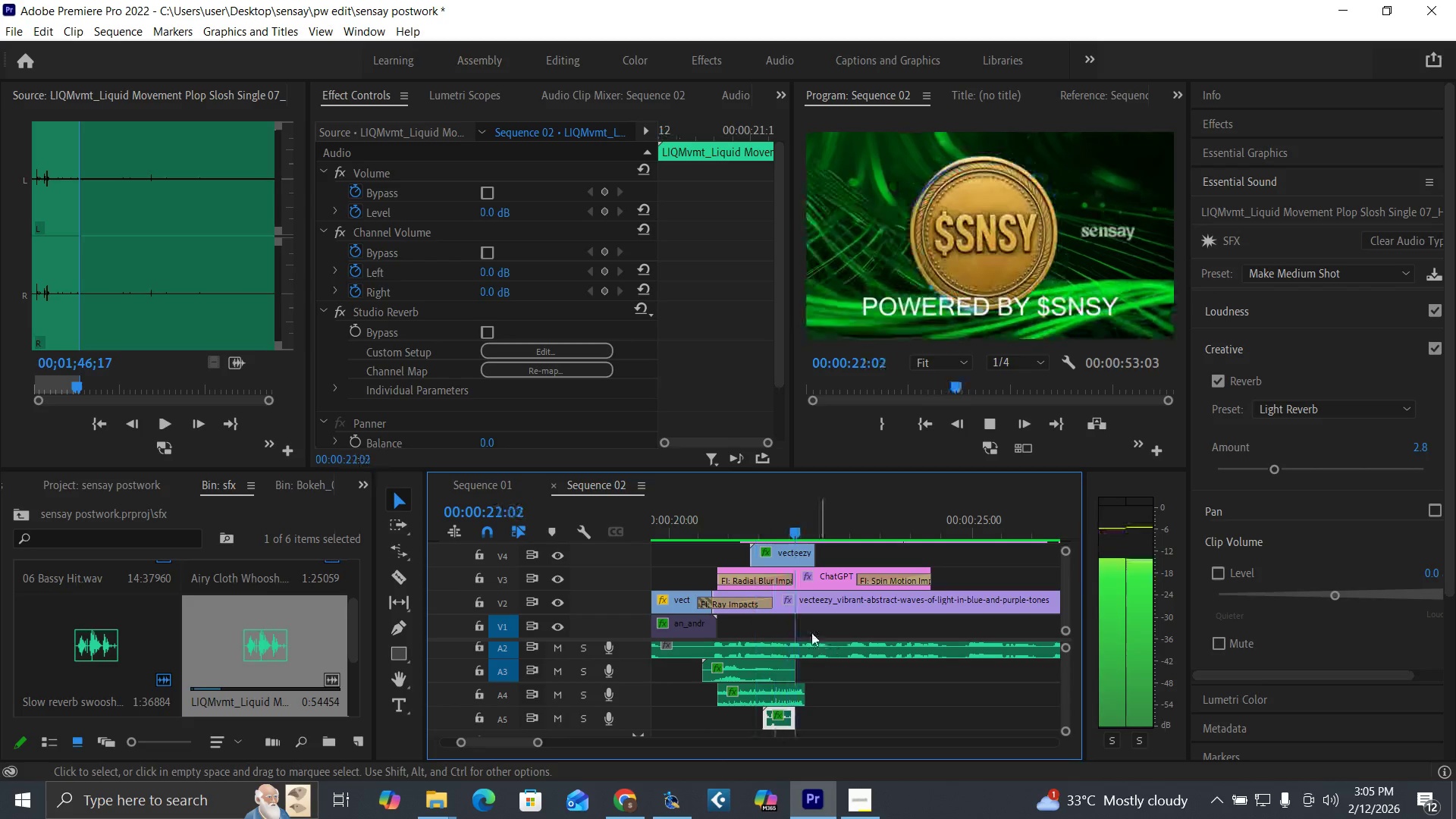 
key(Space)
 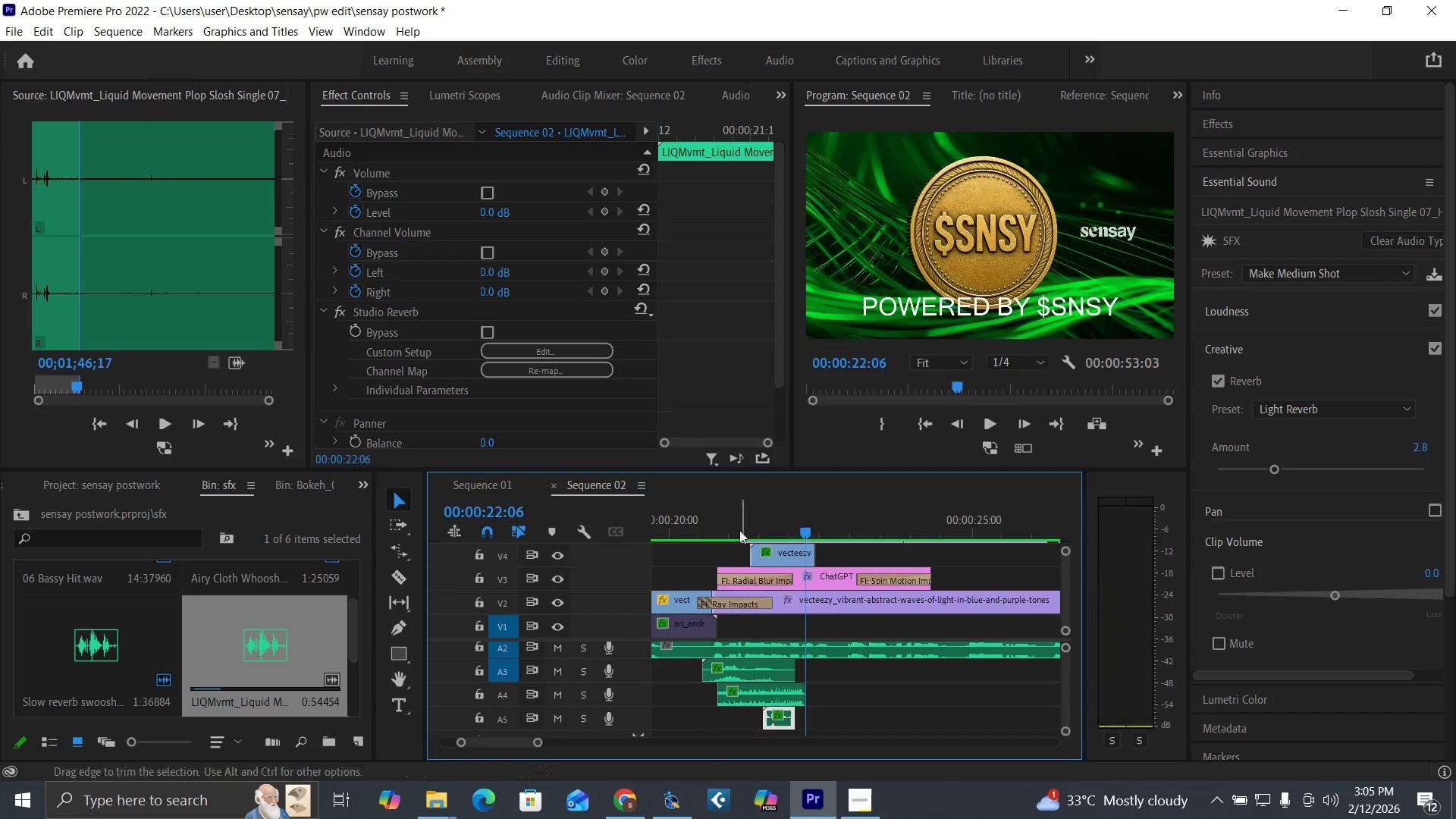 
left_click([739, 530])
 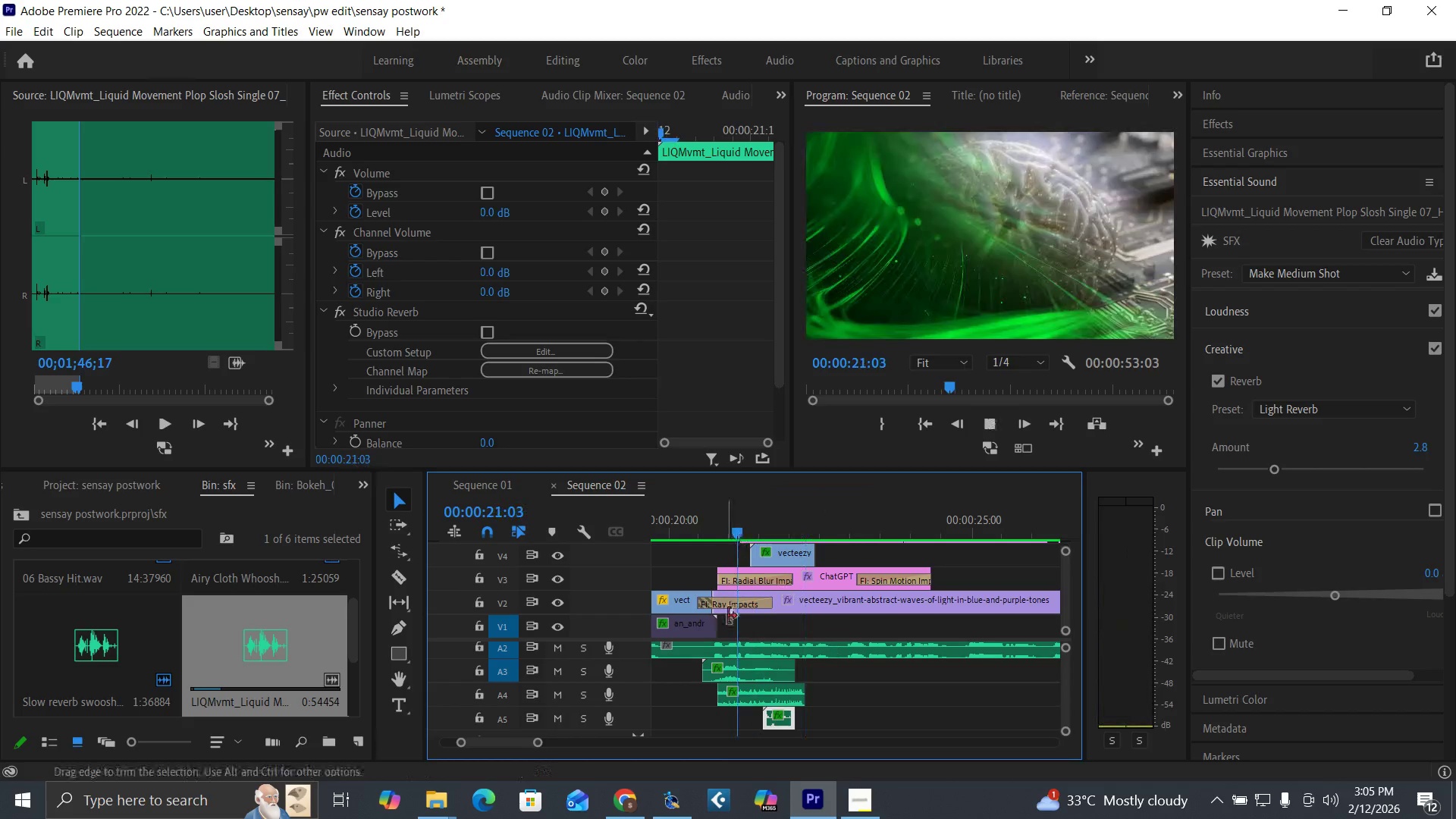 
key(Space)
 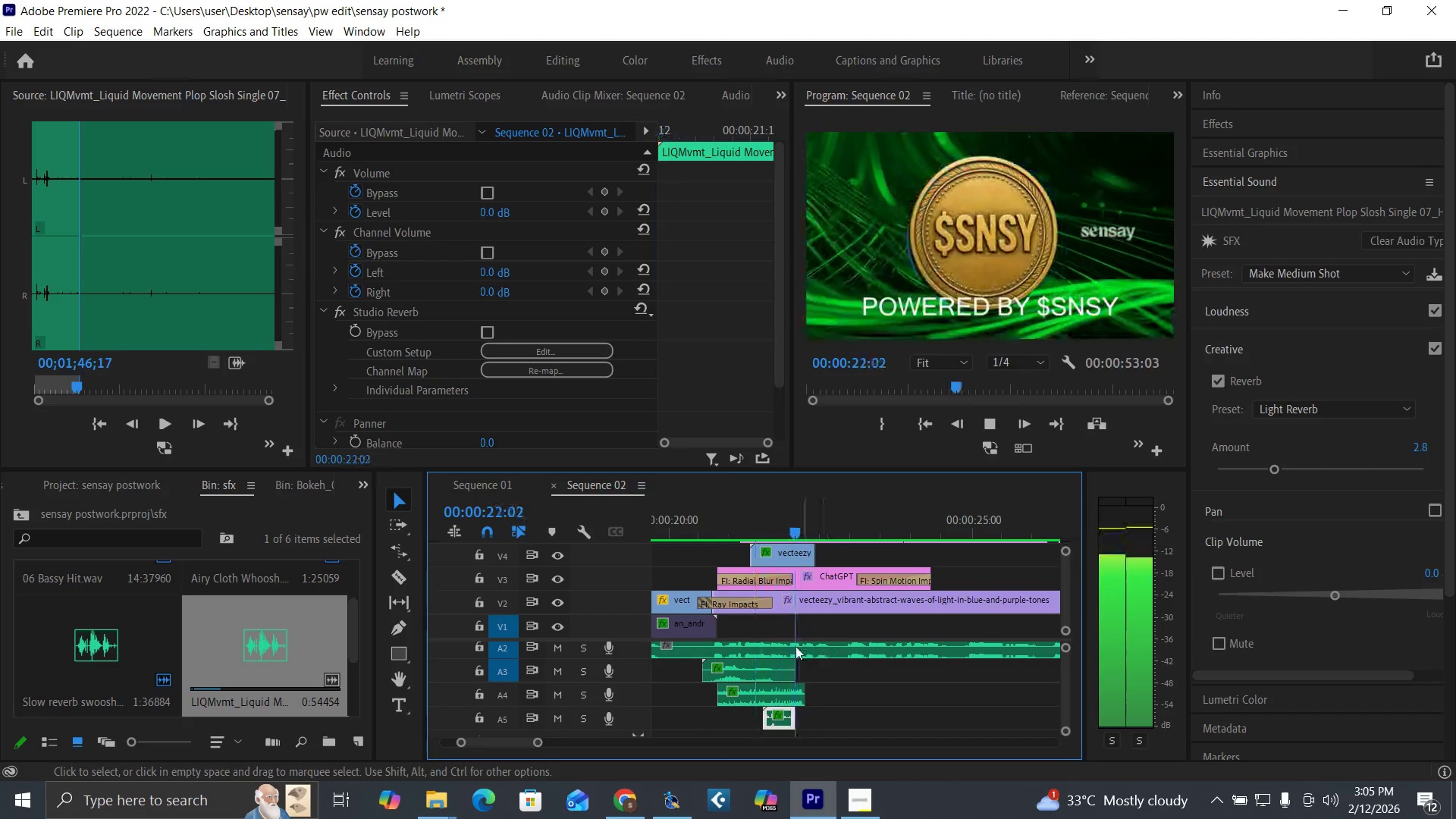 
key(Space)
 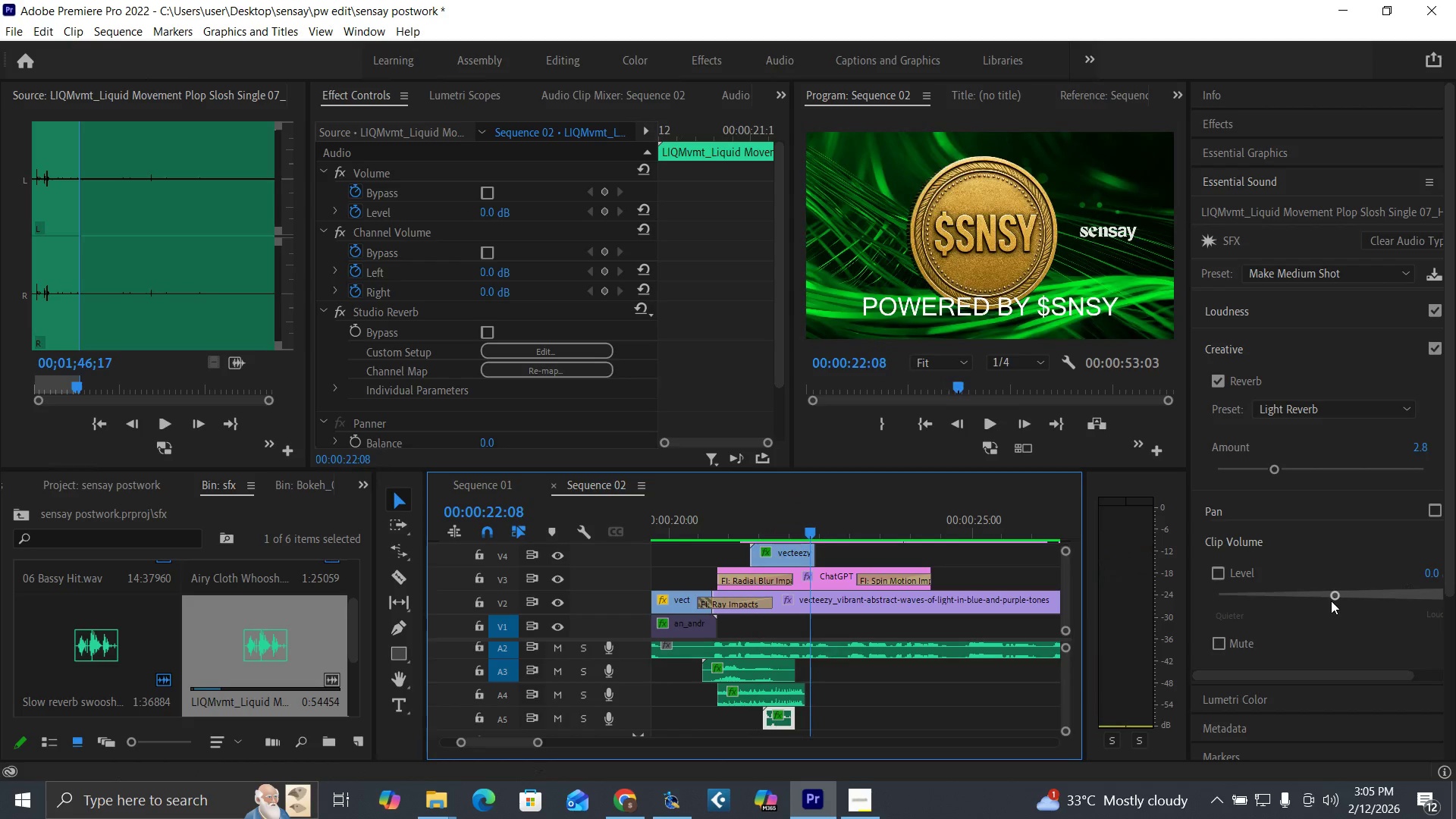 
left_click_drag(start_coordinate=[1332, 598], to_coordinate=[1294, 601])
 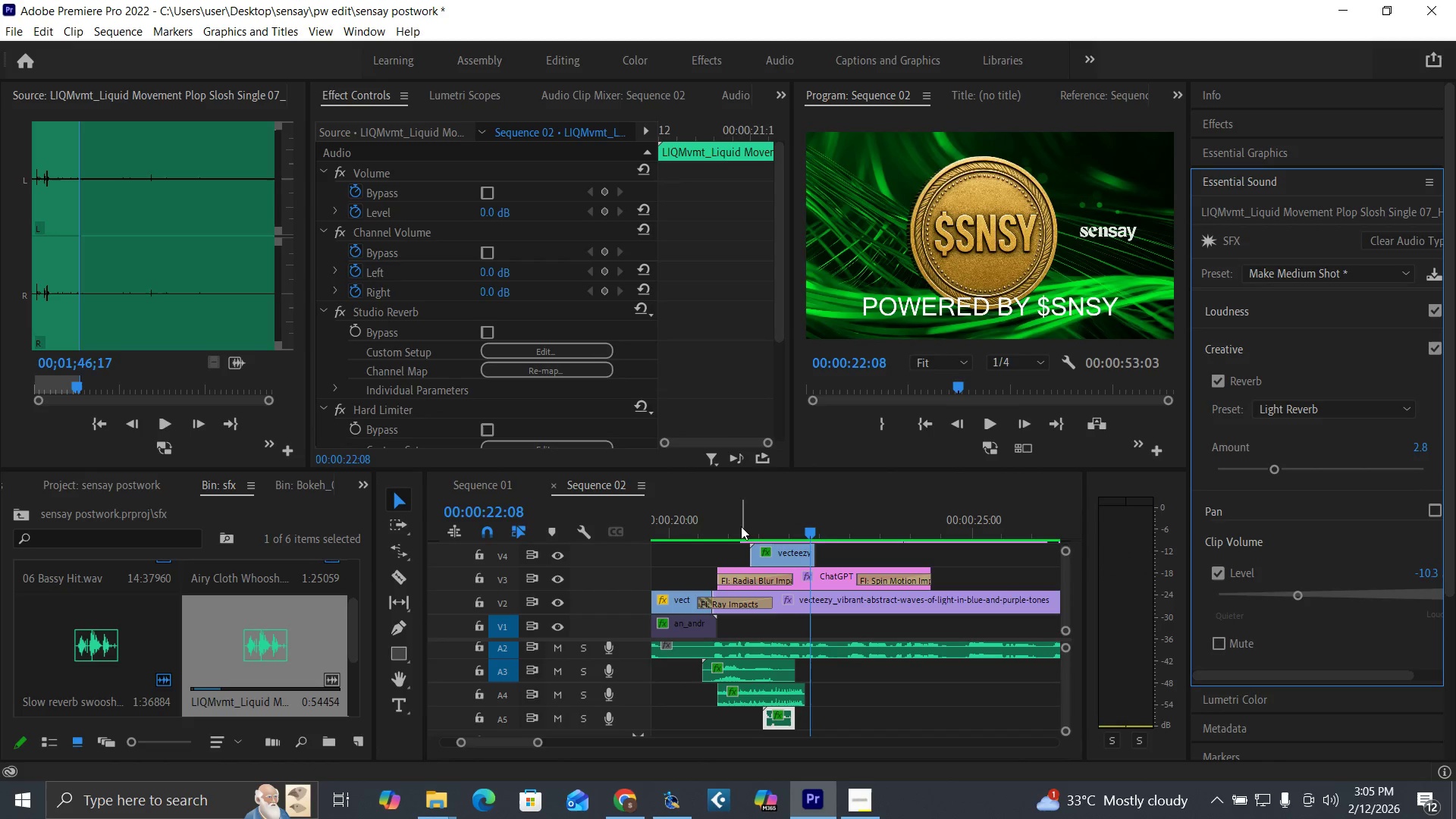 
left_click([741, 523])
 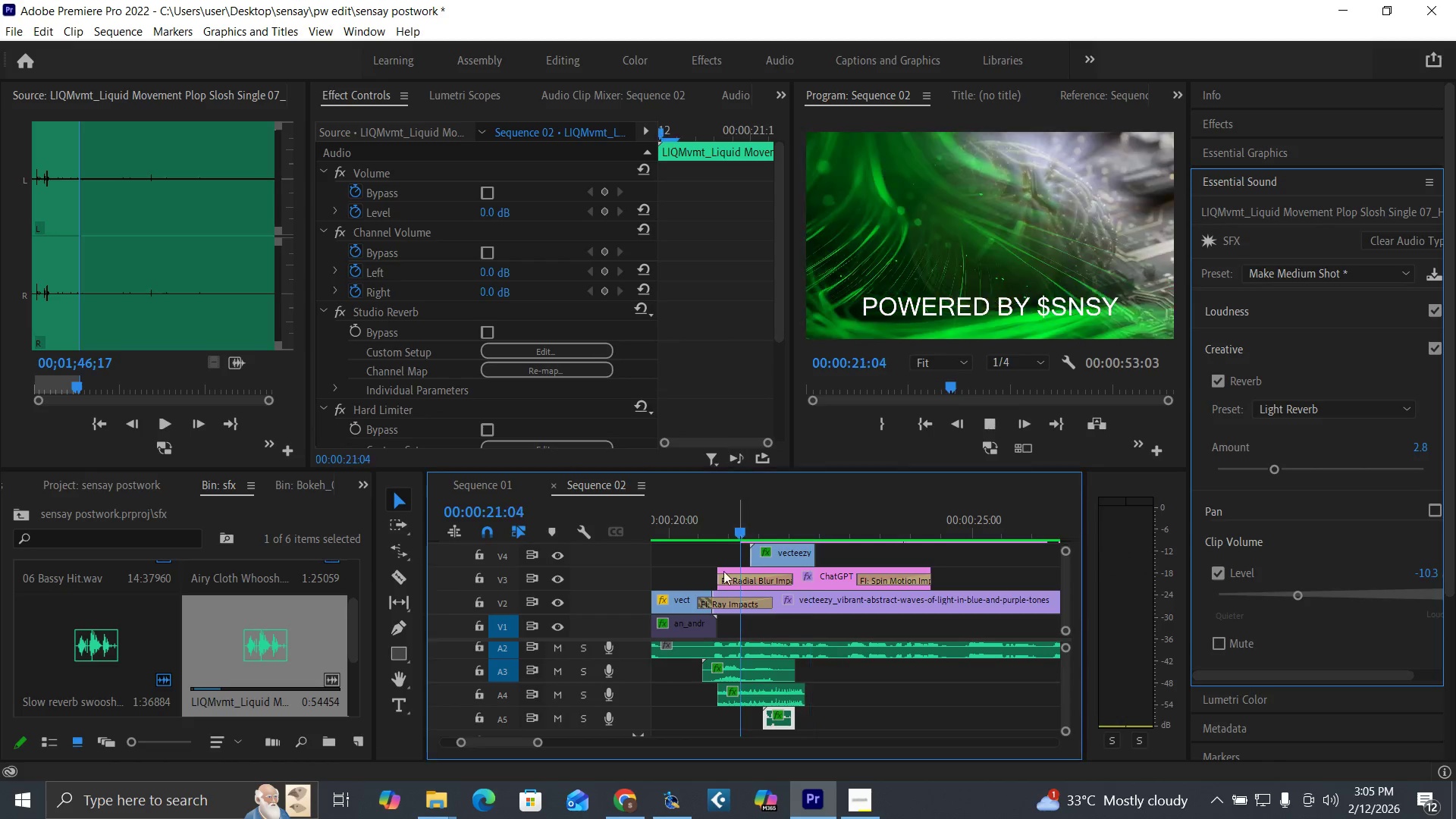 
key(Space)
 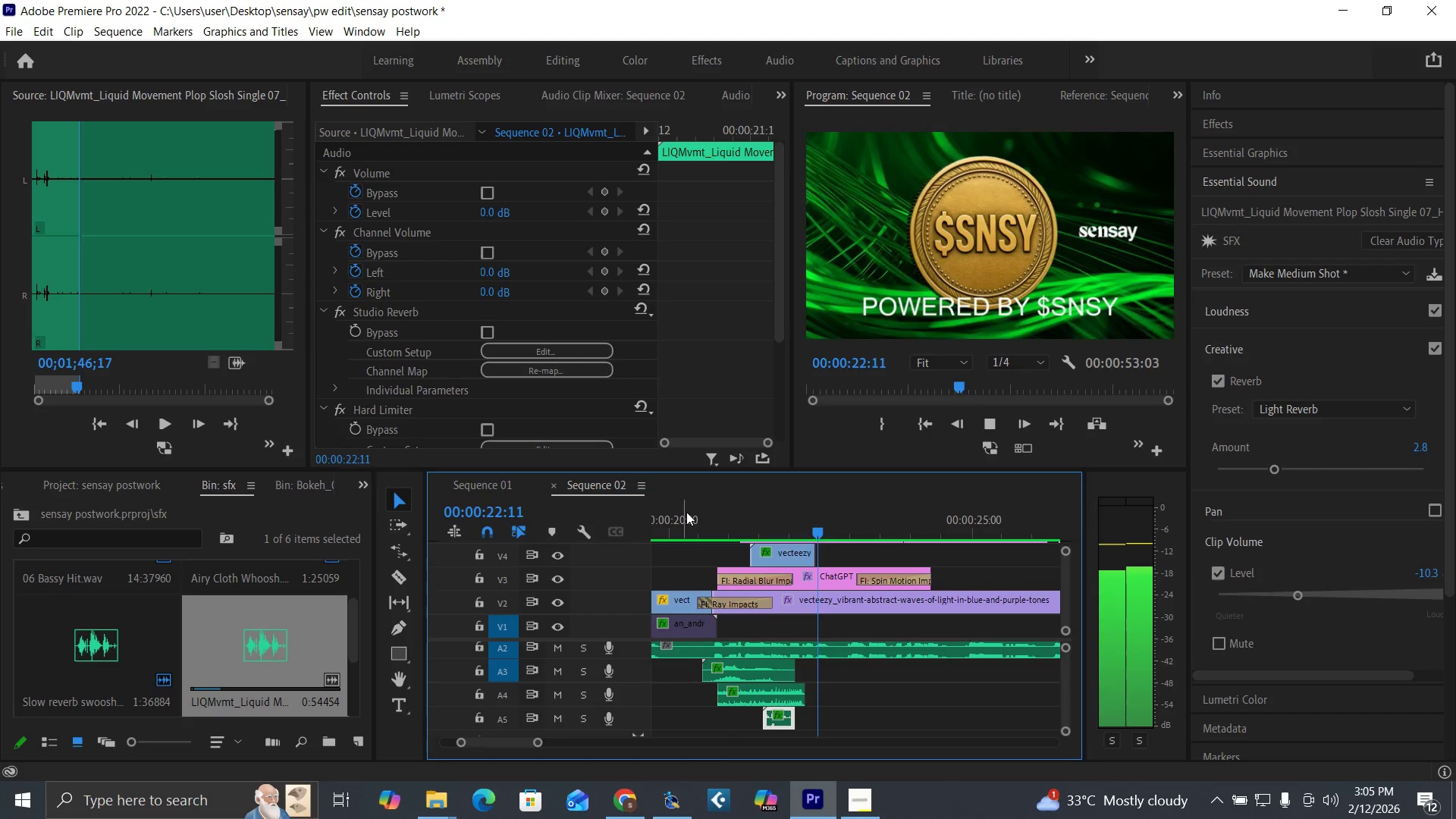 
key(Space)
 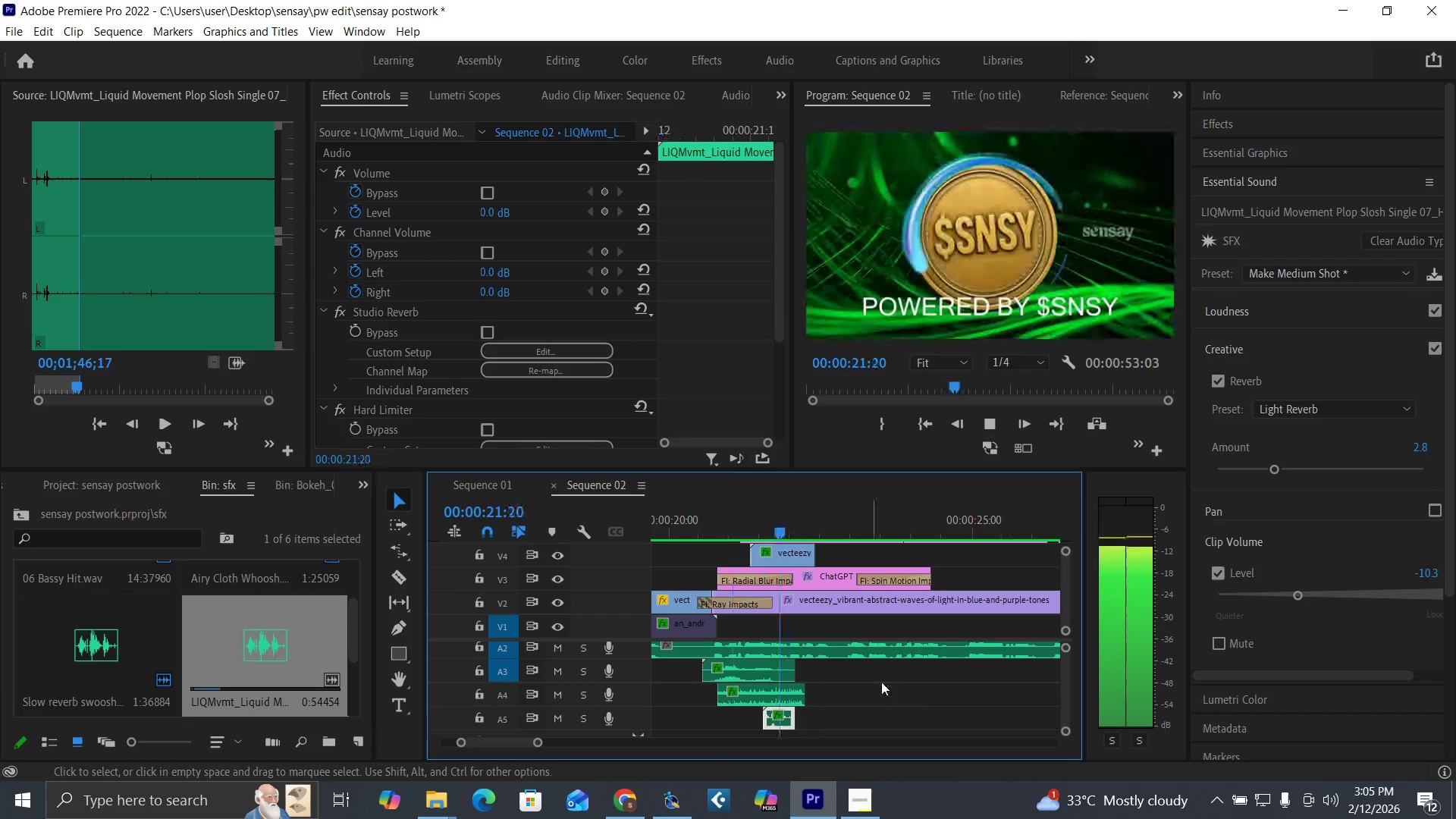 
key(Space)
 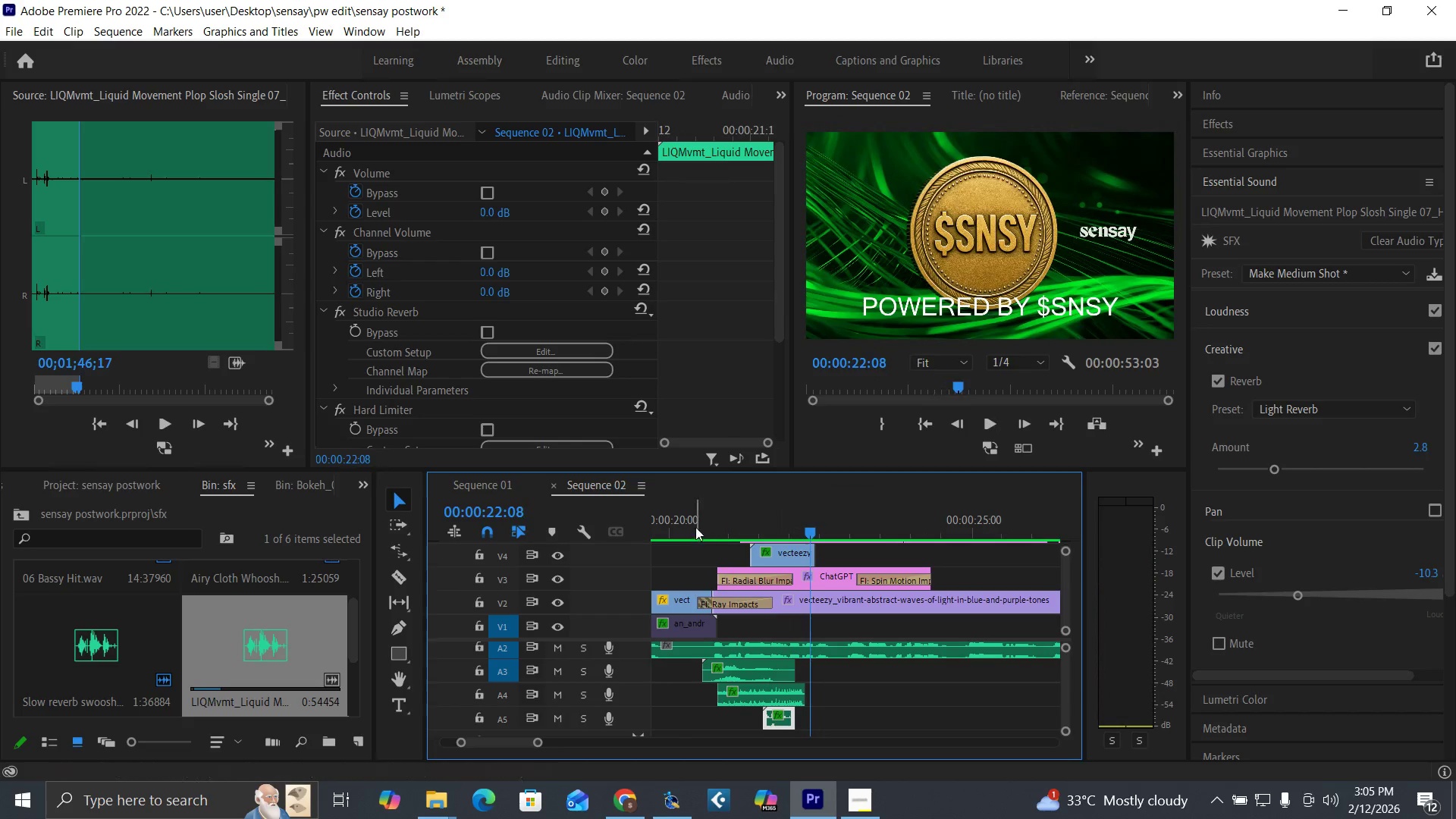 
left_click_drag(start_coordinate=[695, 524], to_coordinate=[693, 517])
 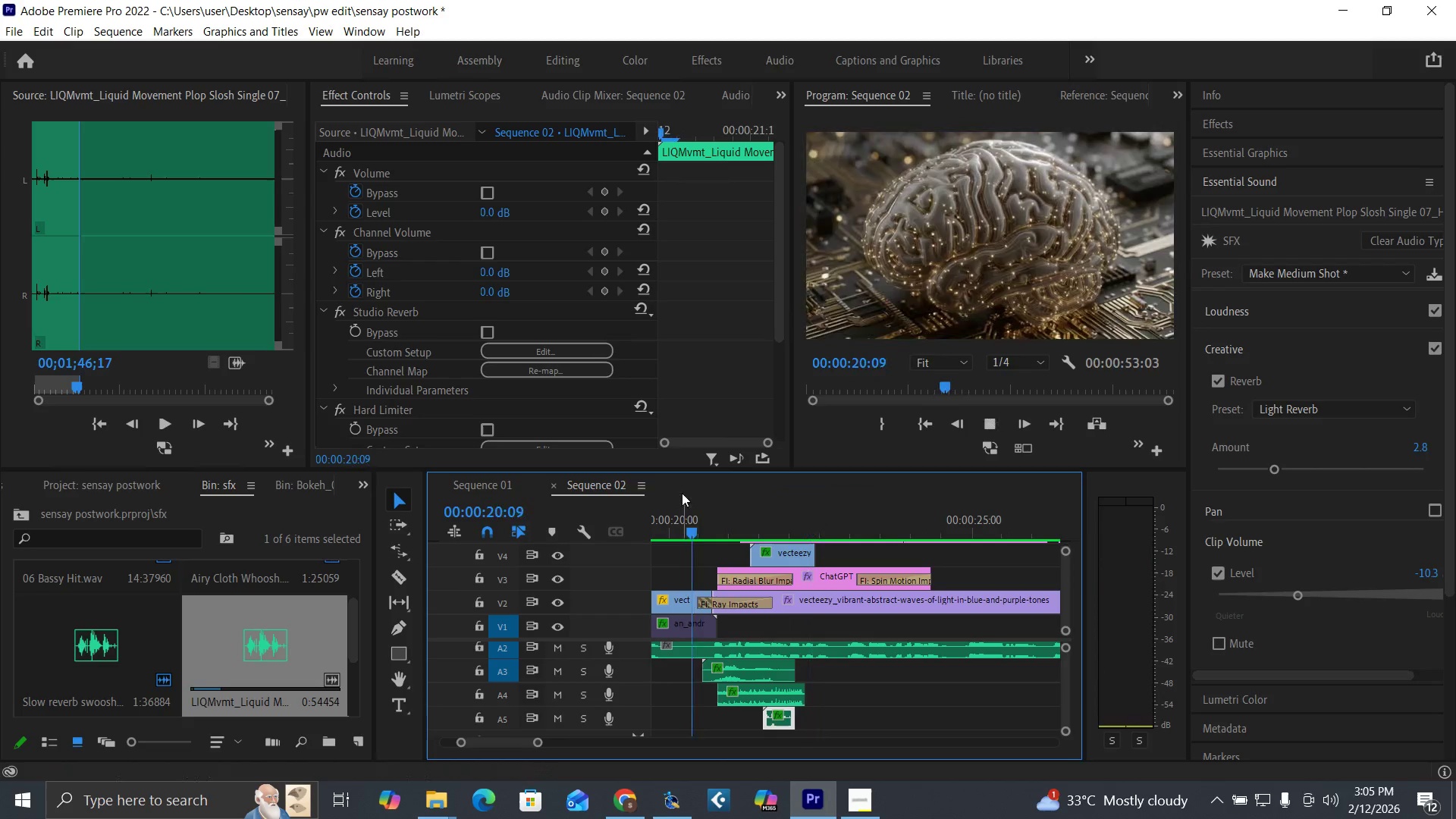 
key(Space)
 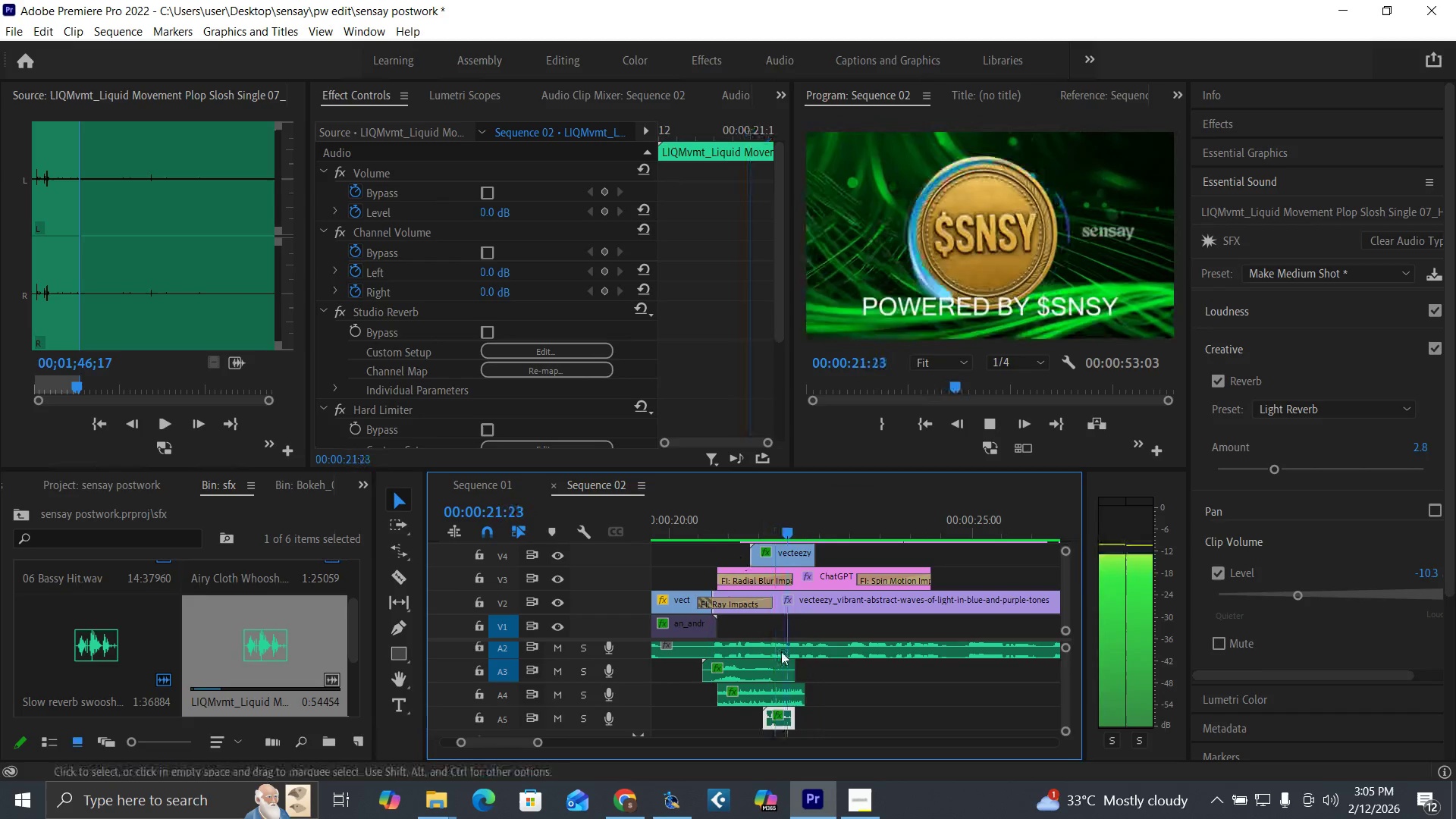 
key(Space)
 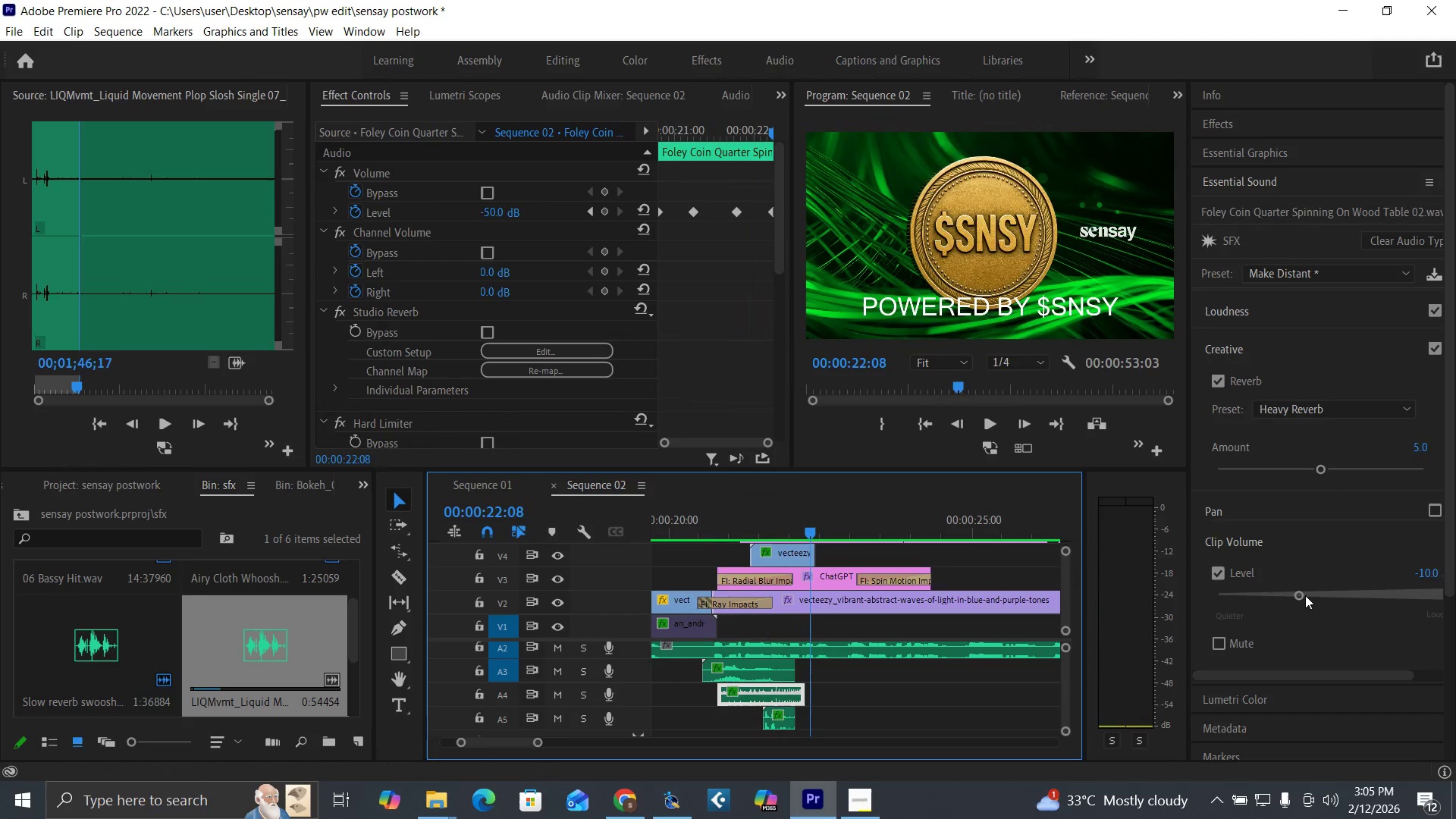 
left_click_drag(start_coordinate=[1298, 597], to_coordinate=[1288, 600])
 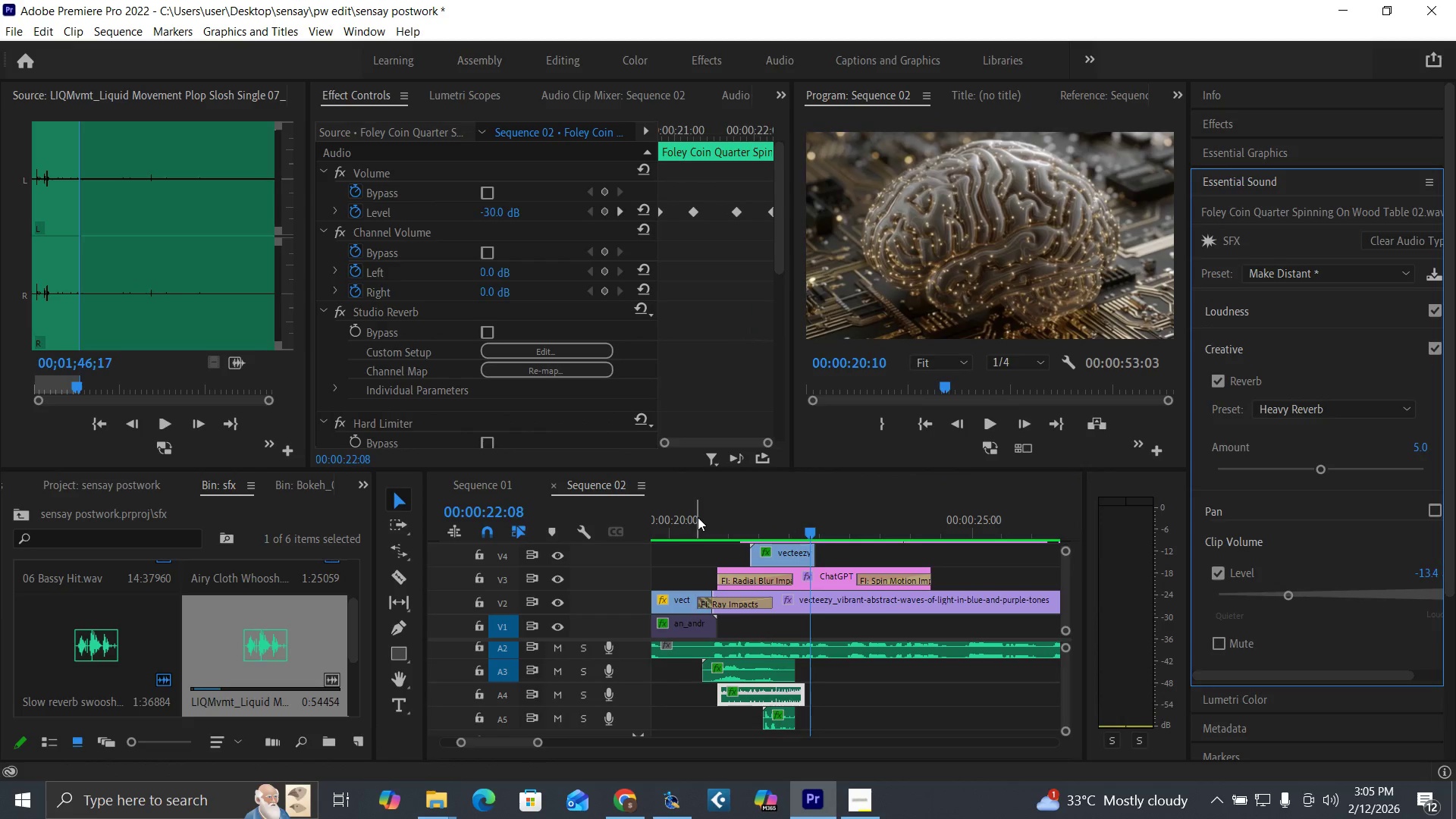 
key(Space)
 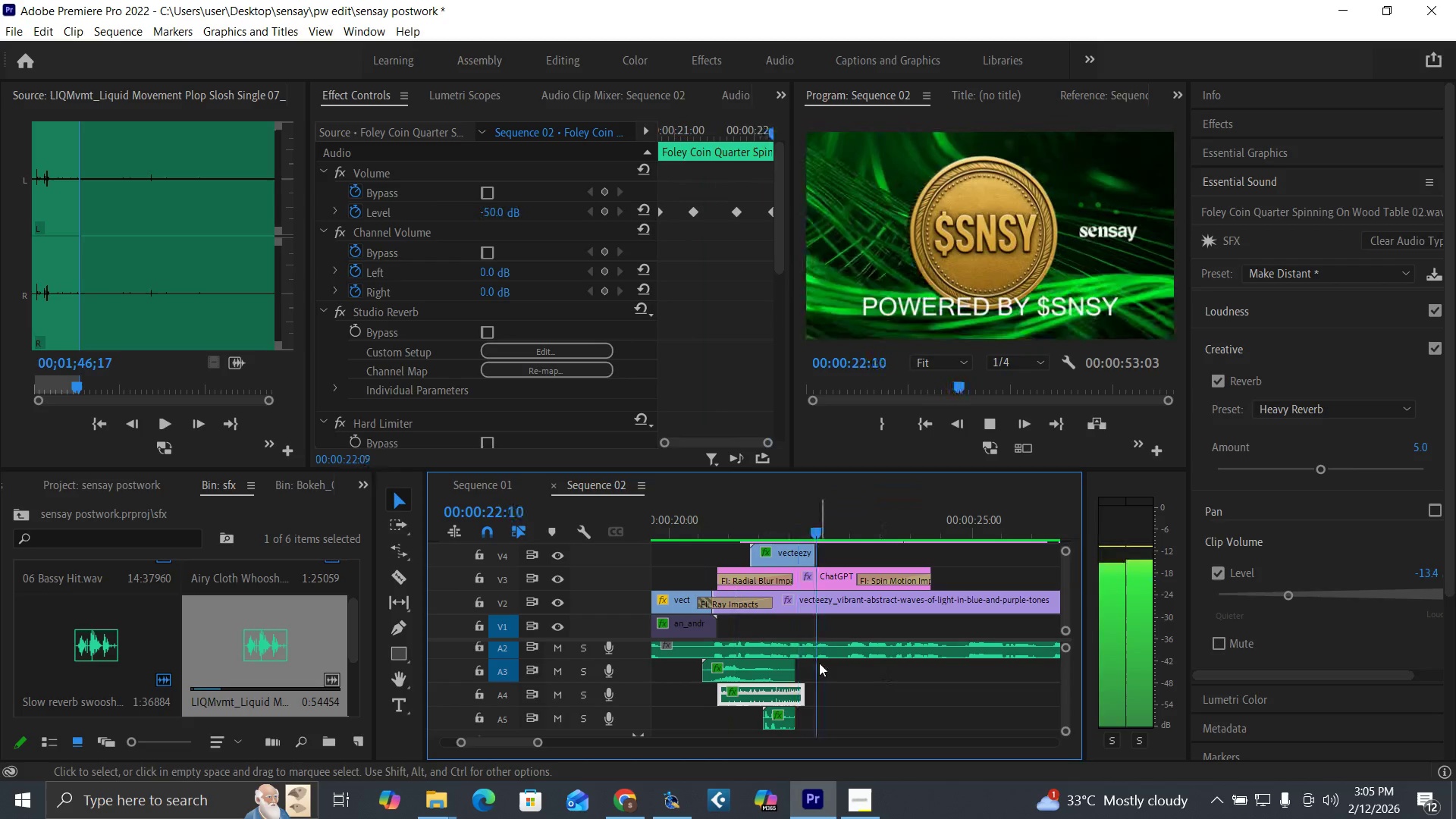 
key(Space)
 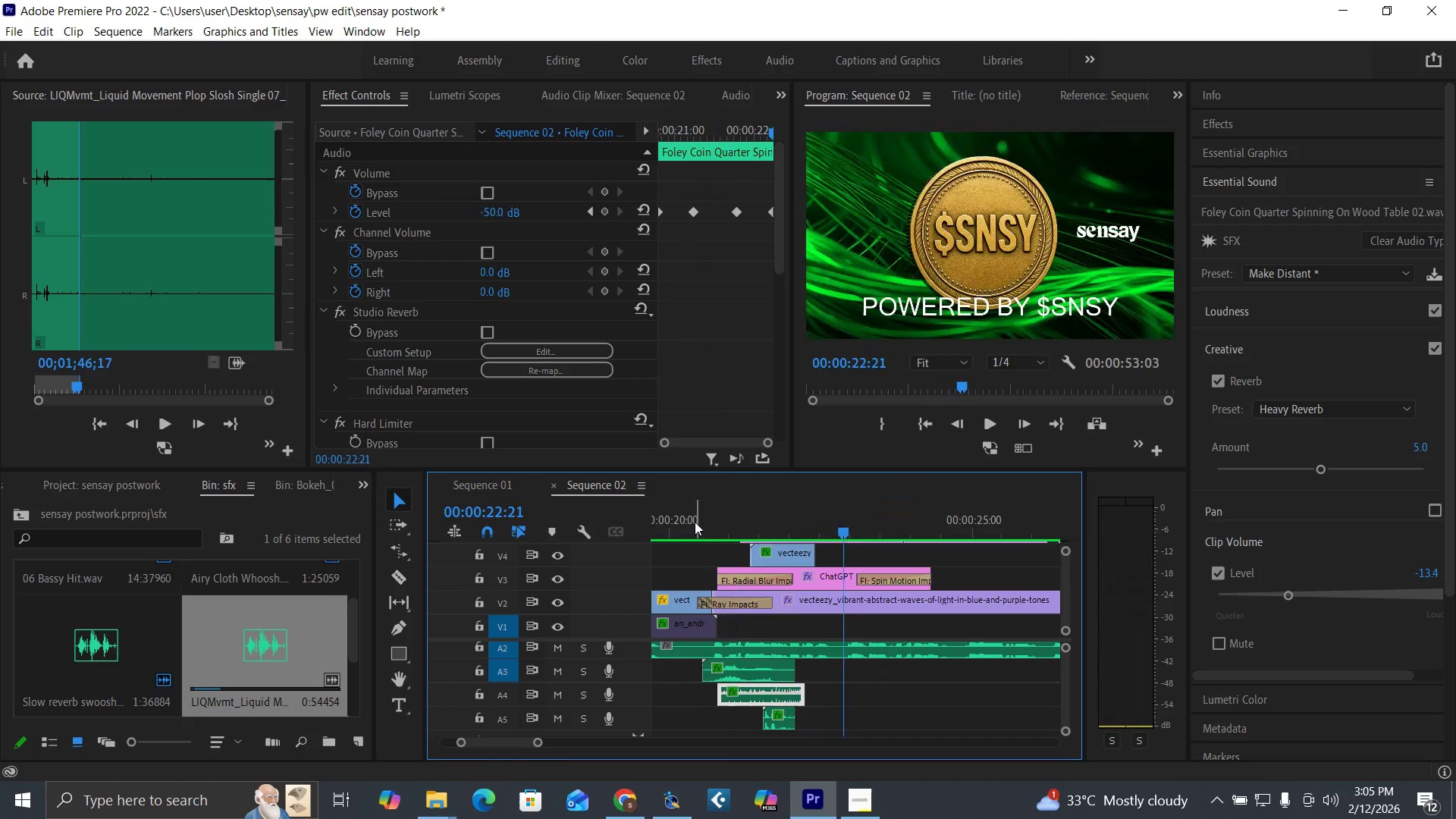 
left_click([695, 522])
 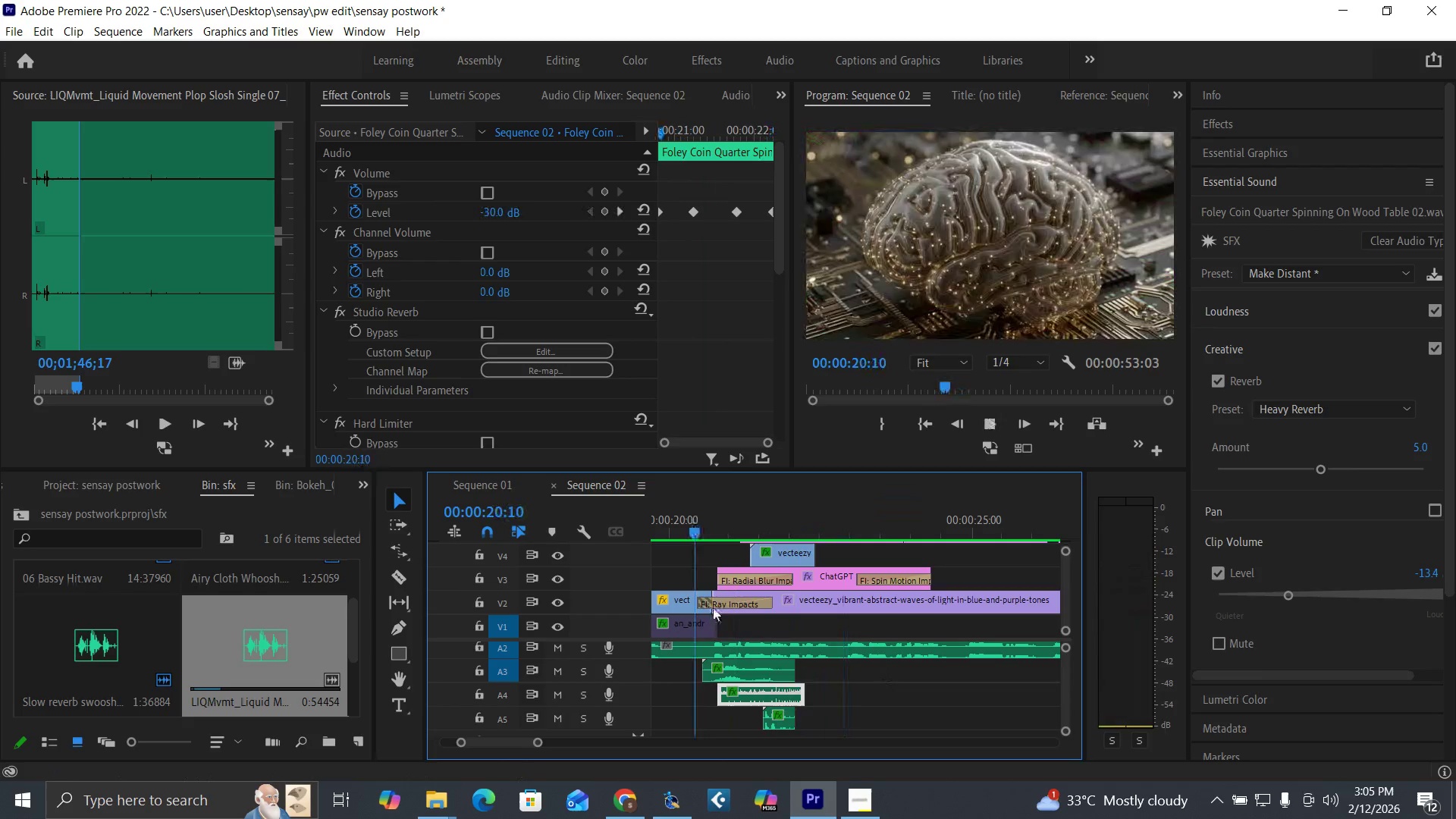 
key(Space)
 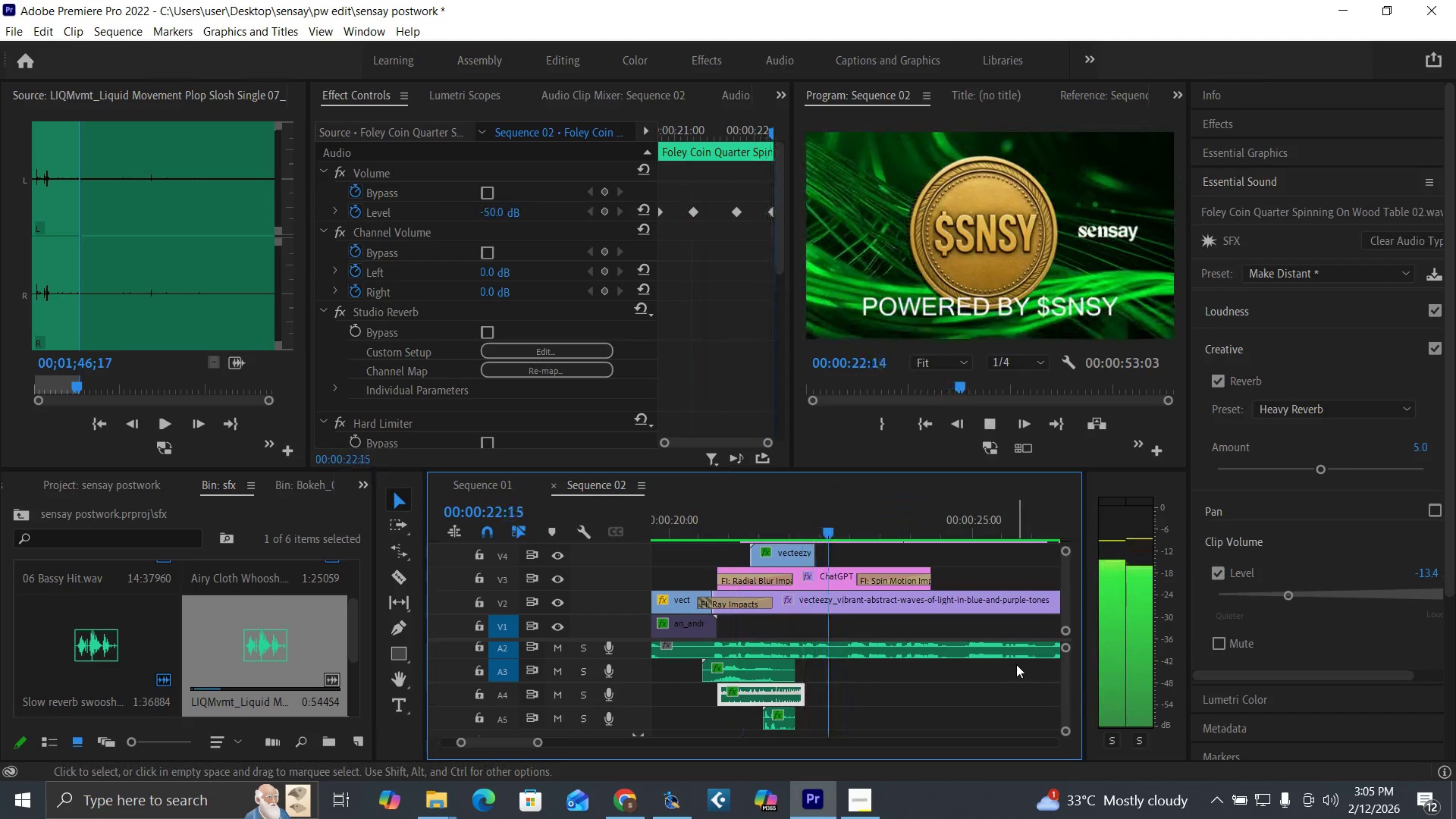 
key(Space)
 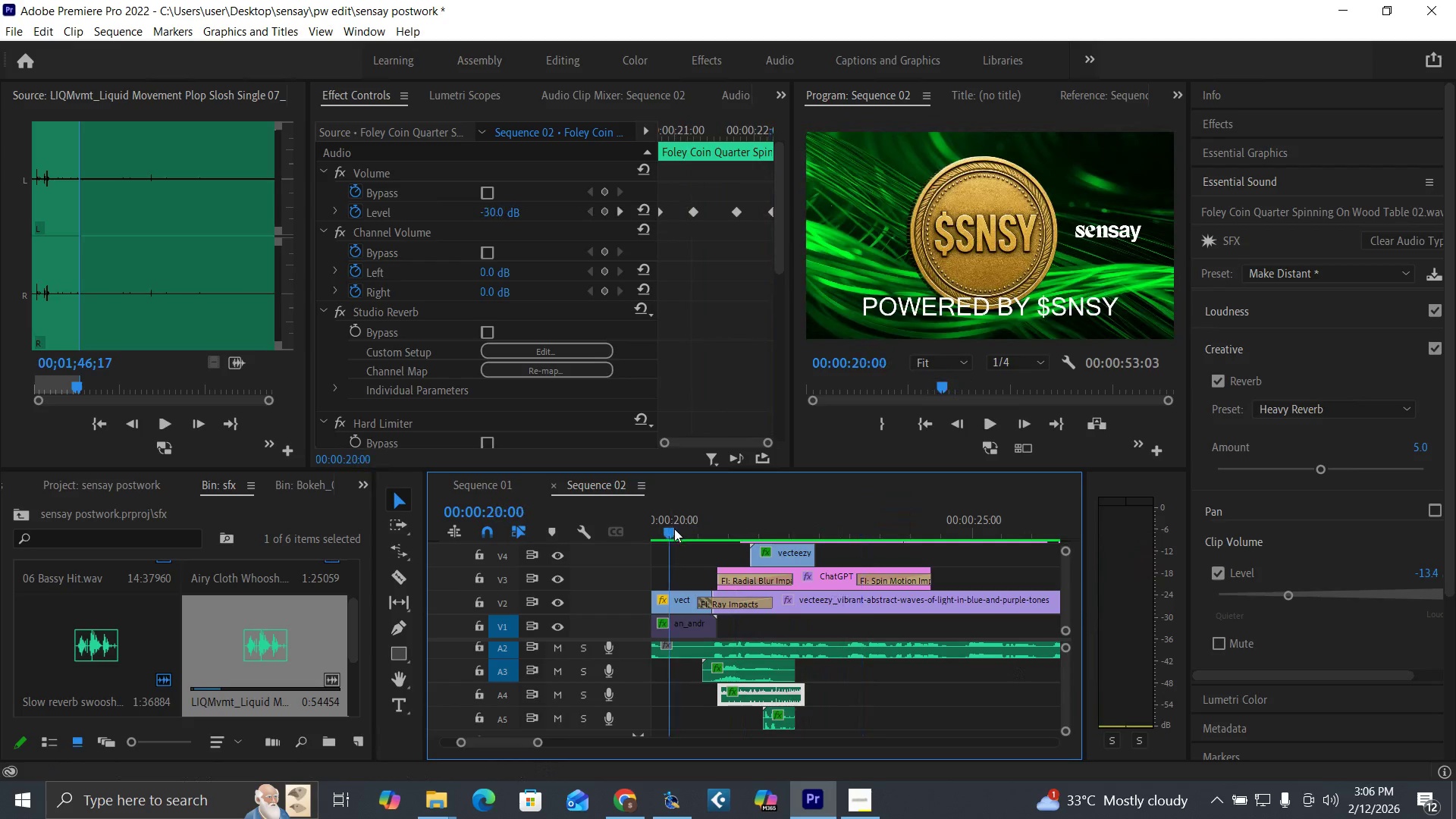 
key(Space)
 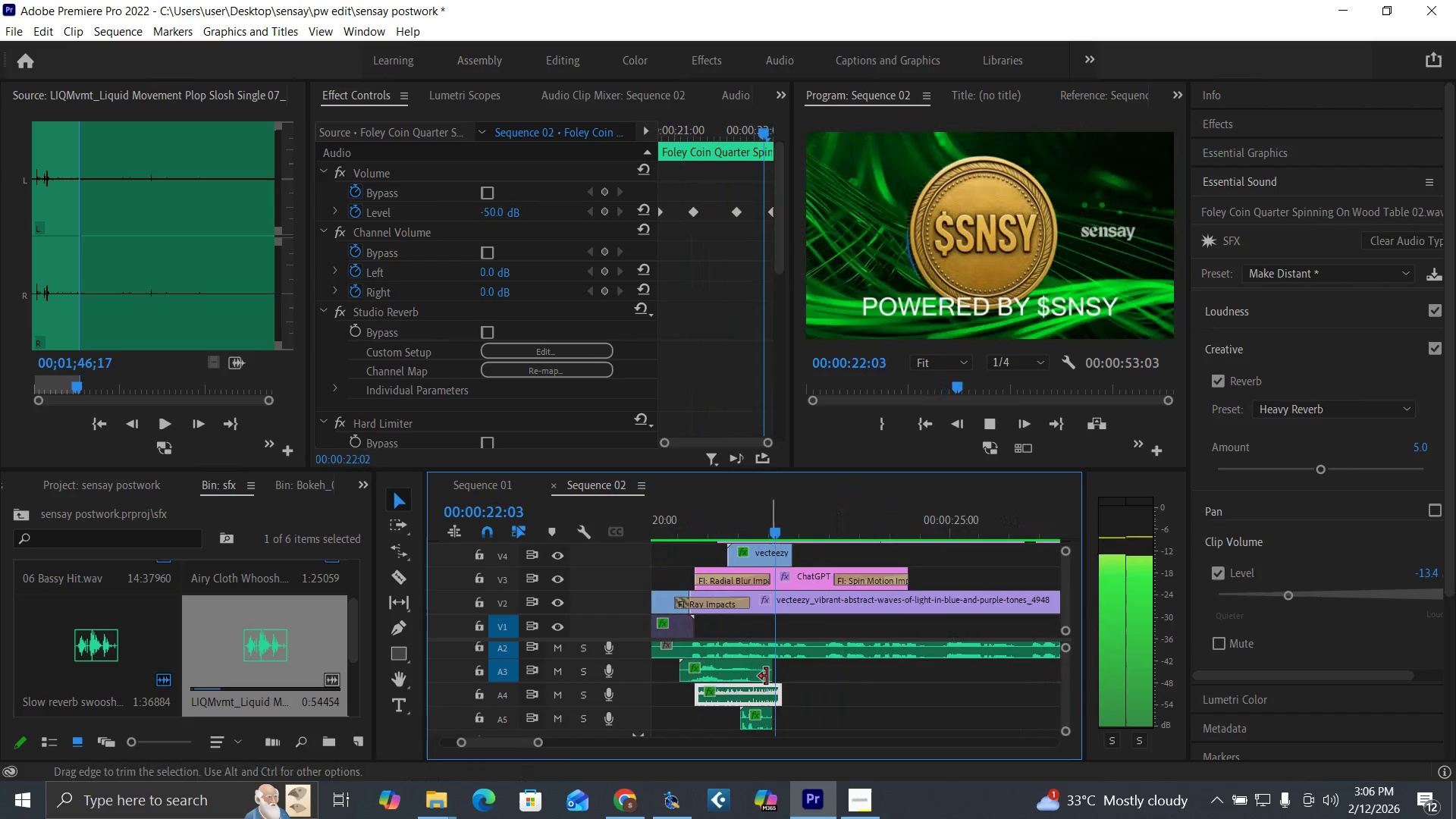 
key(Space)
 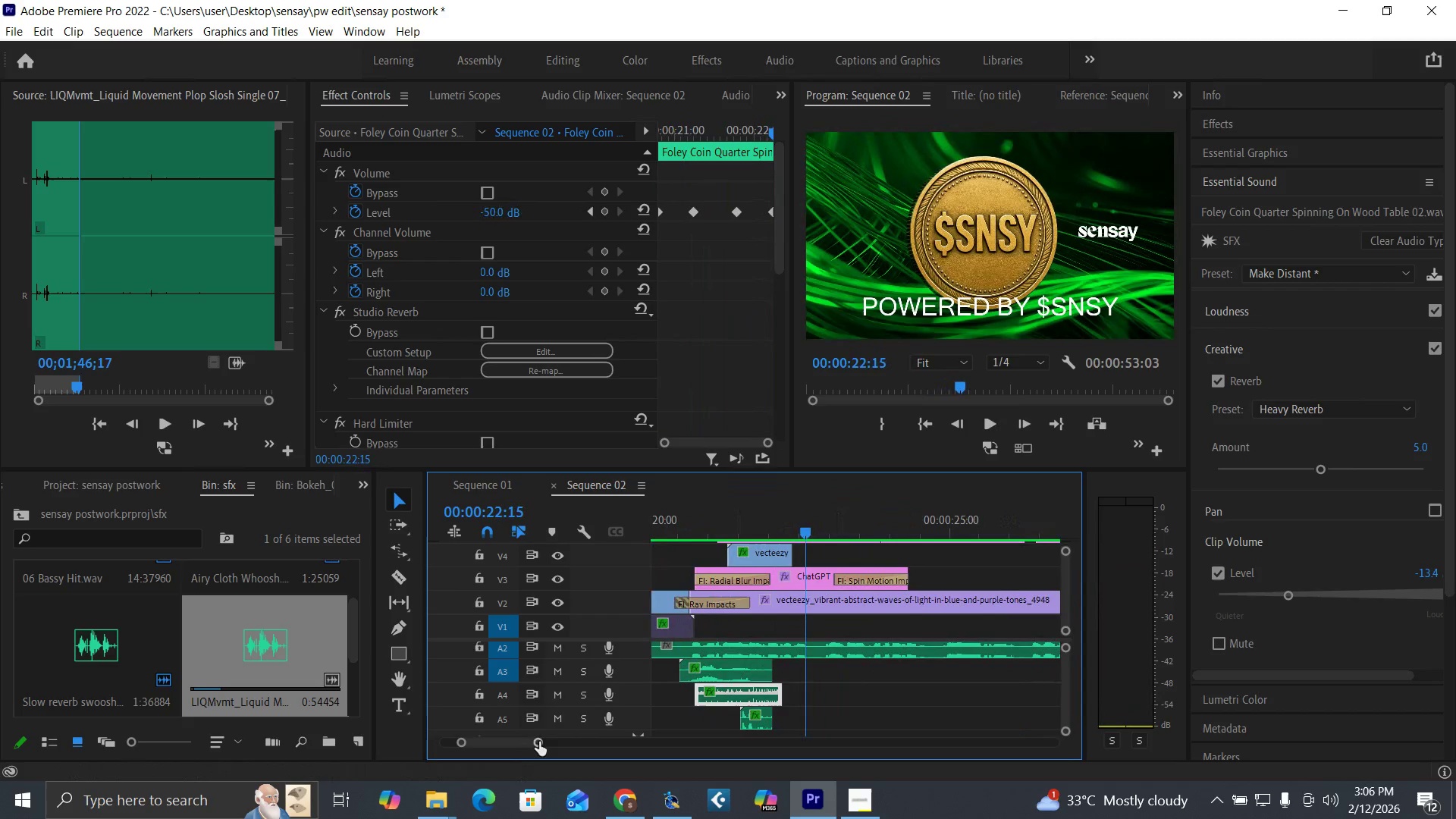 
left_click_drag(start_coordinate=[540, 742], to_coordinate=[596, 758])
 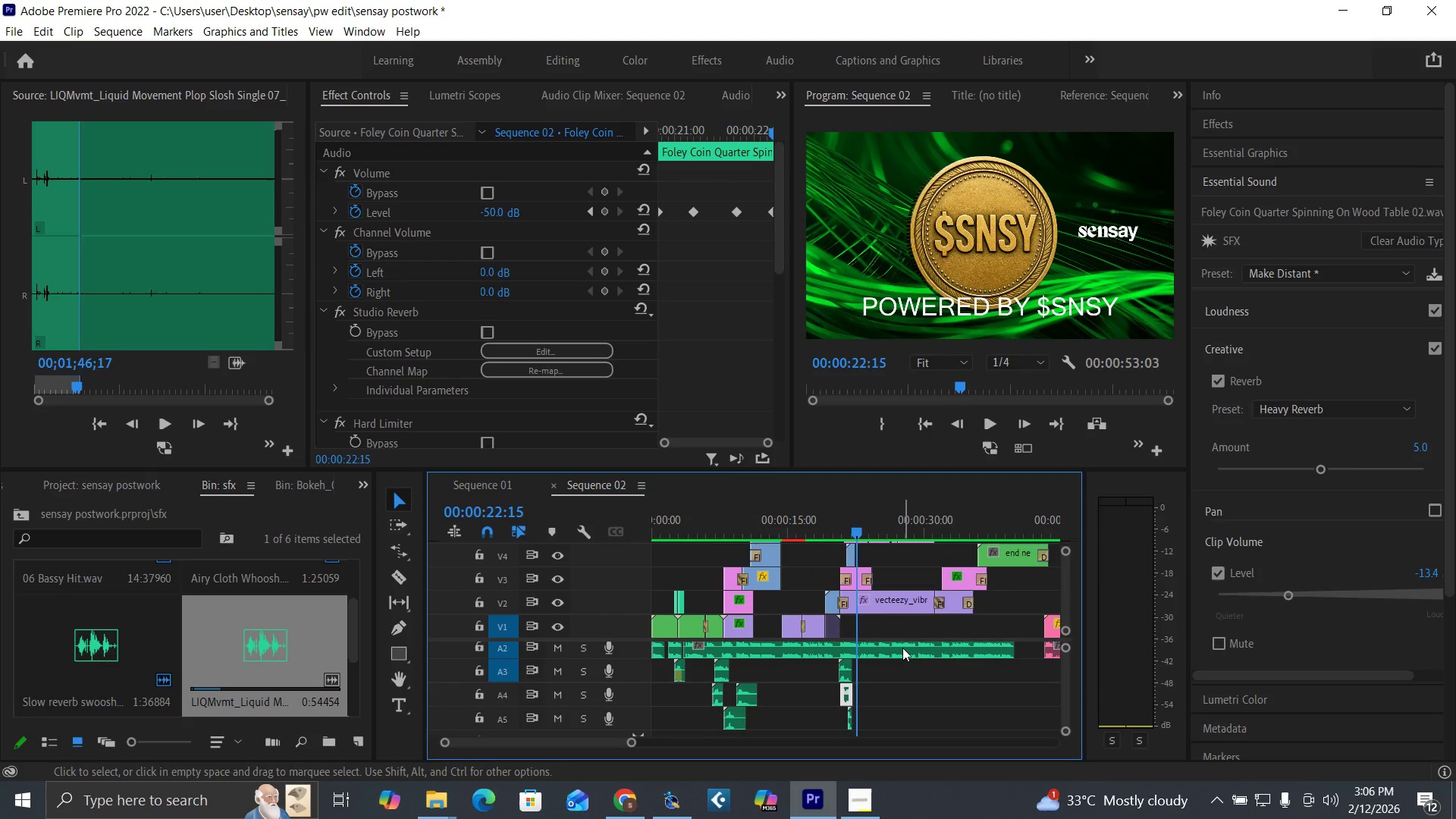 
left_click([902, 648])
 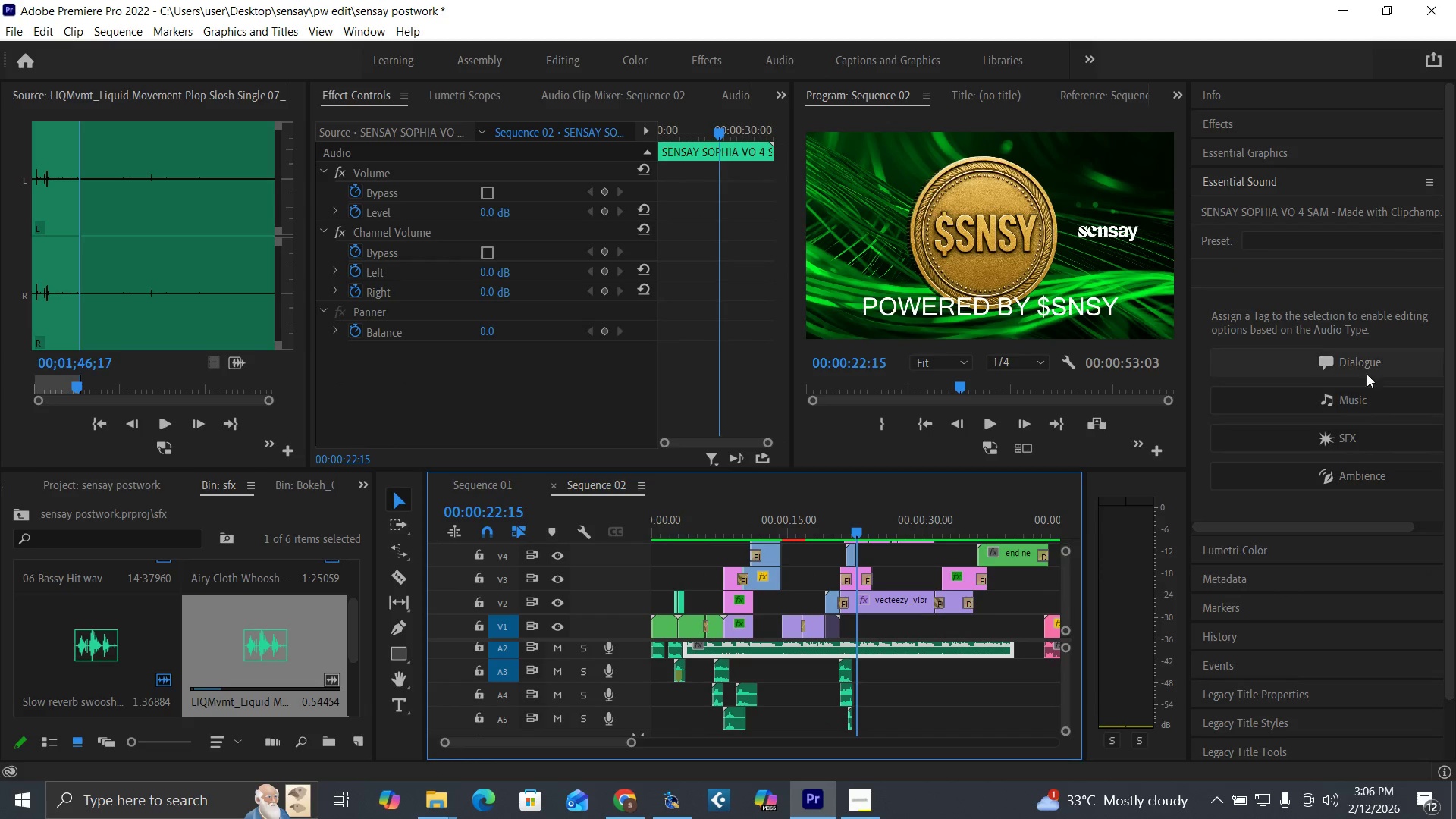 
left_click([1366, 360])
 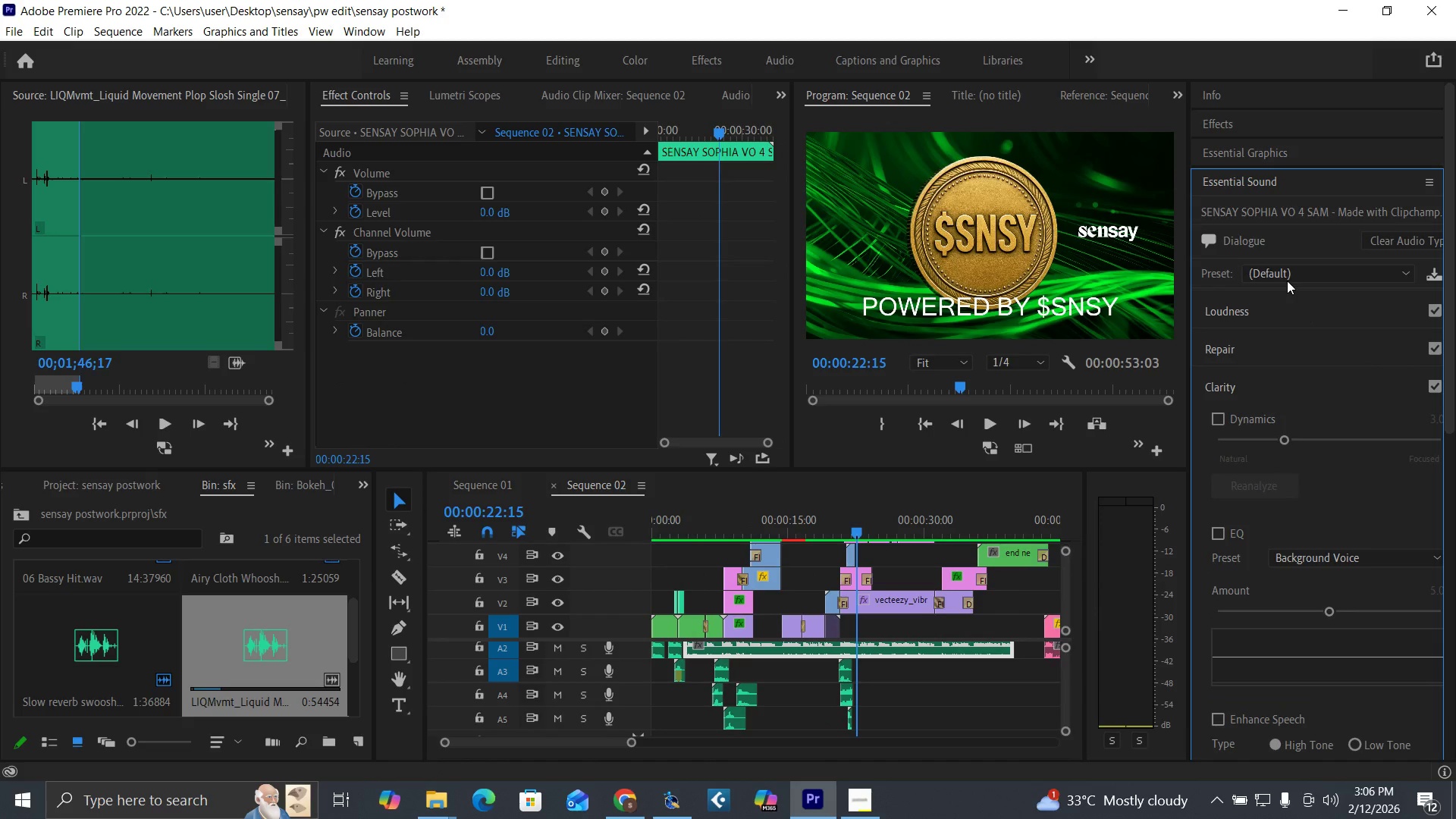 
left_click([1285, 273])
 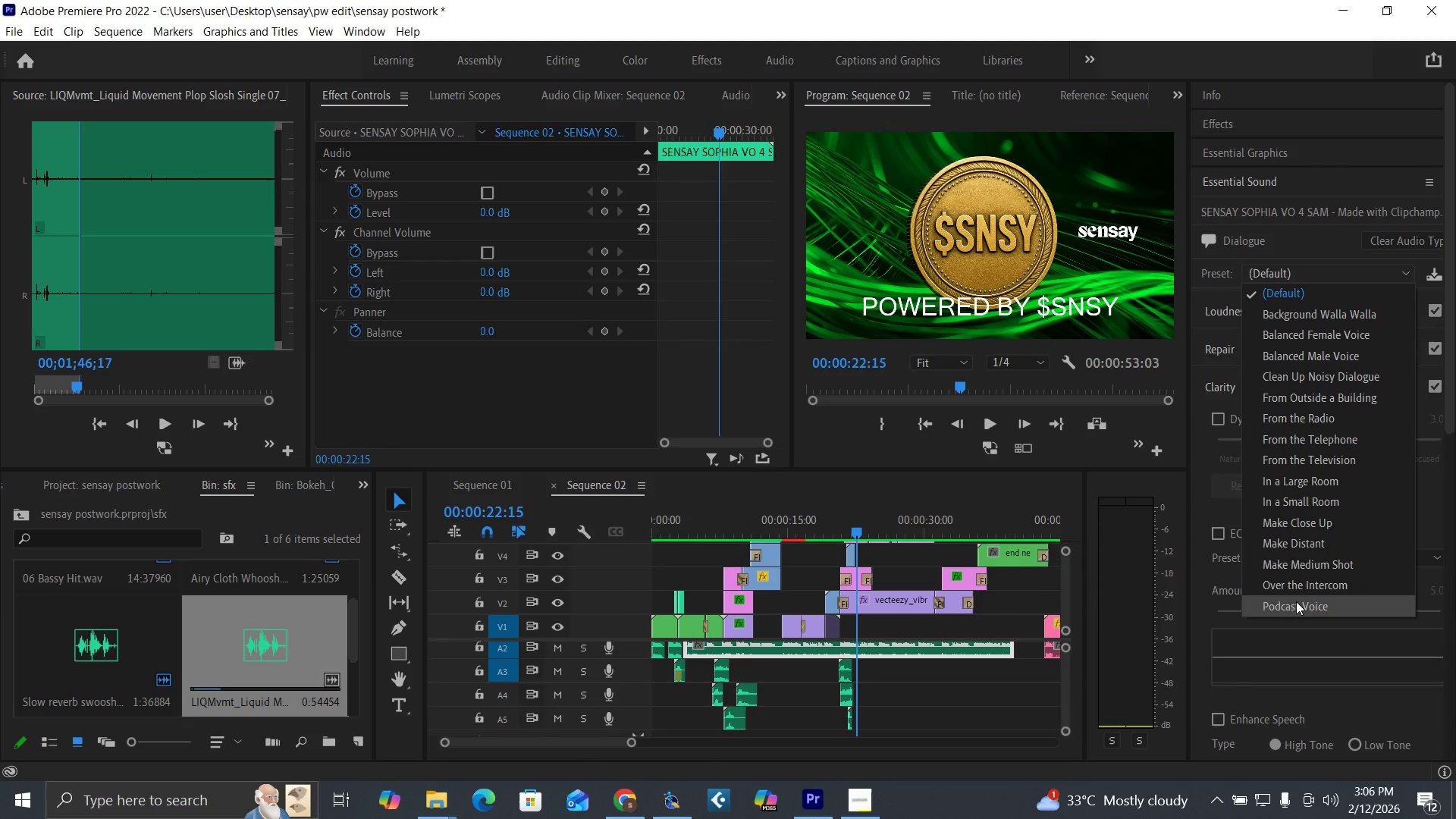 
left_click([1296, 601])
 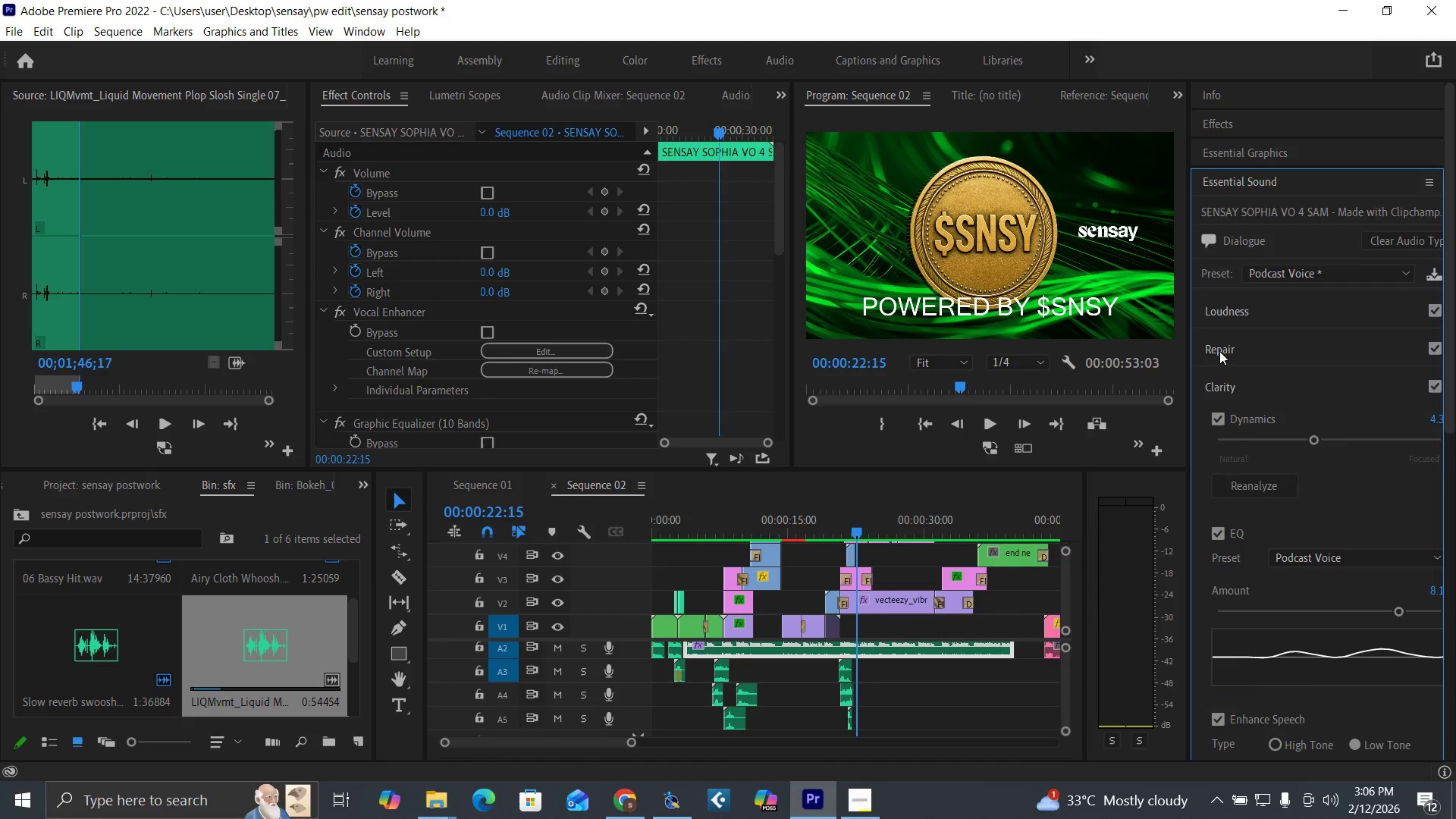 
left_click([1219, 351])
 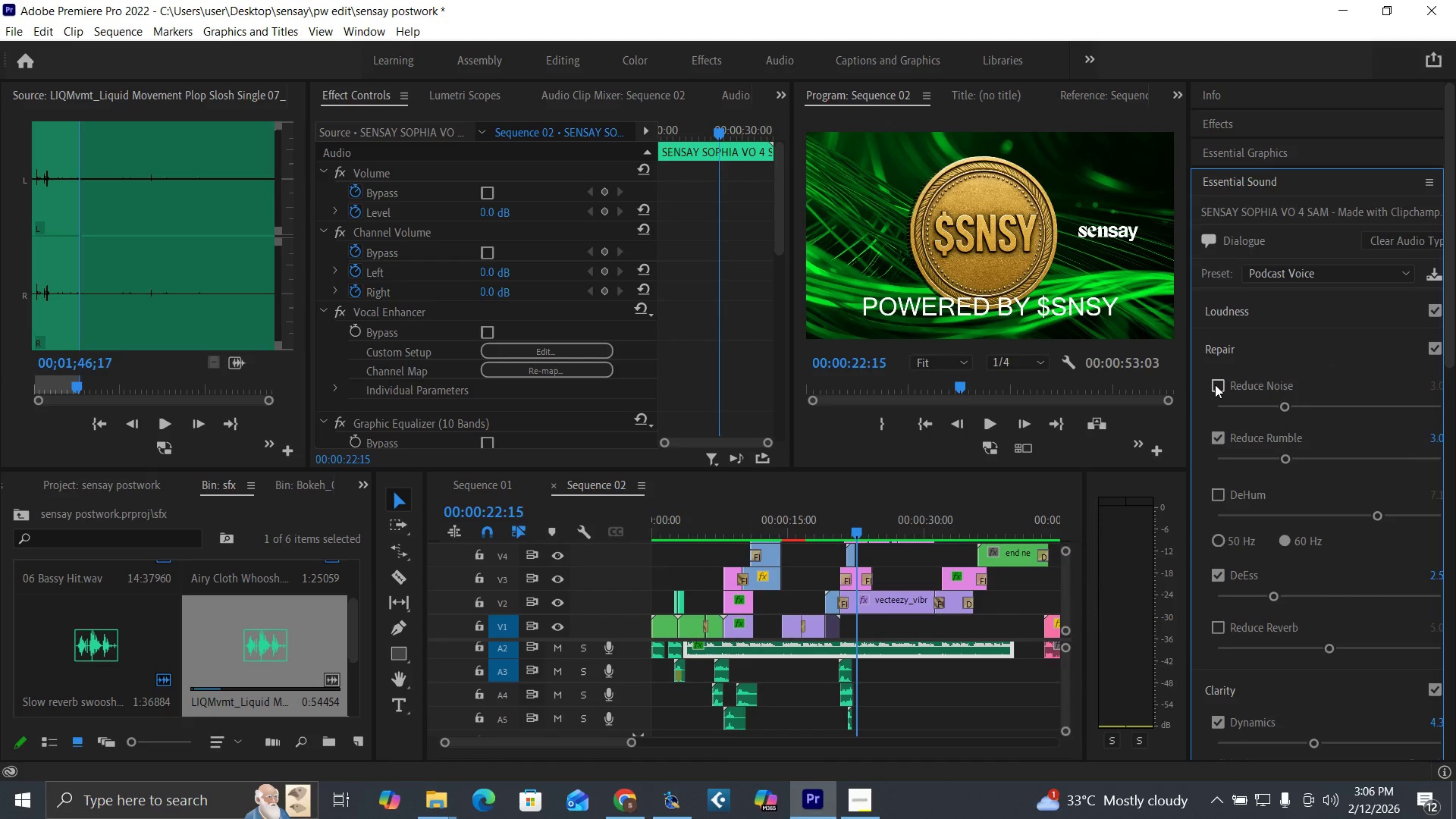 
left_click([1215, 384])
 